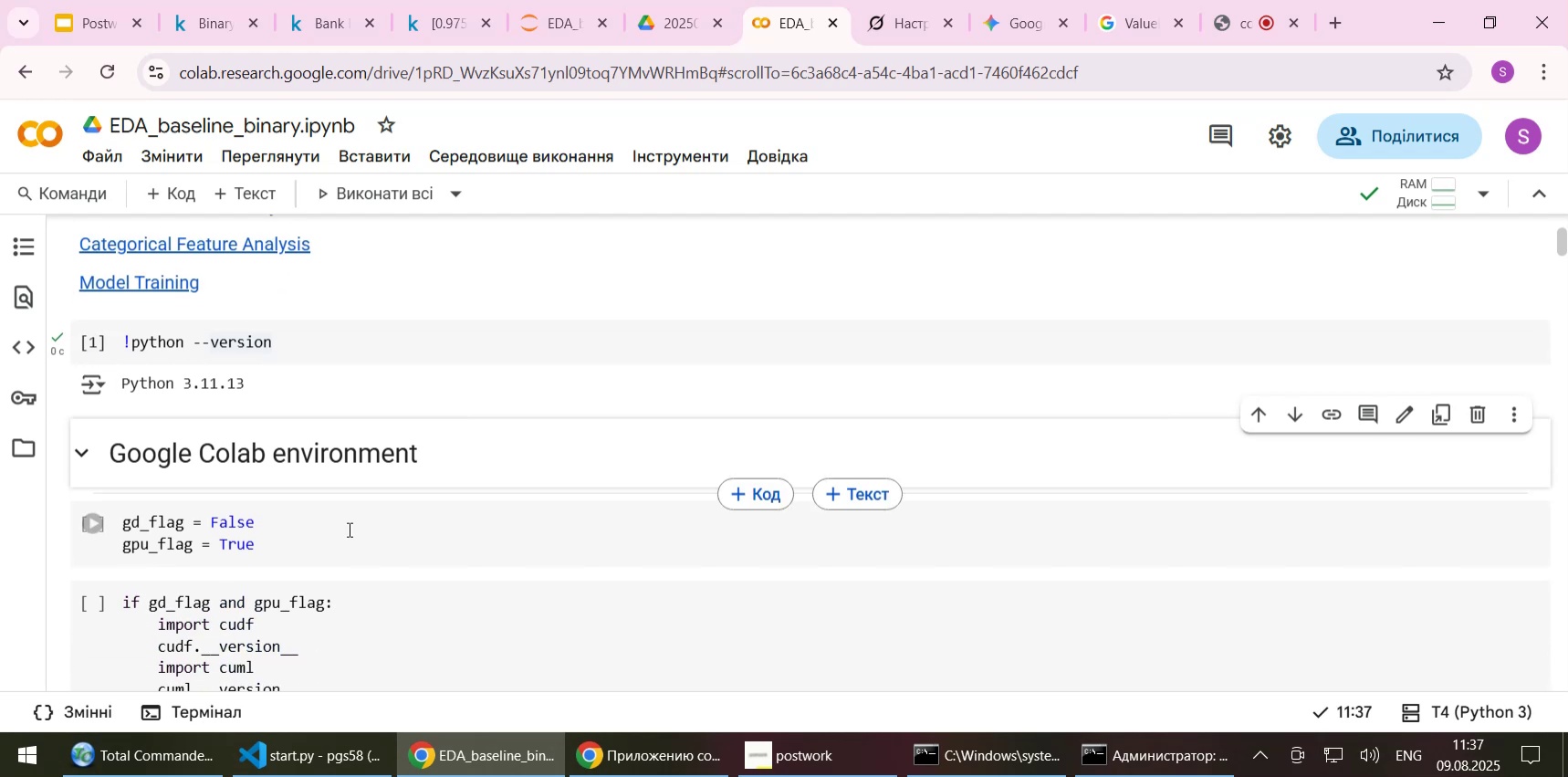 
left_click([348, 529])
 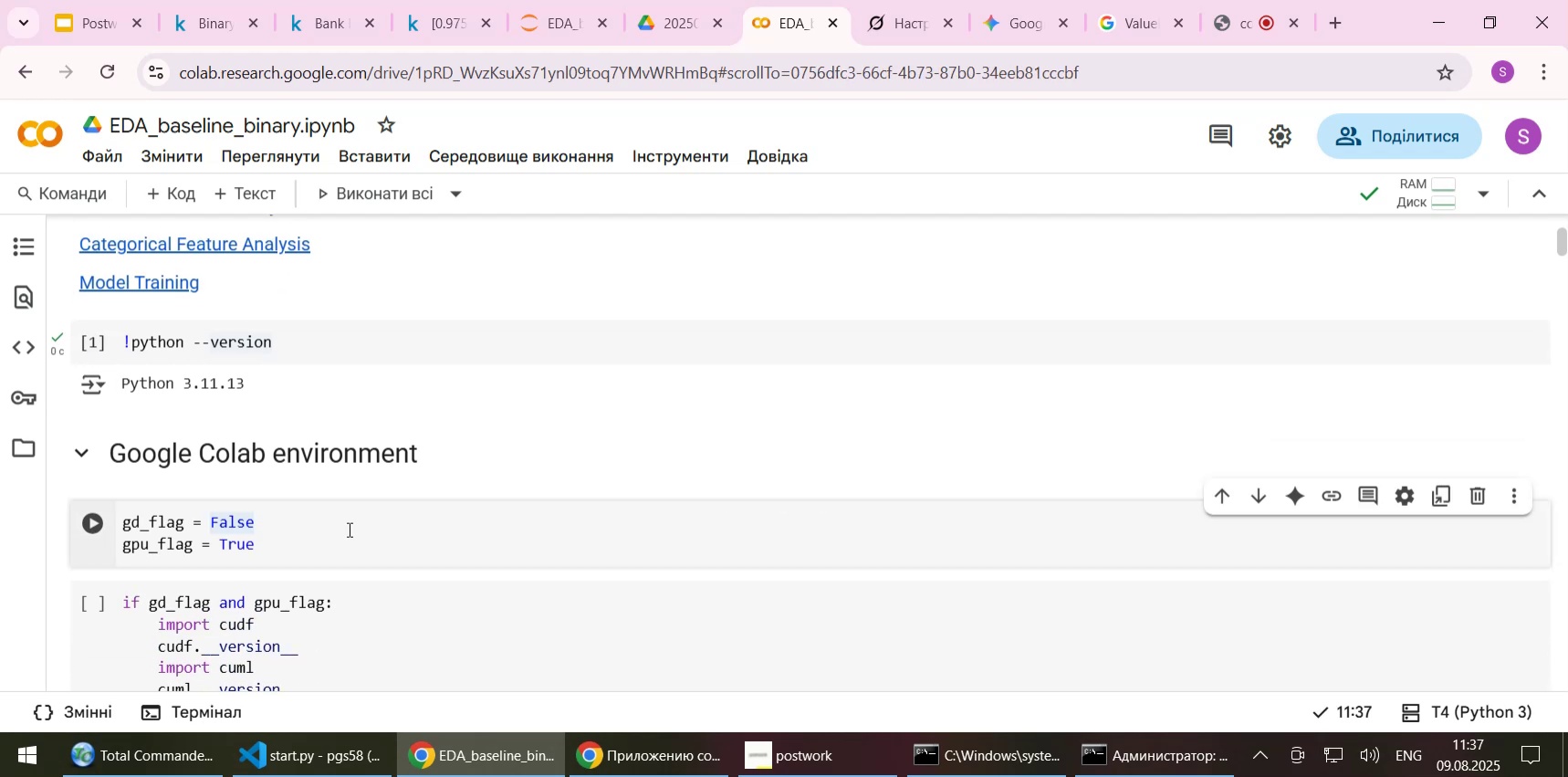 
key(Backspace)
key(Backspace)
key(Backspace)
key(Backspace)
key(Backspace)
type(True)
 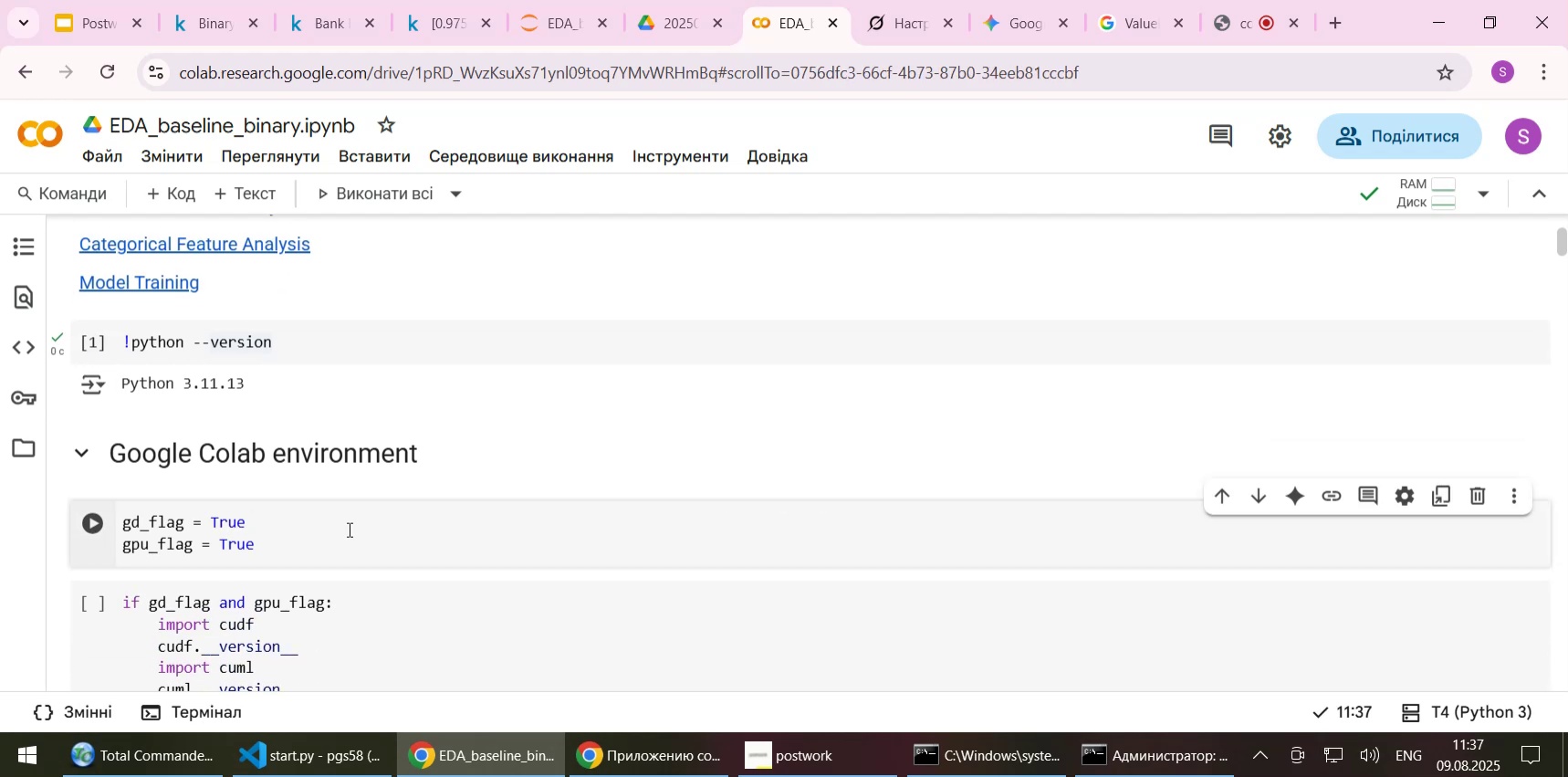 
key(Shift+Enter)
 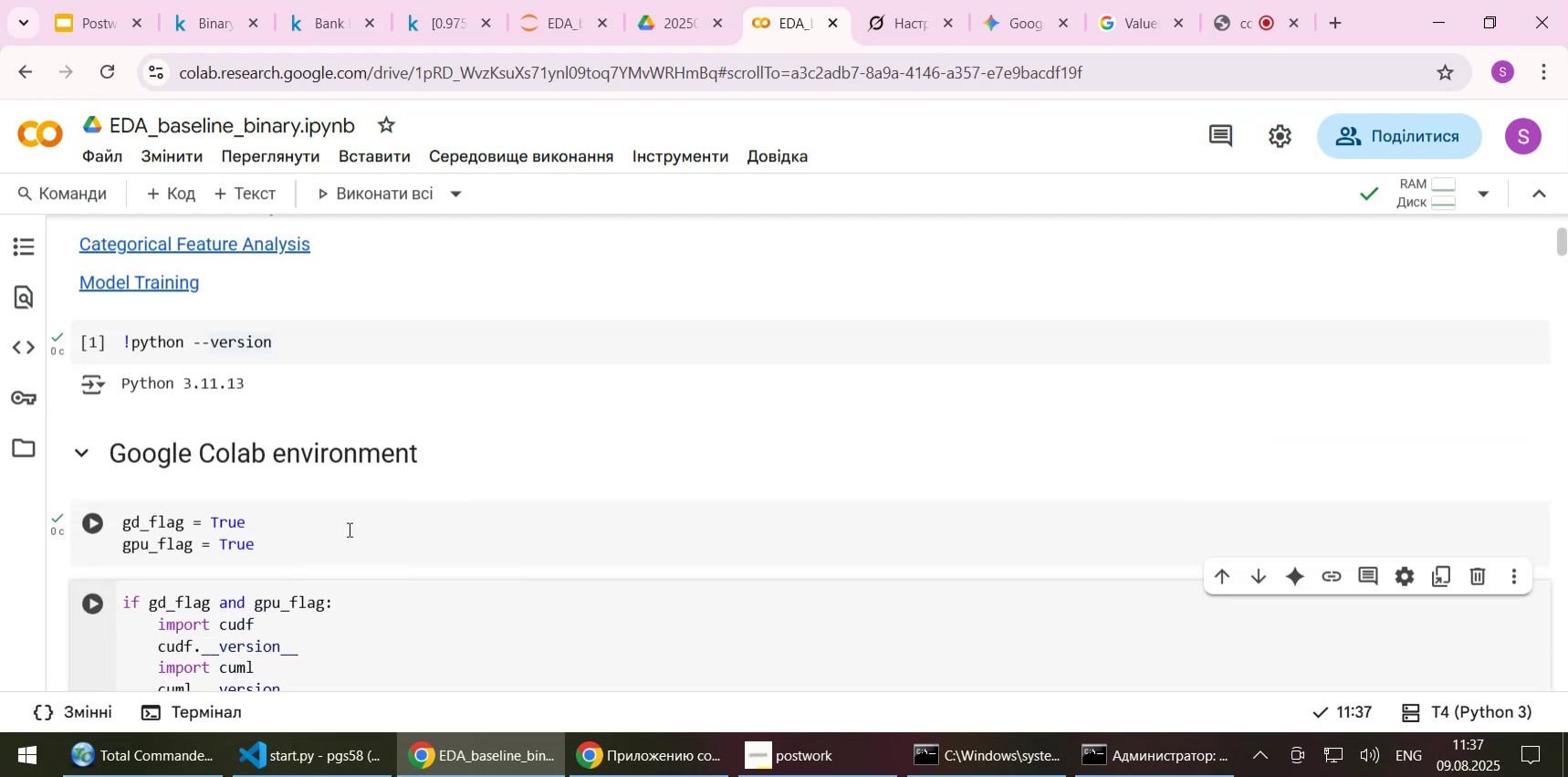 
scroll: coordinate [348, 522], scroll_direction: down, amount: 1.0
 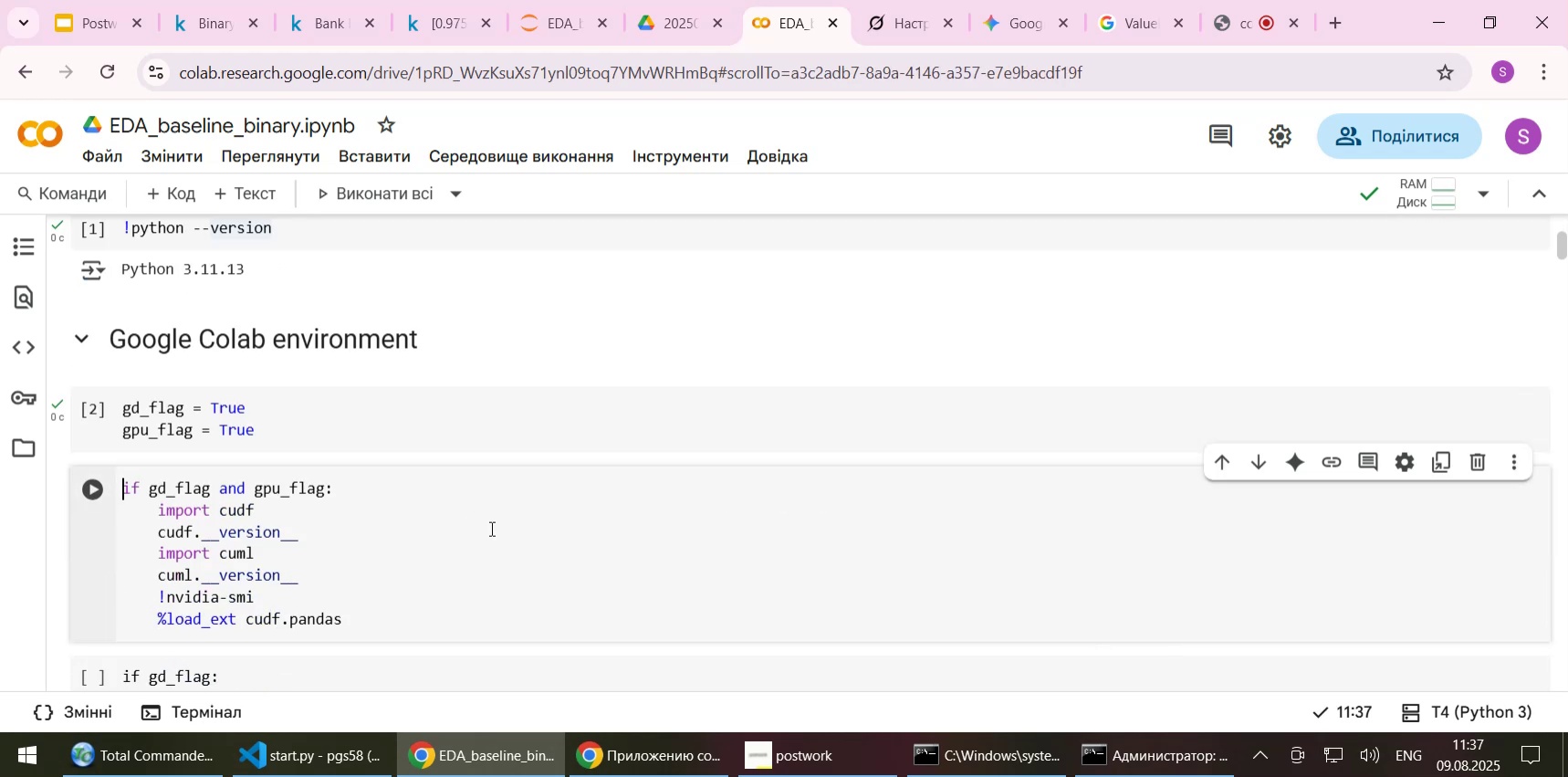 
key(Shift+Enter)
 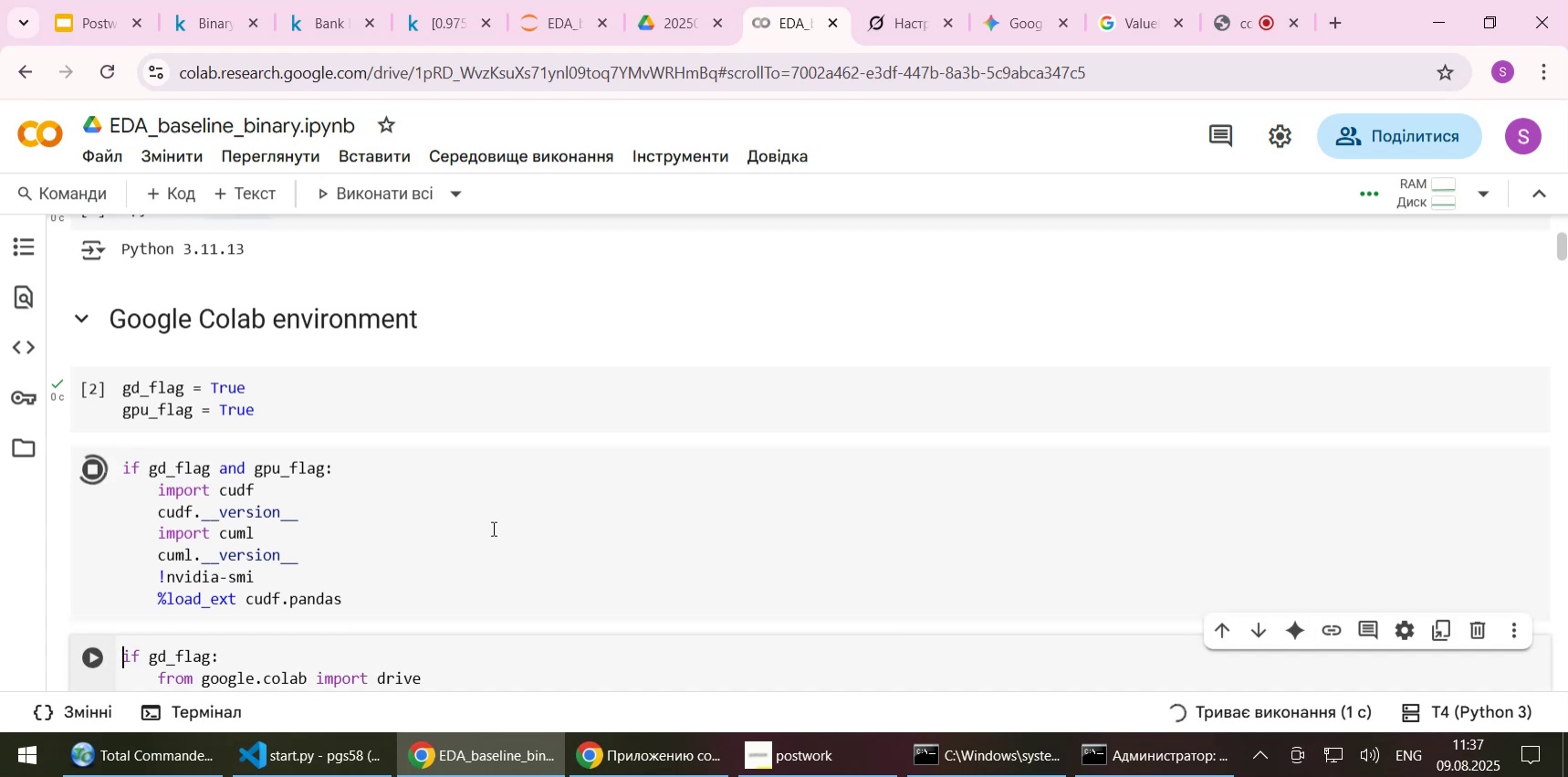 
scroll: coordinate [492, 528], scroll_direction: down, amount: 1.0
 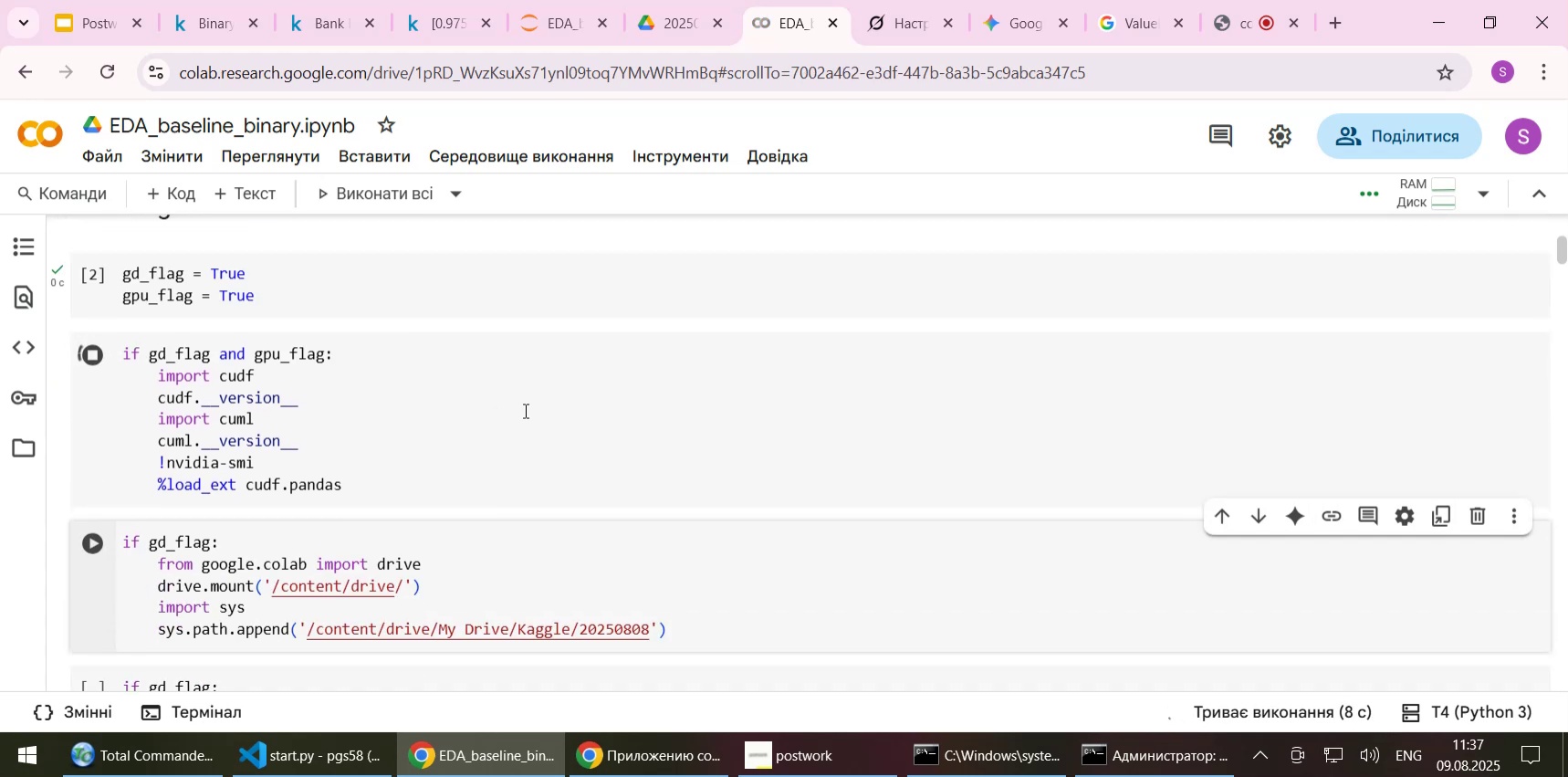 
wait(10.5)
 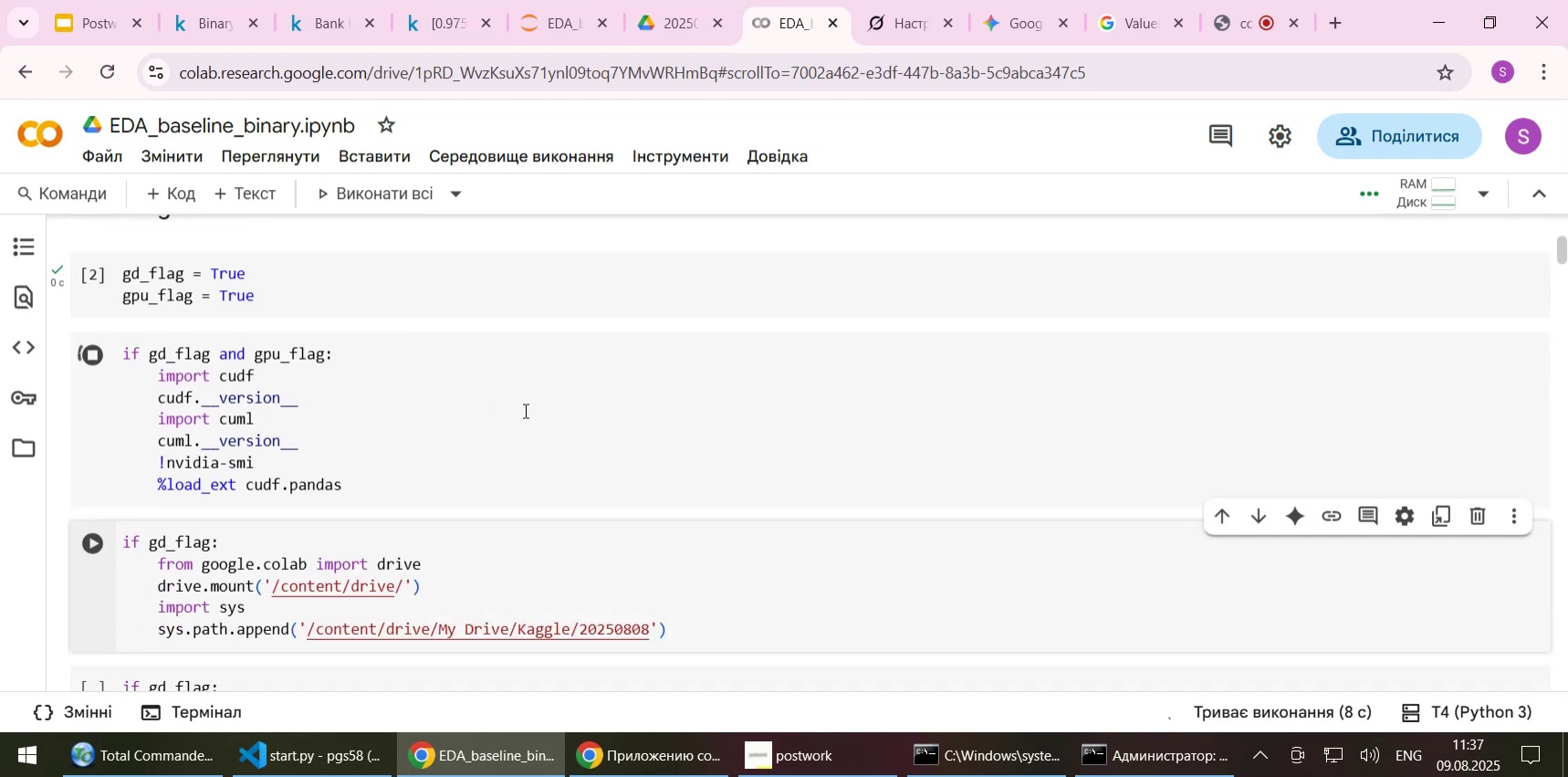 
scroll: coordinate [524, 422], scroll_direction: down, amount: 1.0
 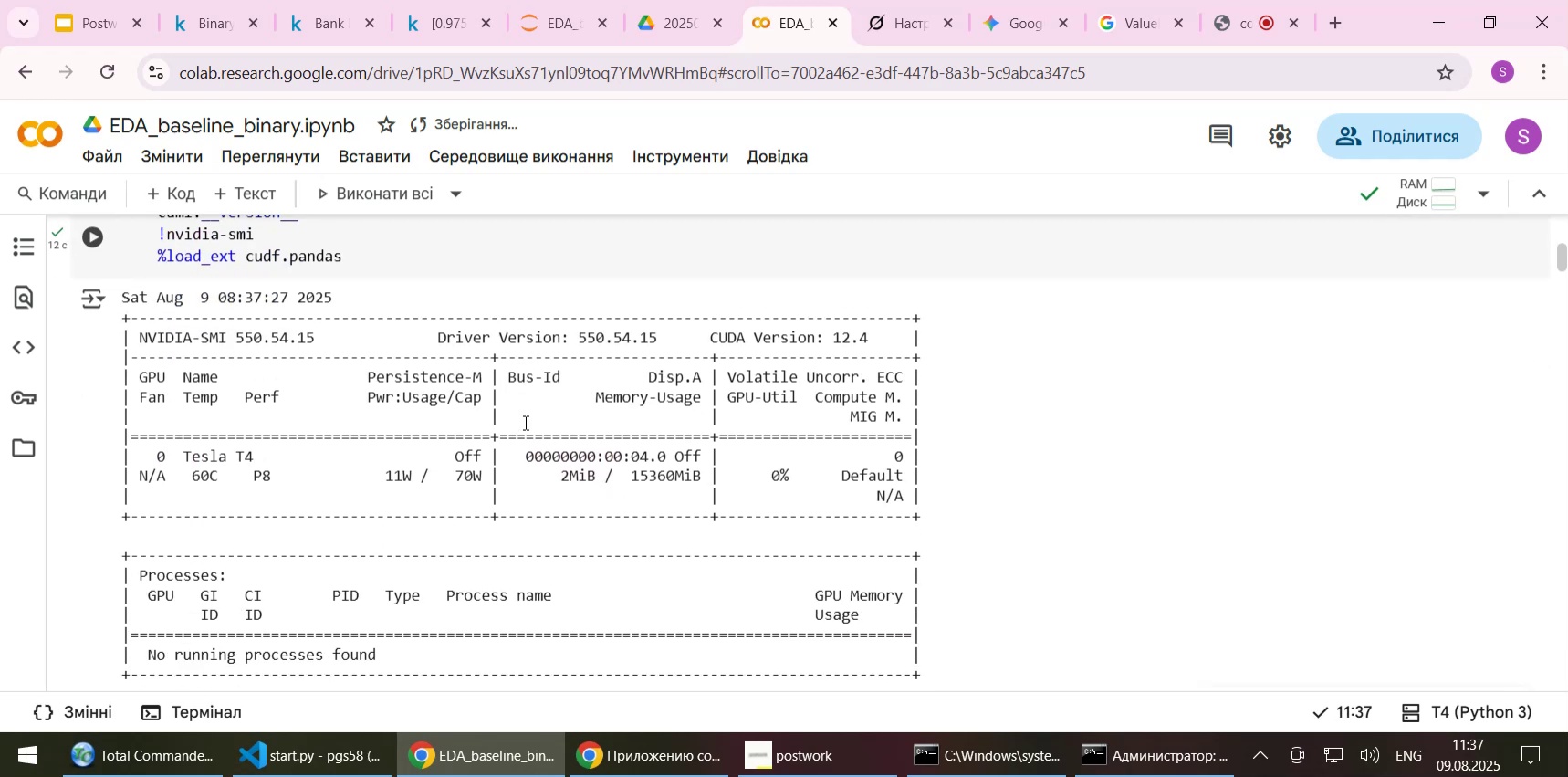 
scroll: coordinate [524, 422], scroll_direction: up, amount: 1.0
 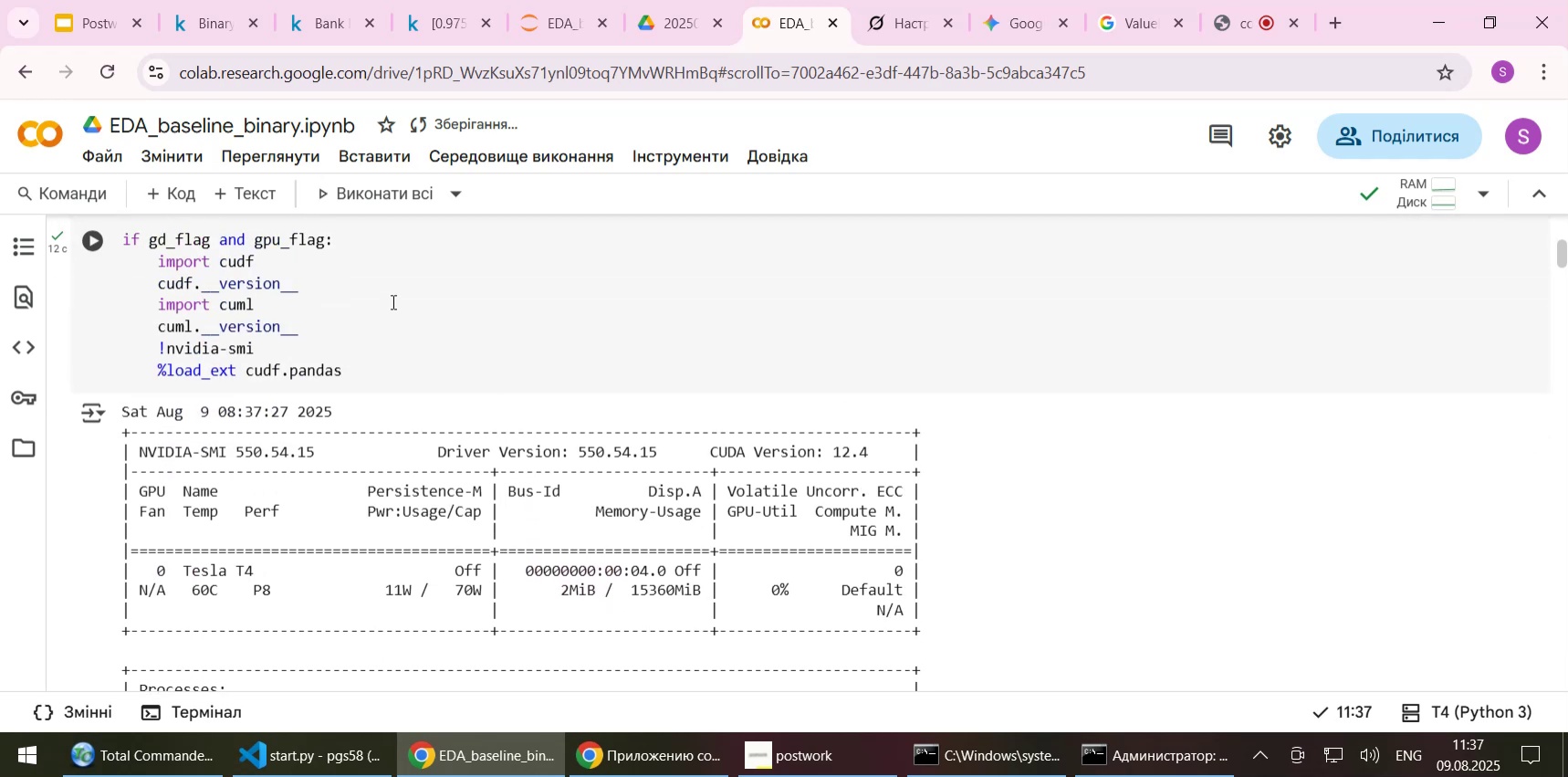 
left_click([392, 301])
 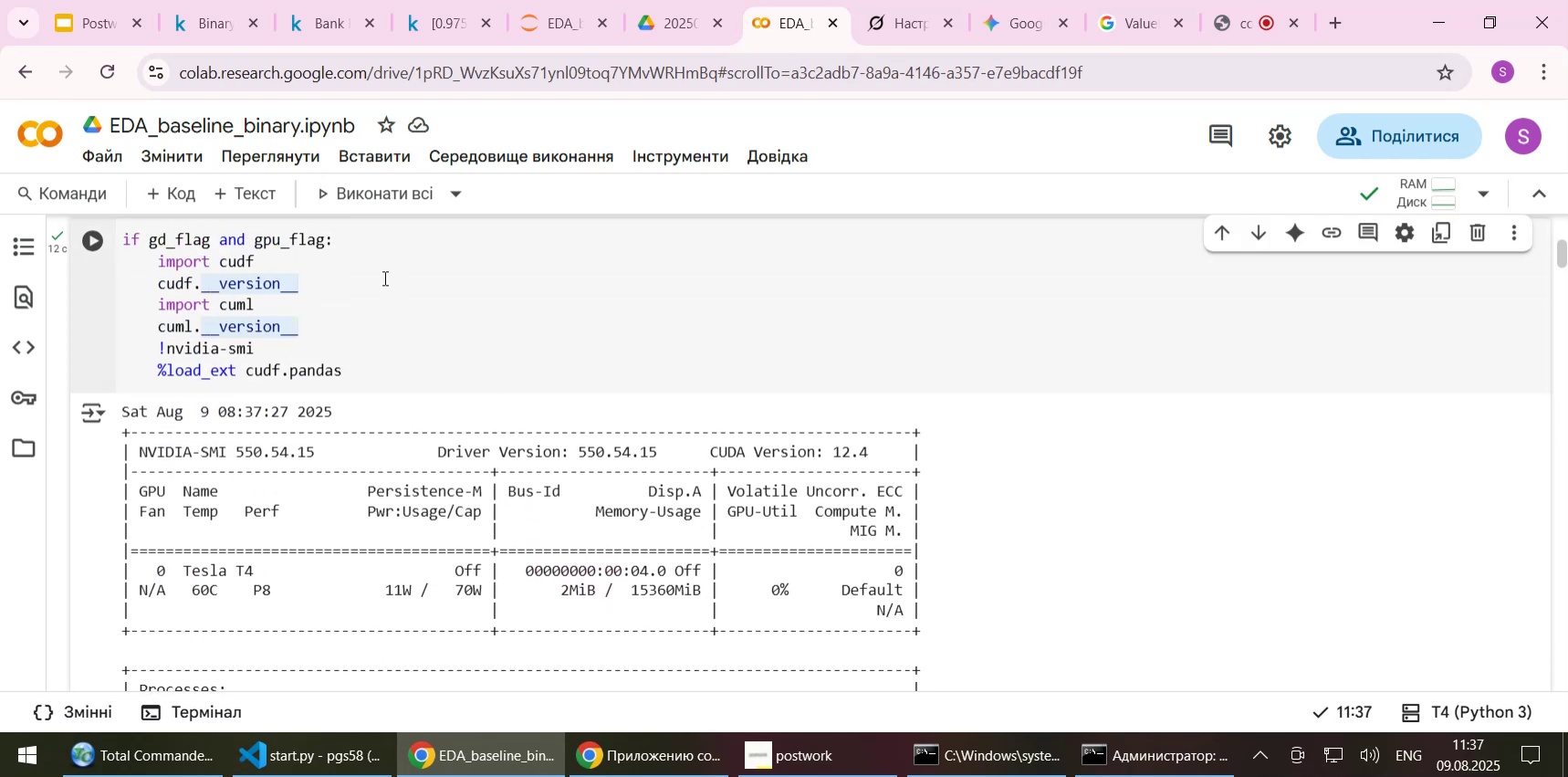 
type([Home]print([End]))
 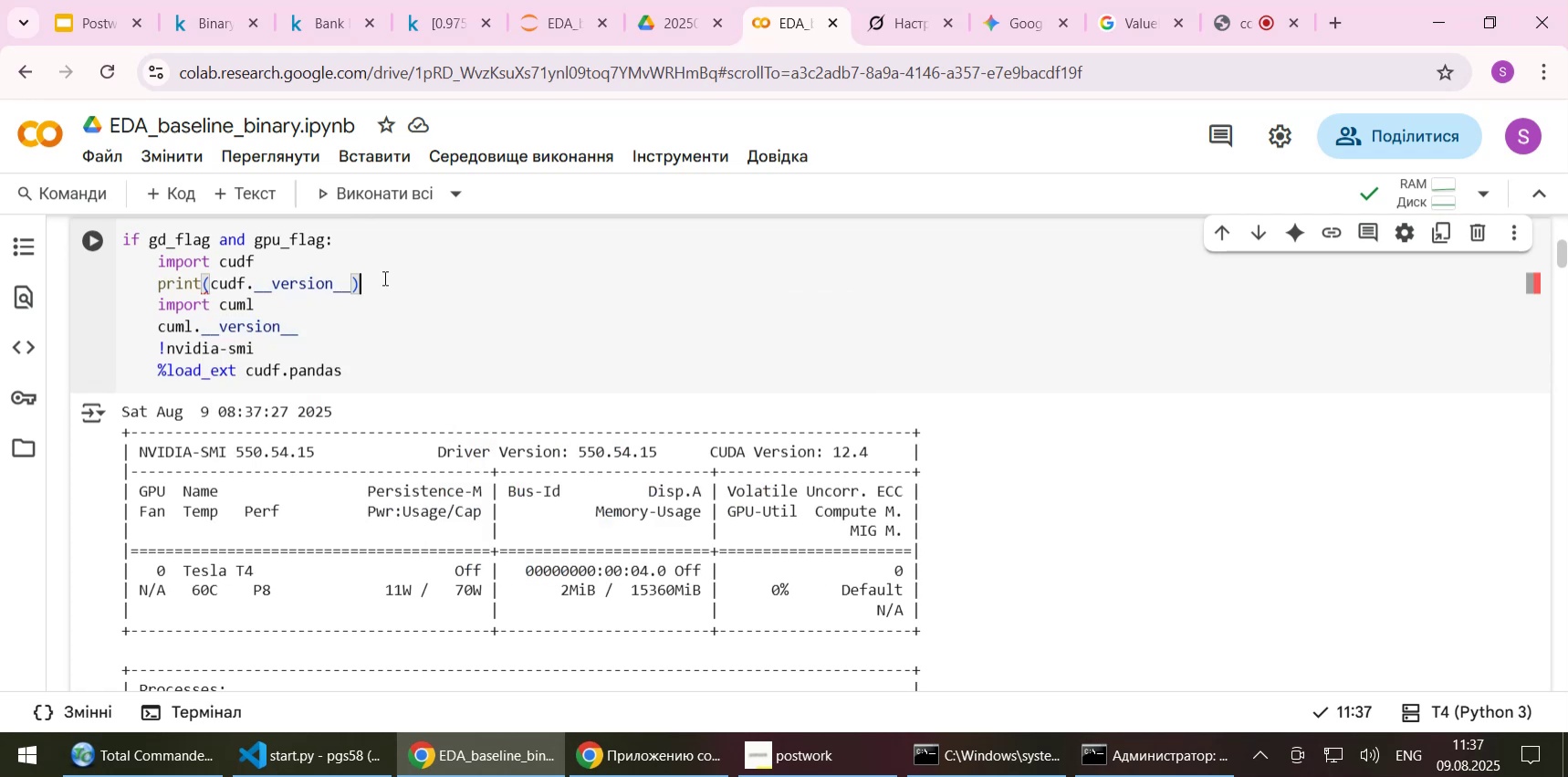 
key(ArrowDown)
 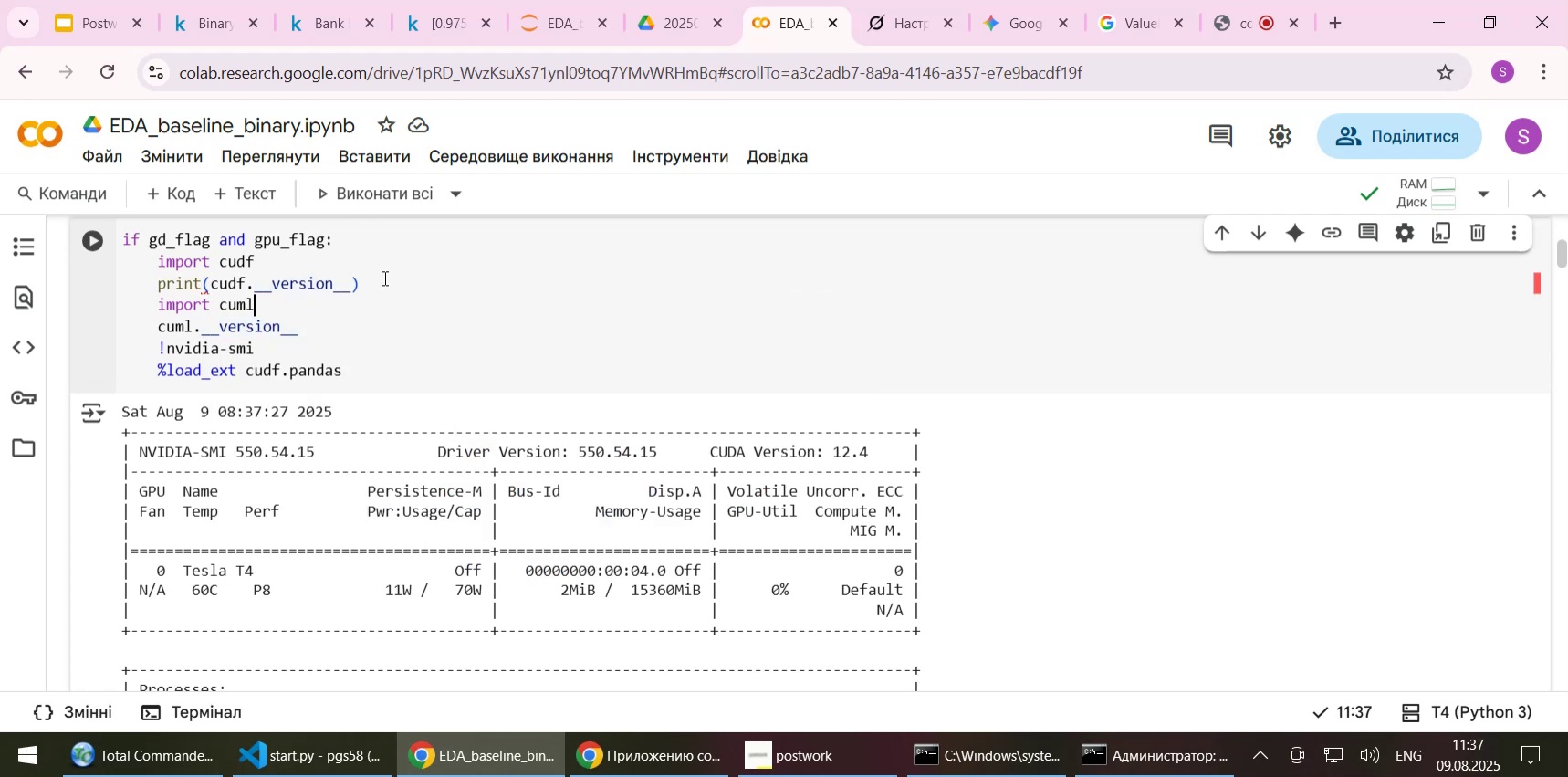 
key(ArrowDown)
 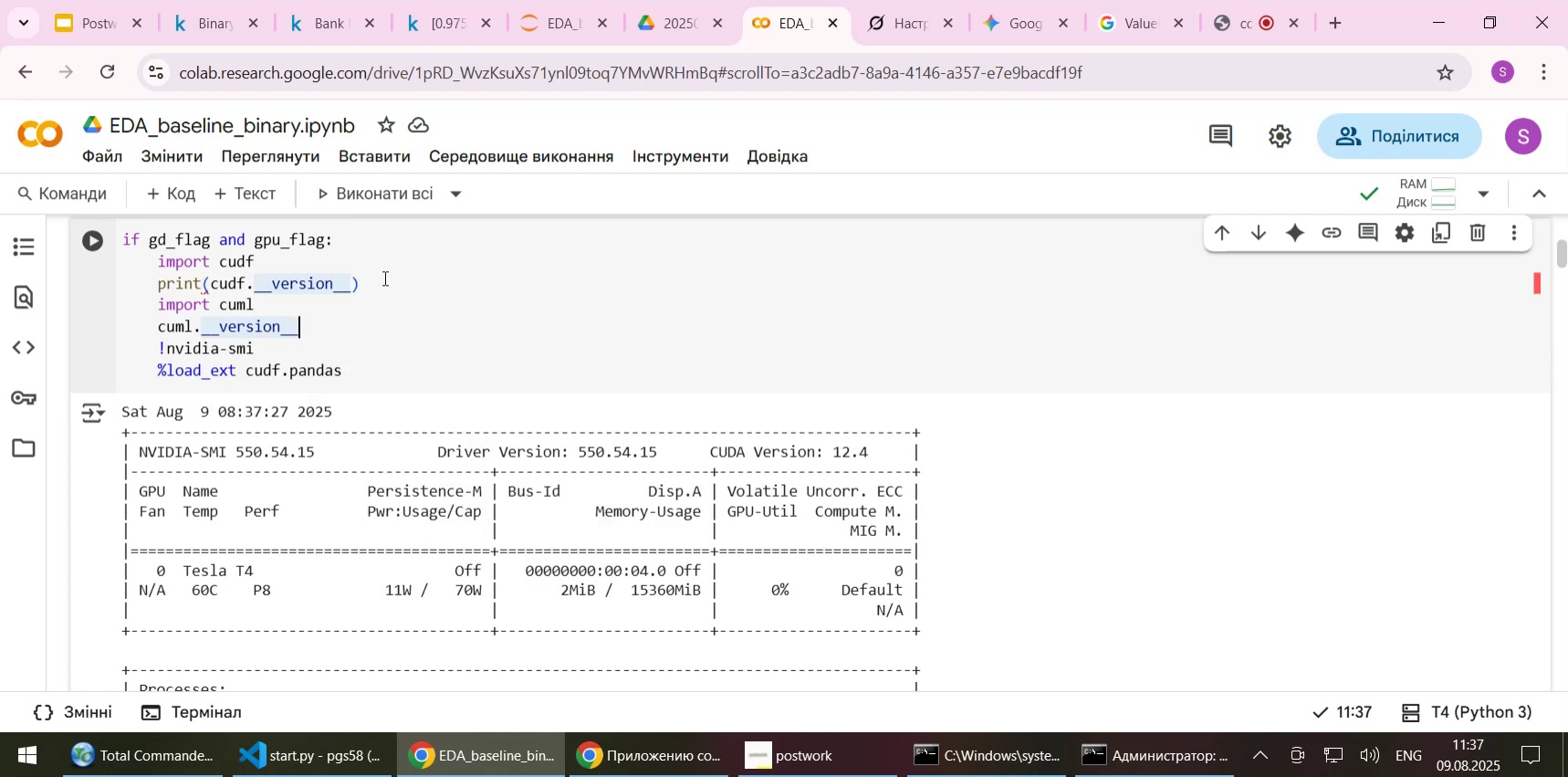 
type([Home]print([End]))
 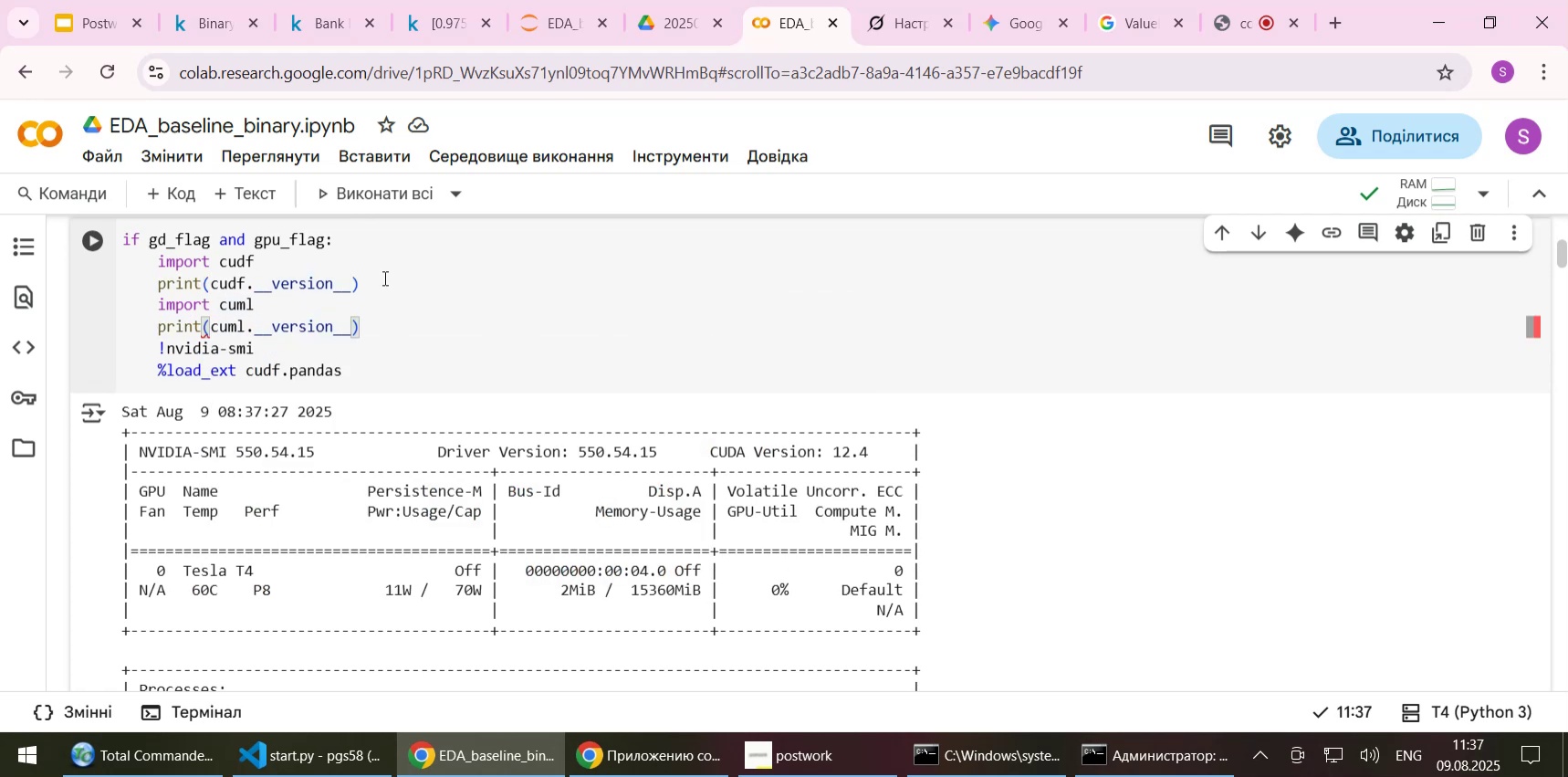 
key(Control+S)
 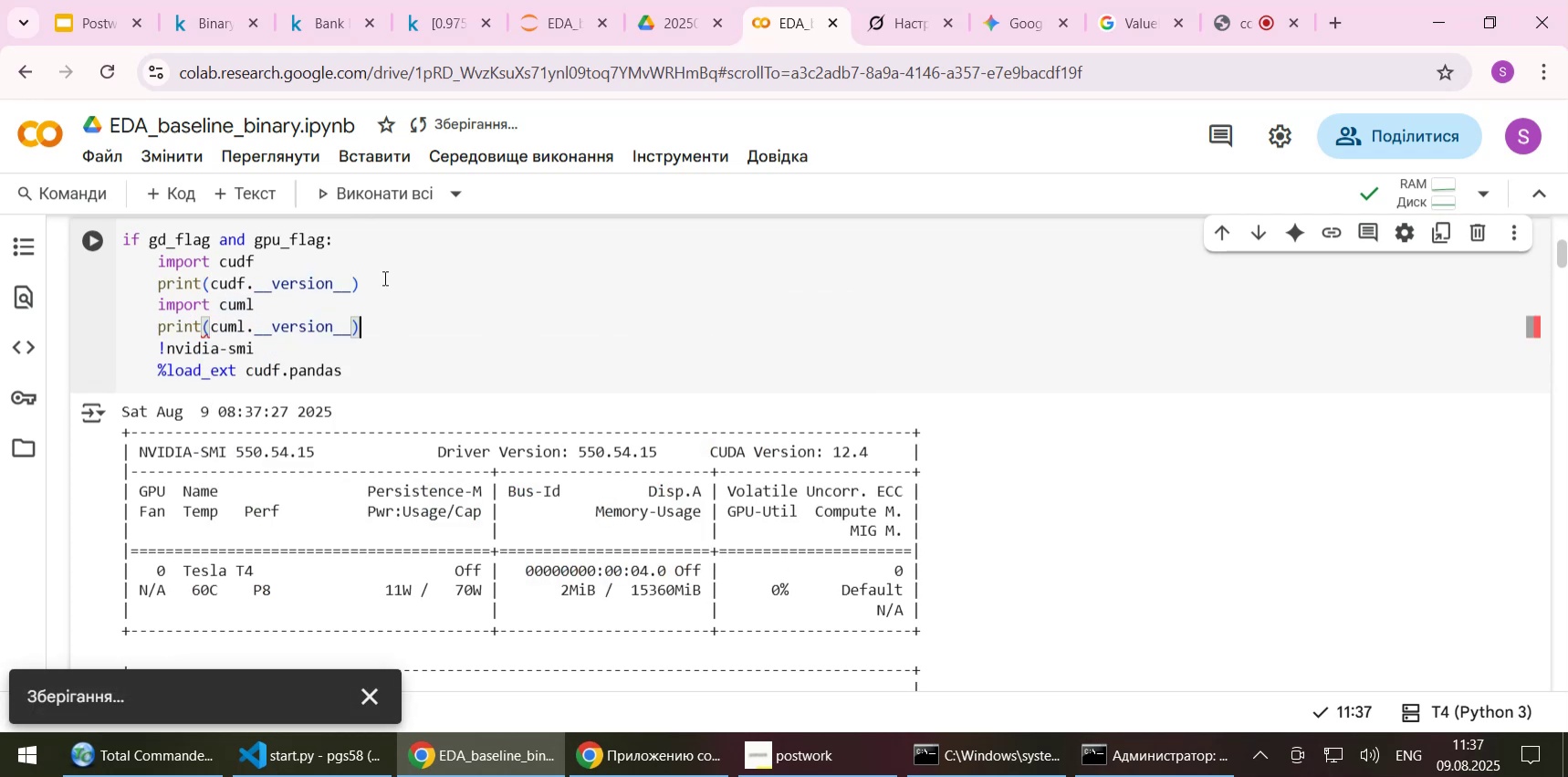 
hold_key(key=ShiftLeft, duration=0.87)
 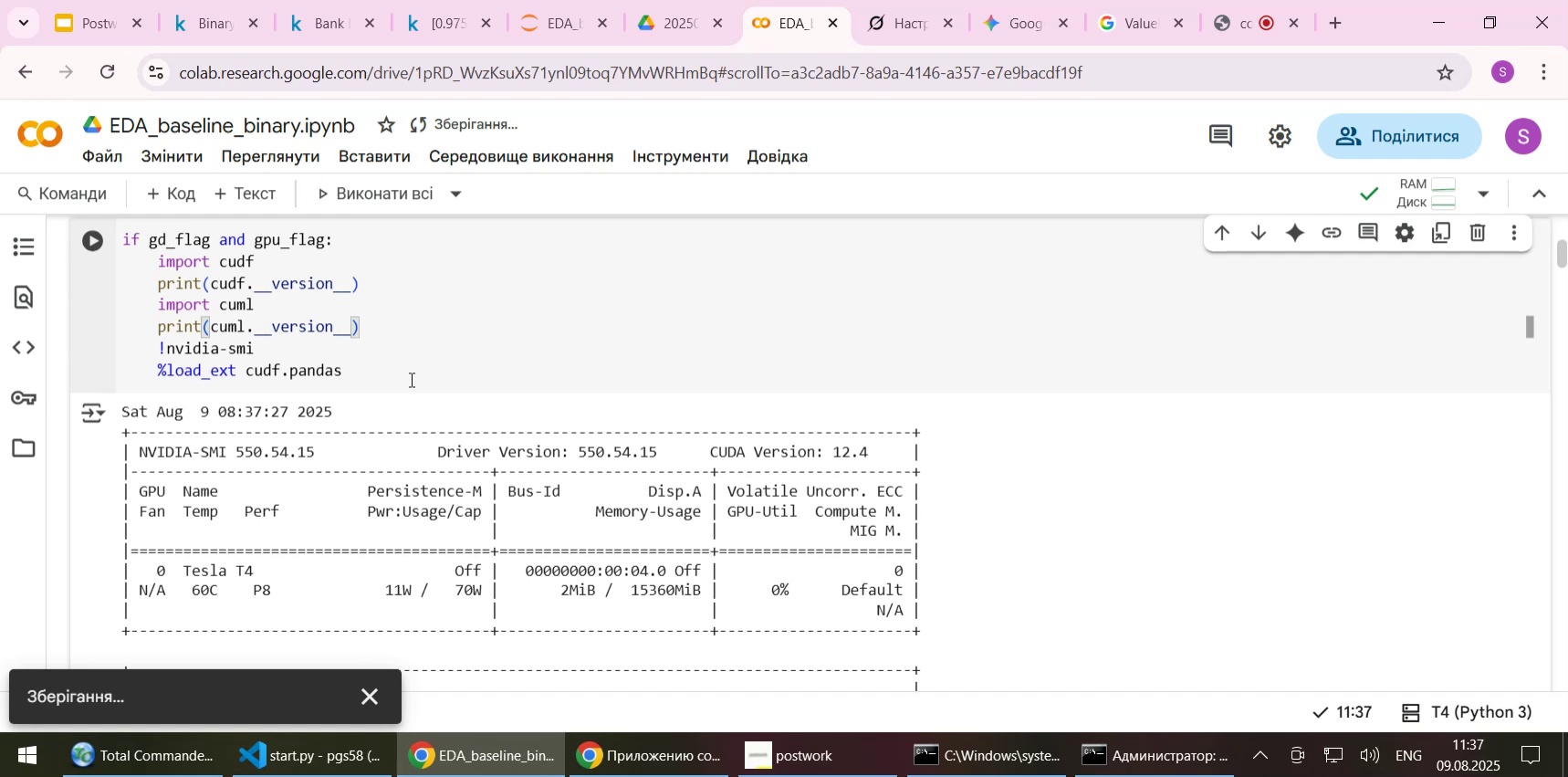 
scroll: coordinate [410, 379], scroll_direction: down, amount: 3.0
 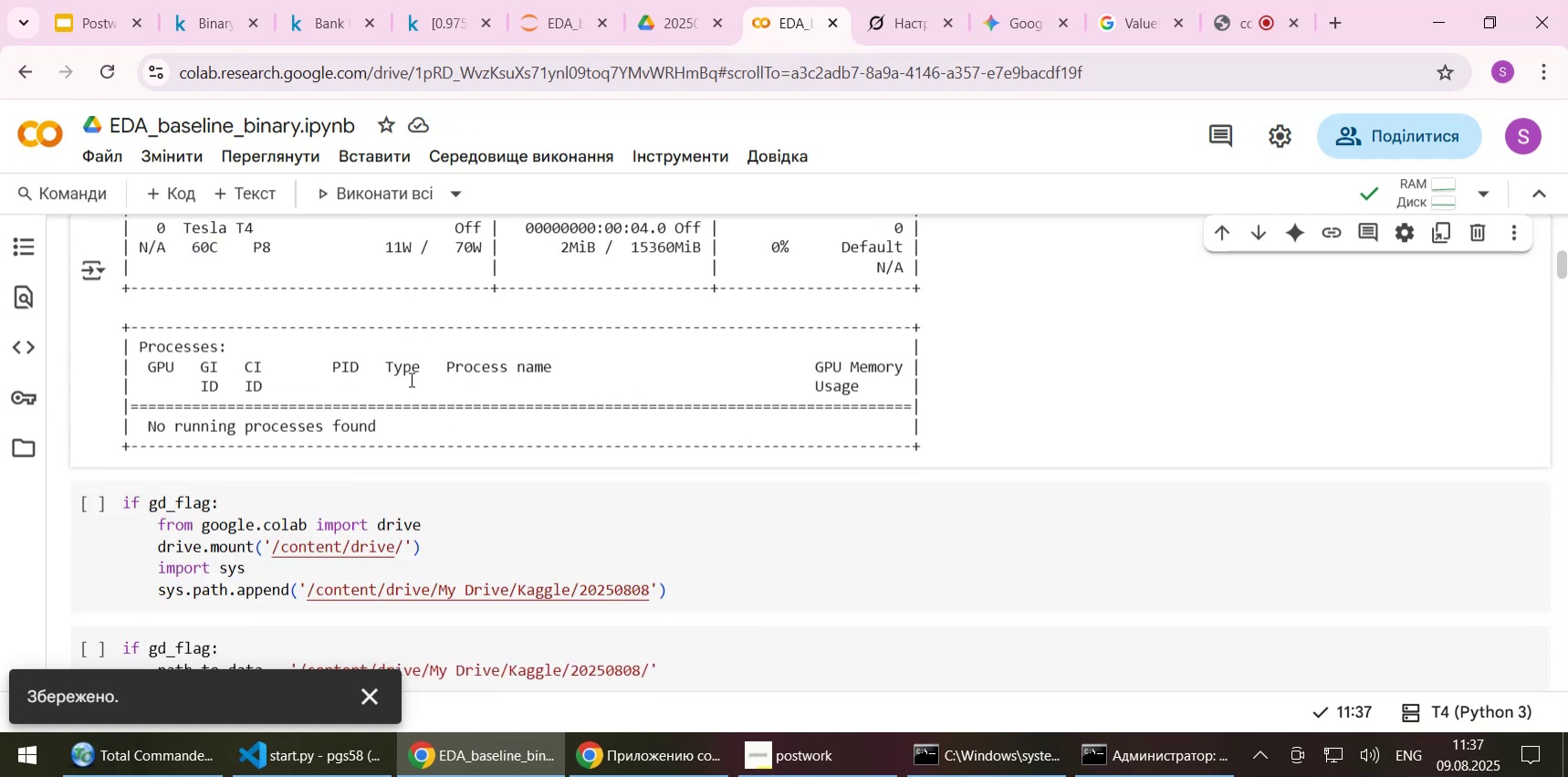 
scroll: coordinate [410, 379], scroll_direction: up, amount: 3.0
 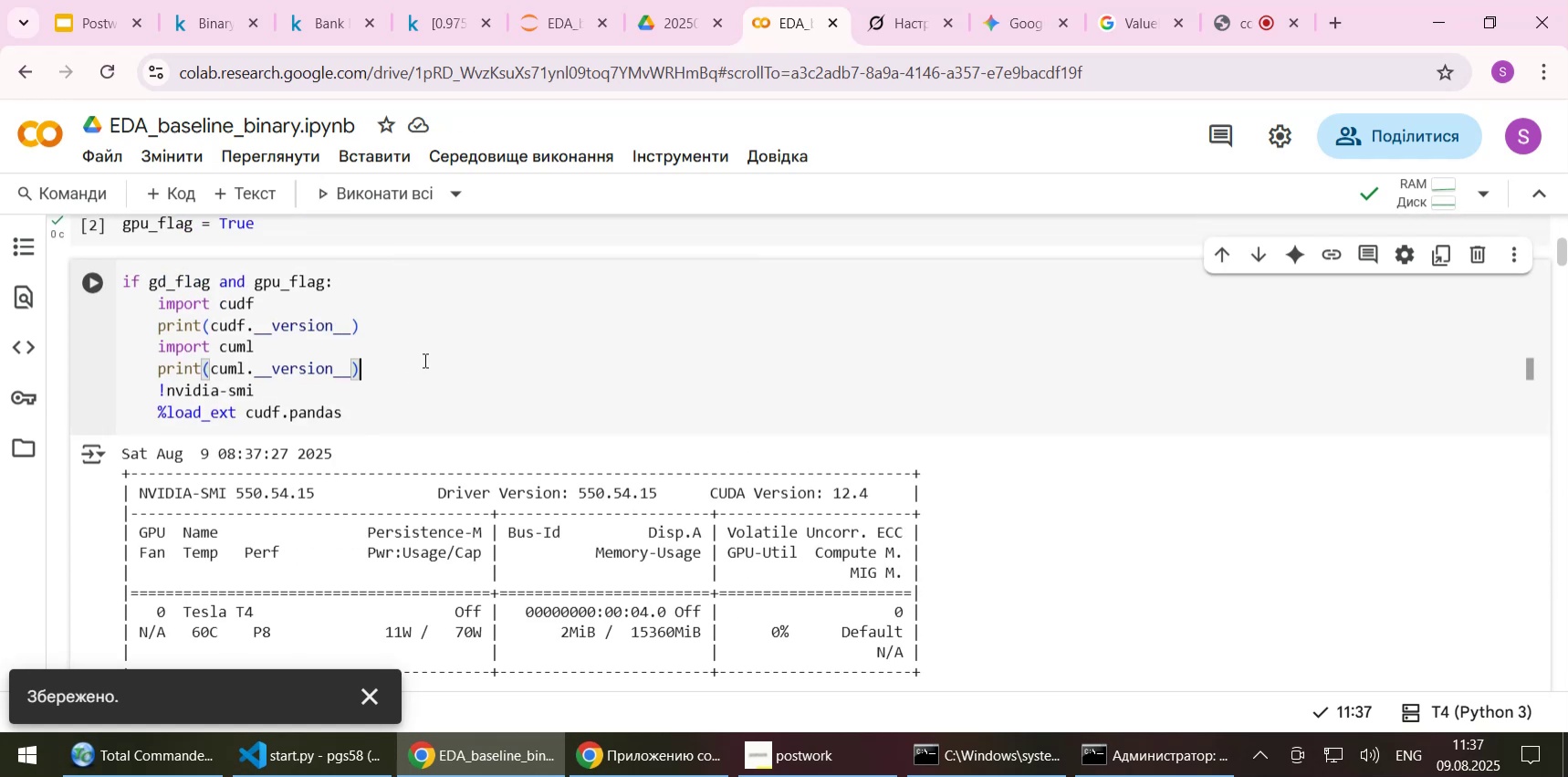 
left_click([423, 360])
 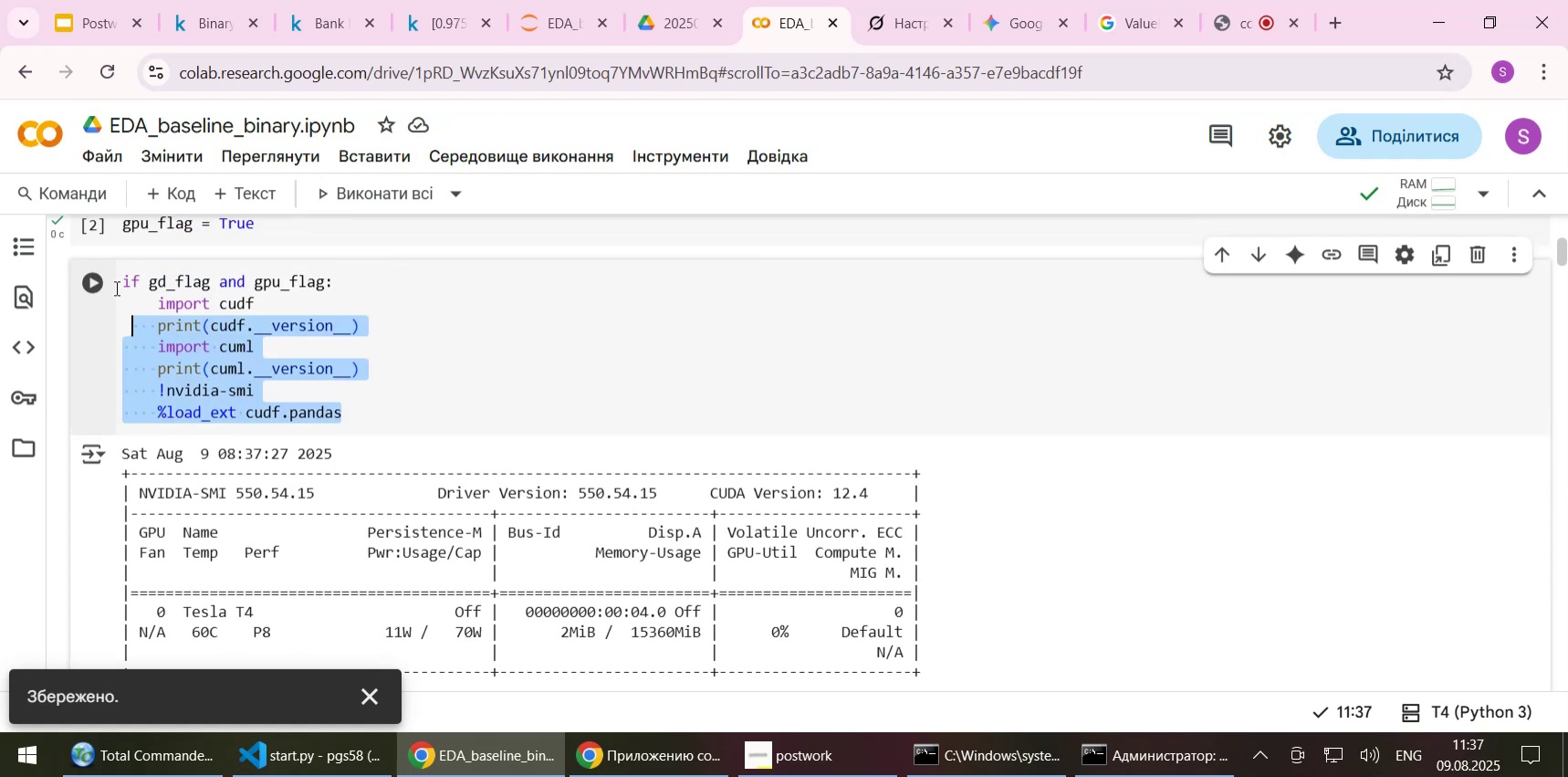 
key(Control+C)
 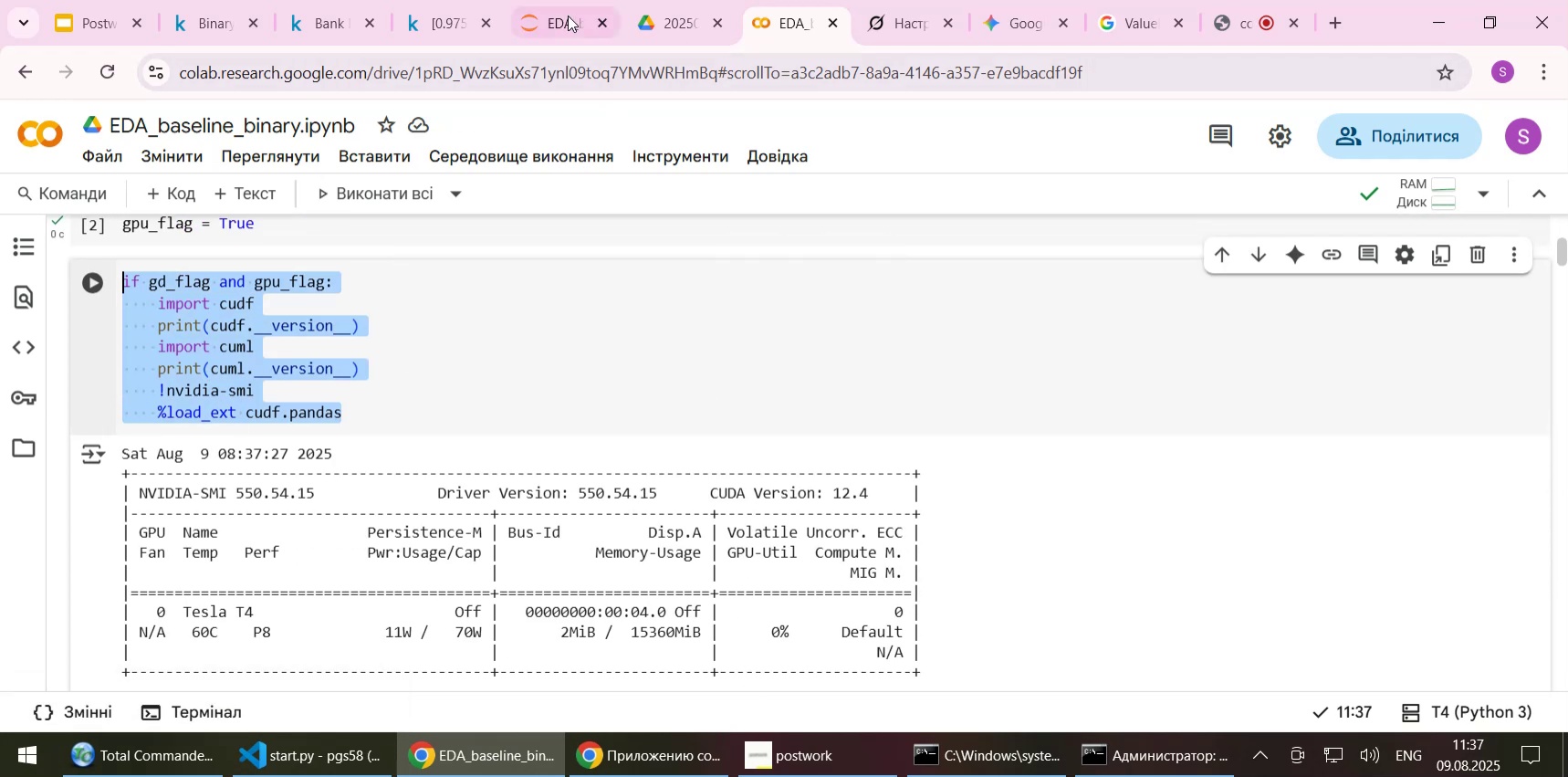 
left_click([554, 19])
 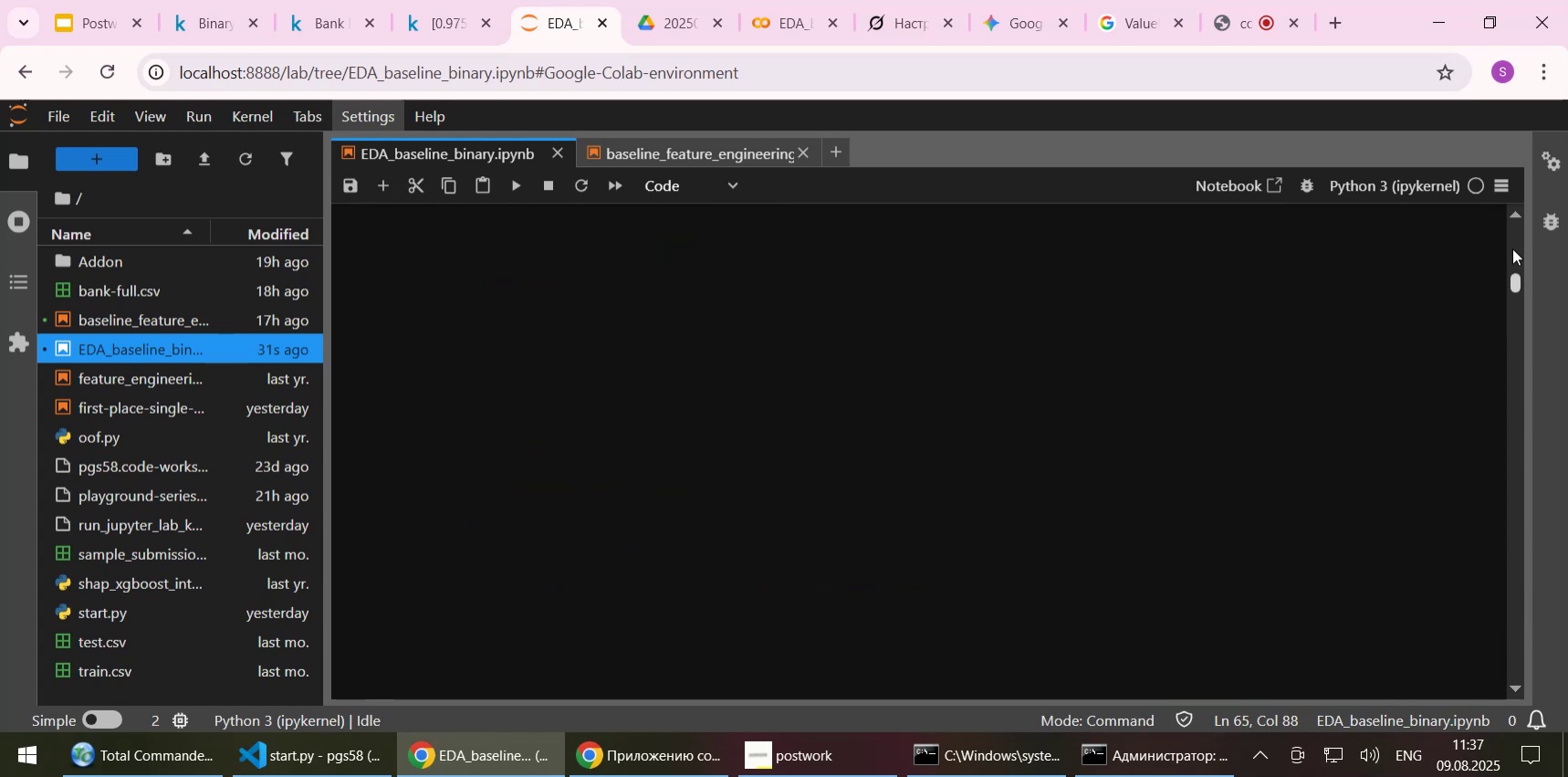 
scroll: coordinate [736, 484], scroll_direction: down, amount: 4.0
 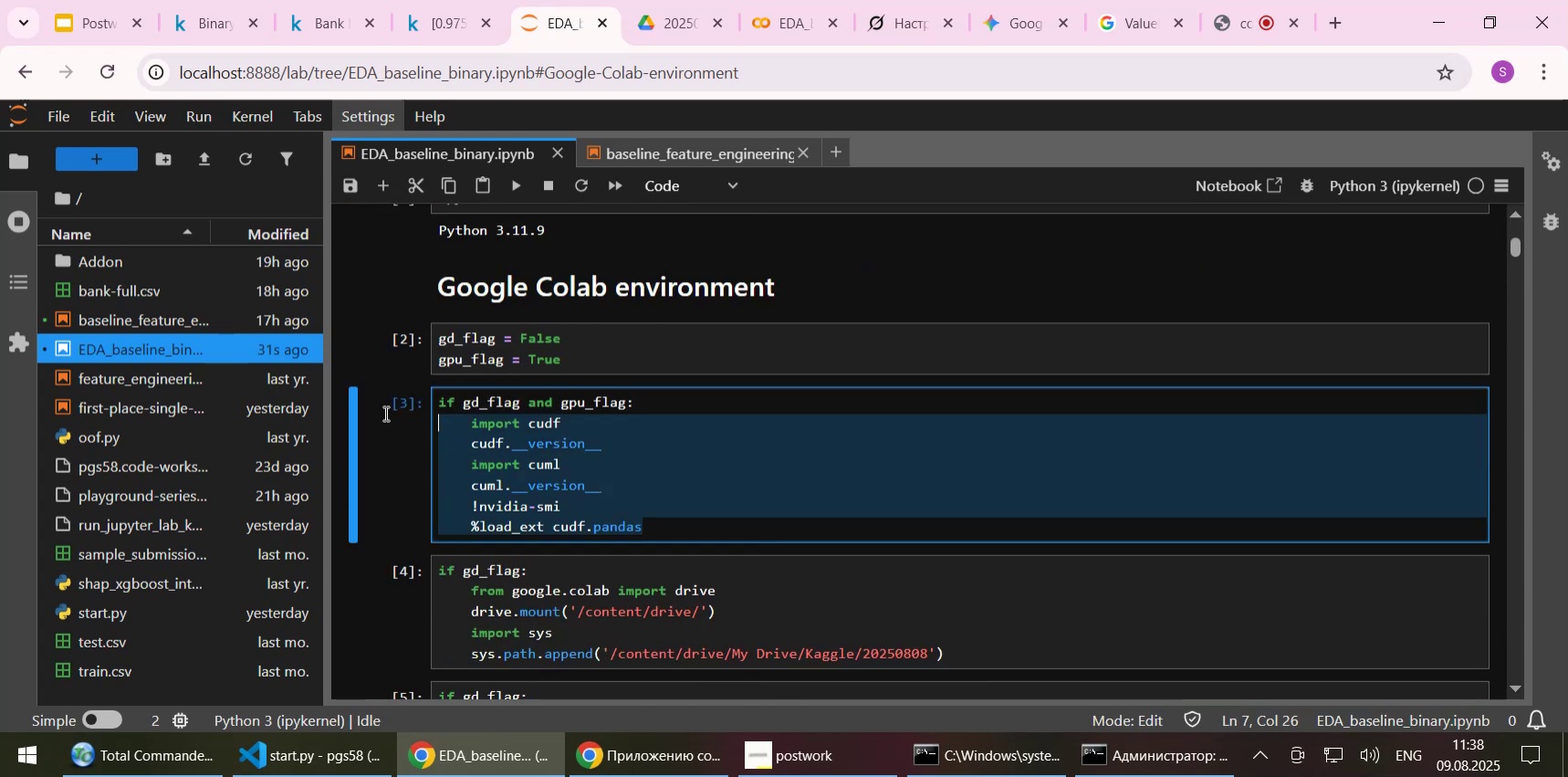 
key(Control+ControlLeft)
 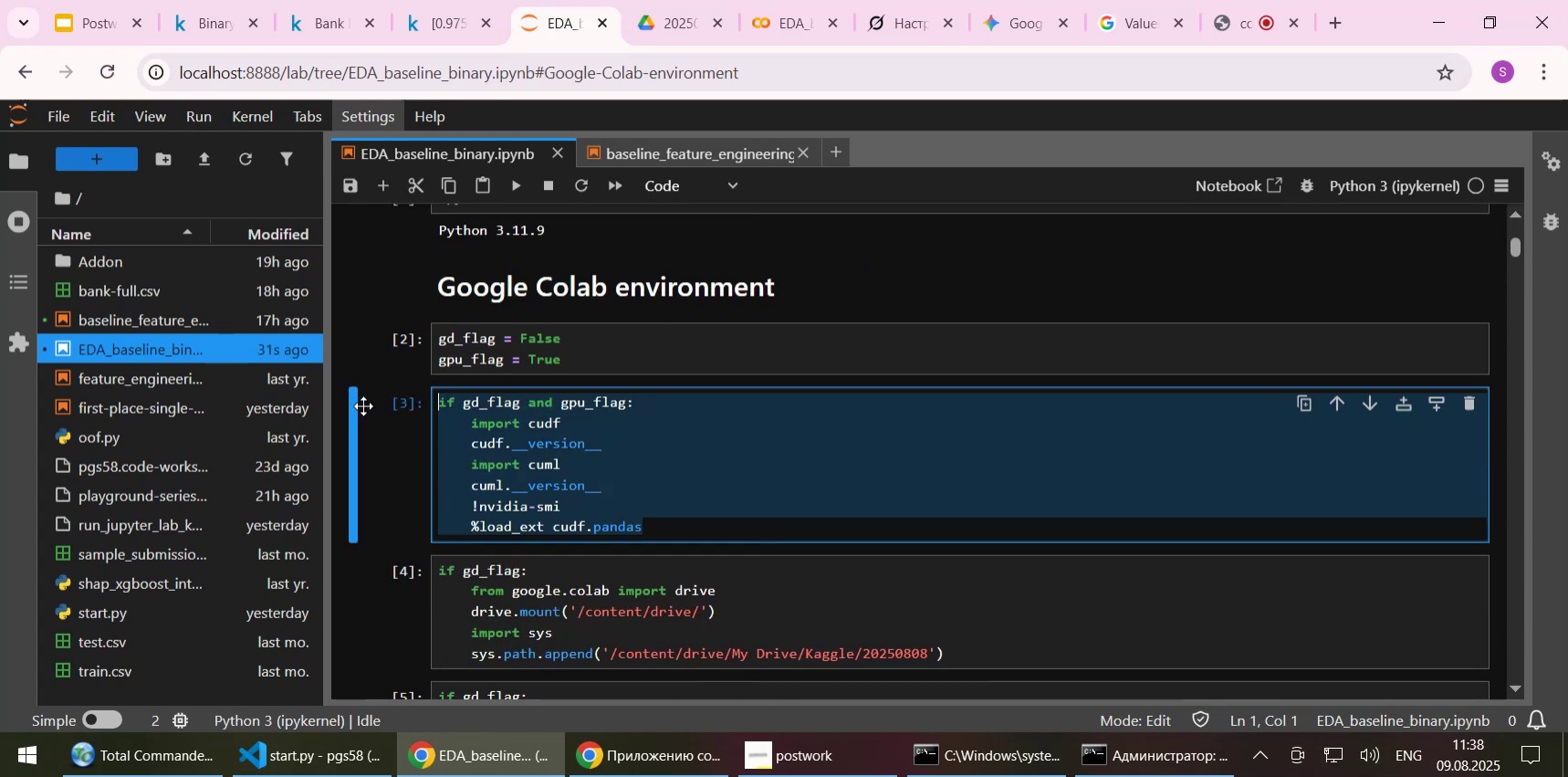 
key(Control+V)
 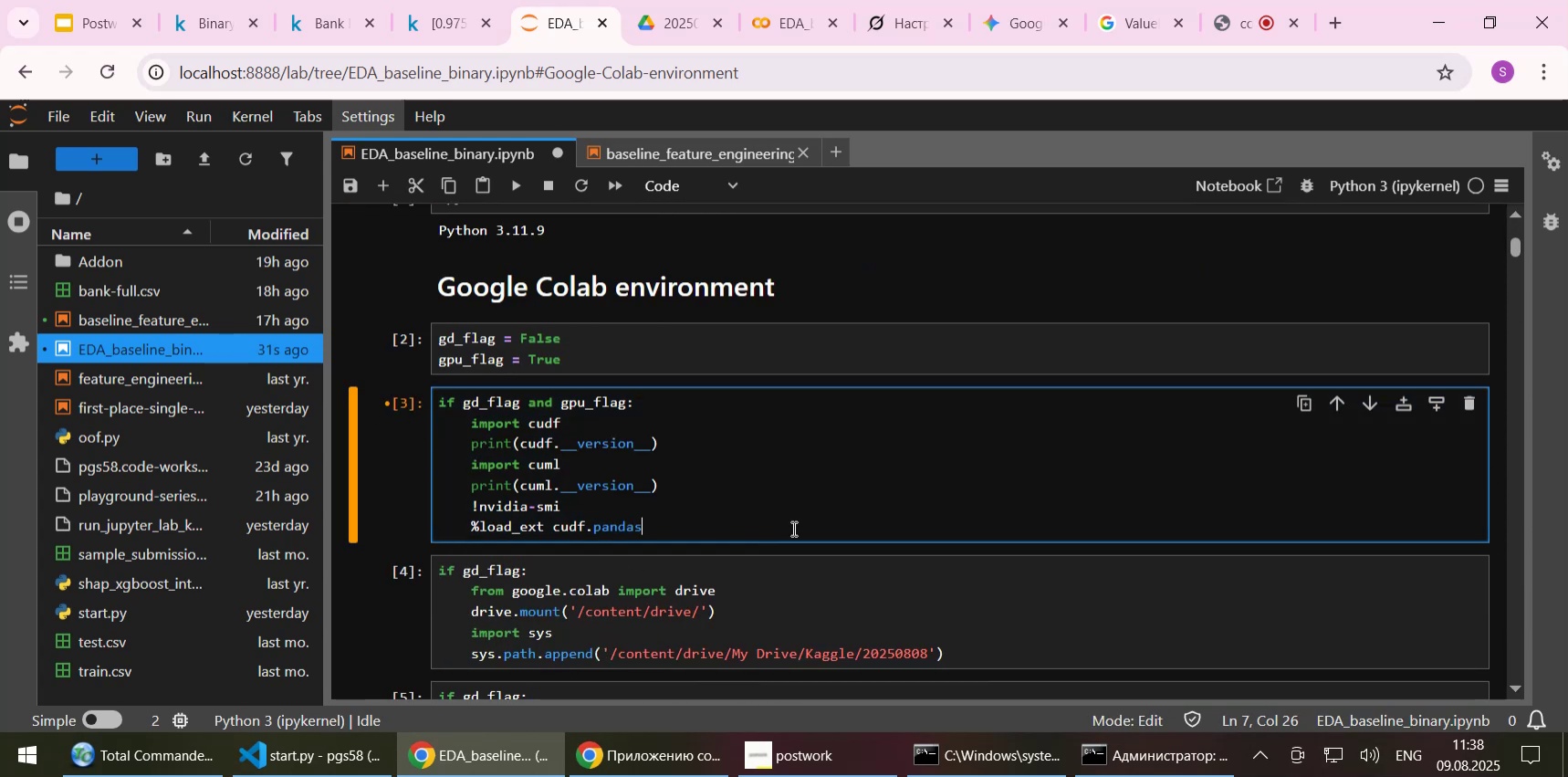 
key(Control+S)
 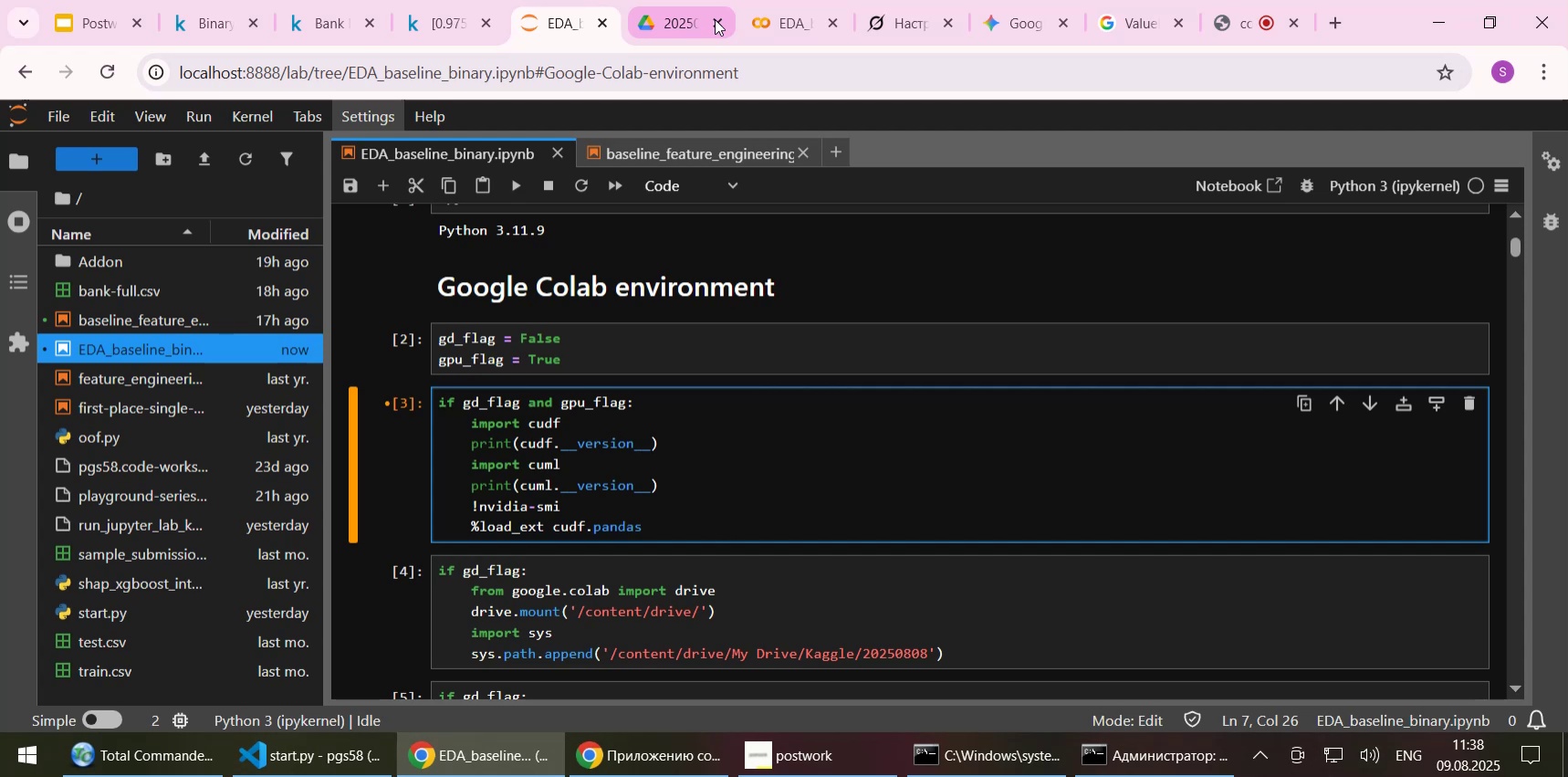 
left_click([780, 25])
 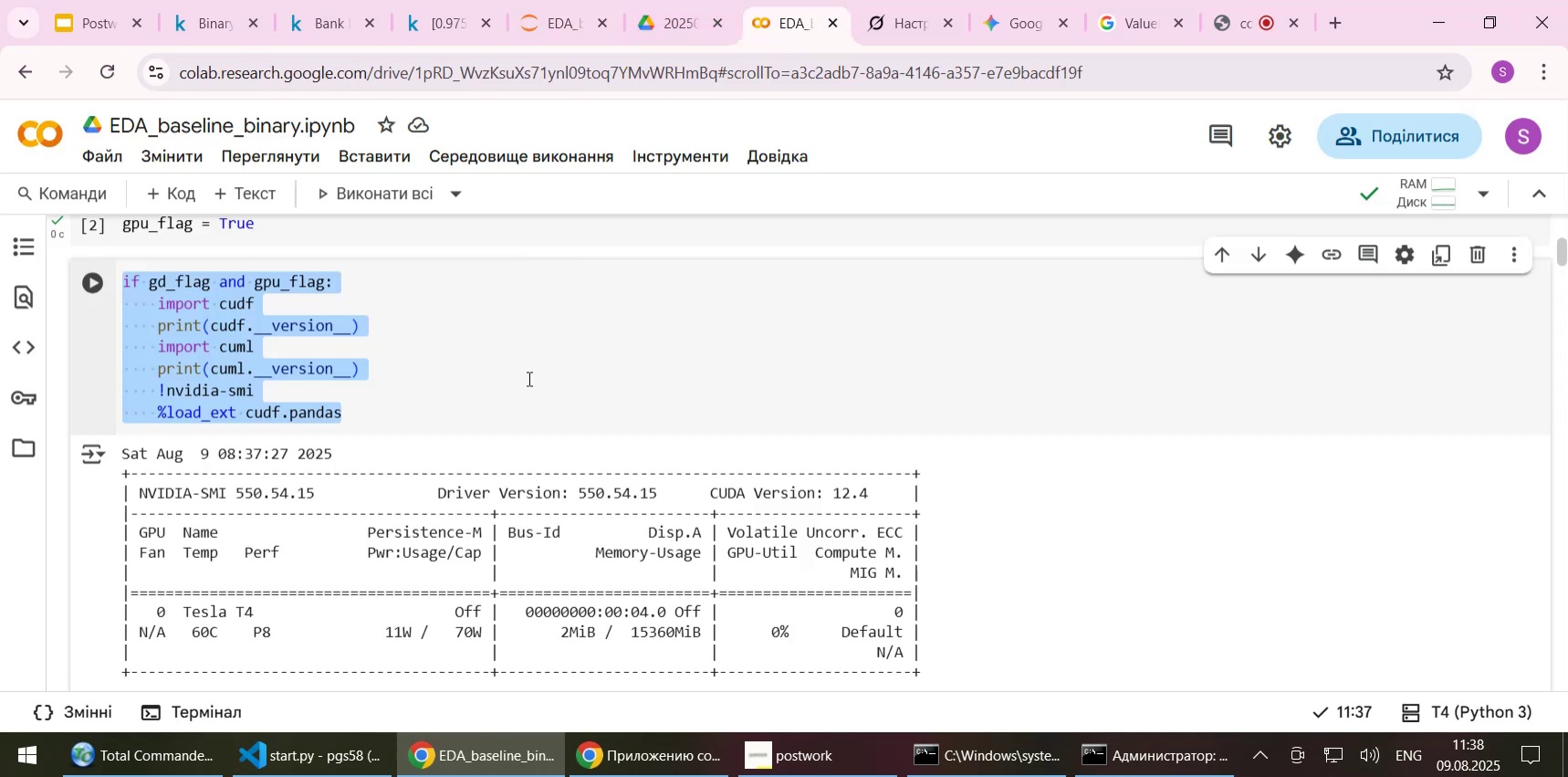 
left_click([508, 411])
 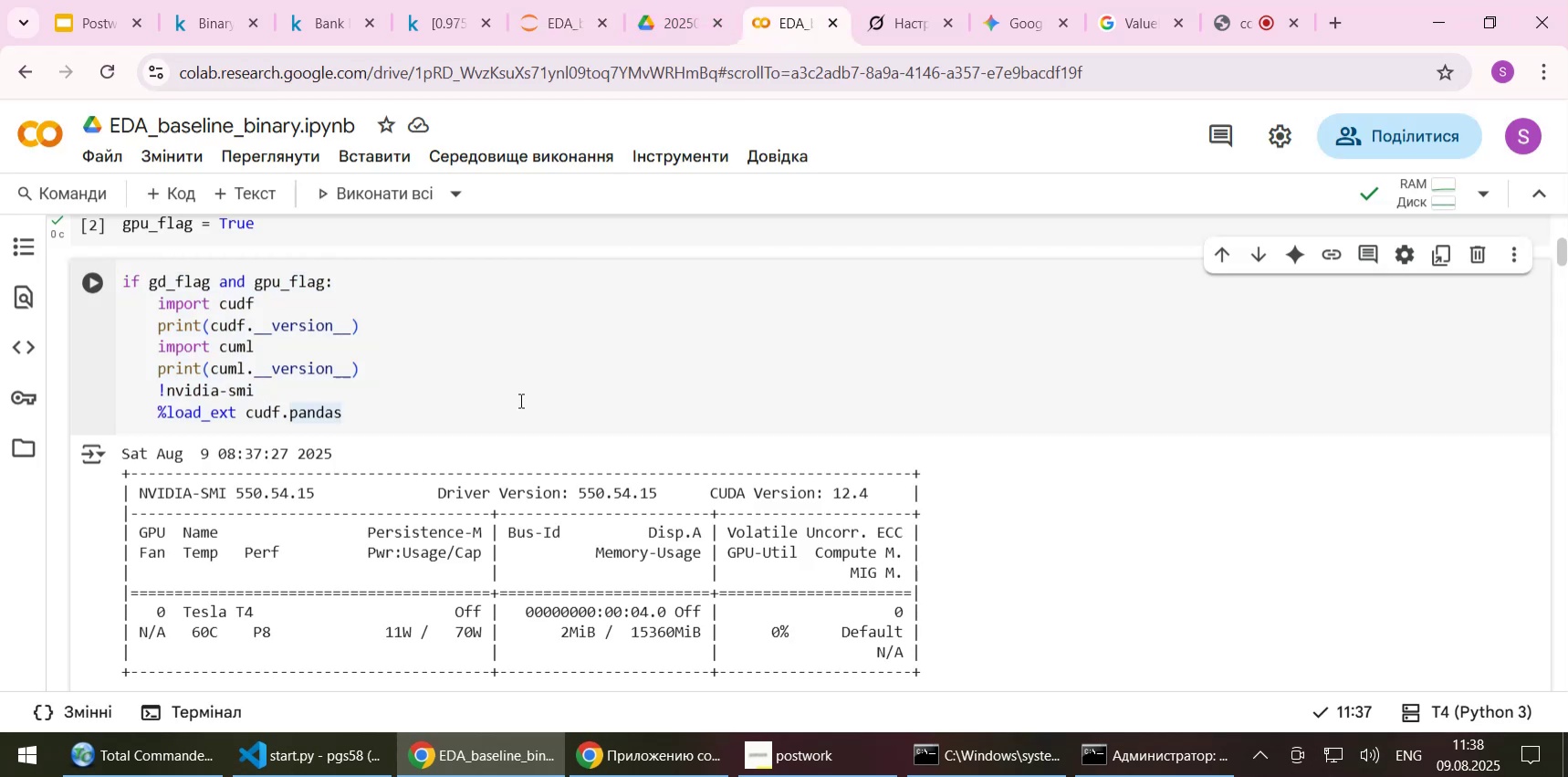 
key(Shift+Enter)
 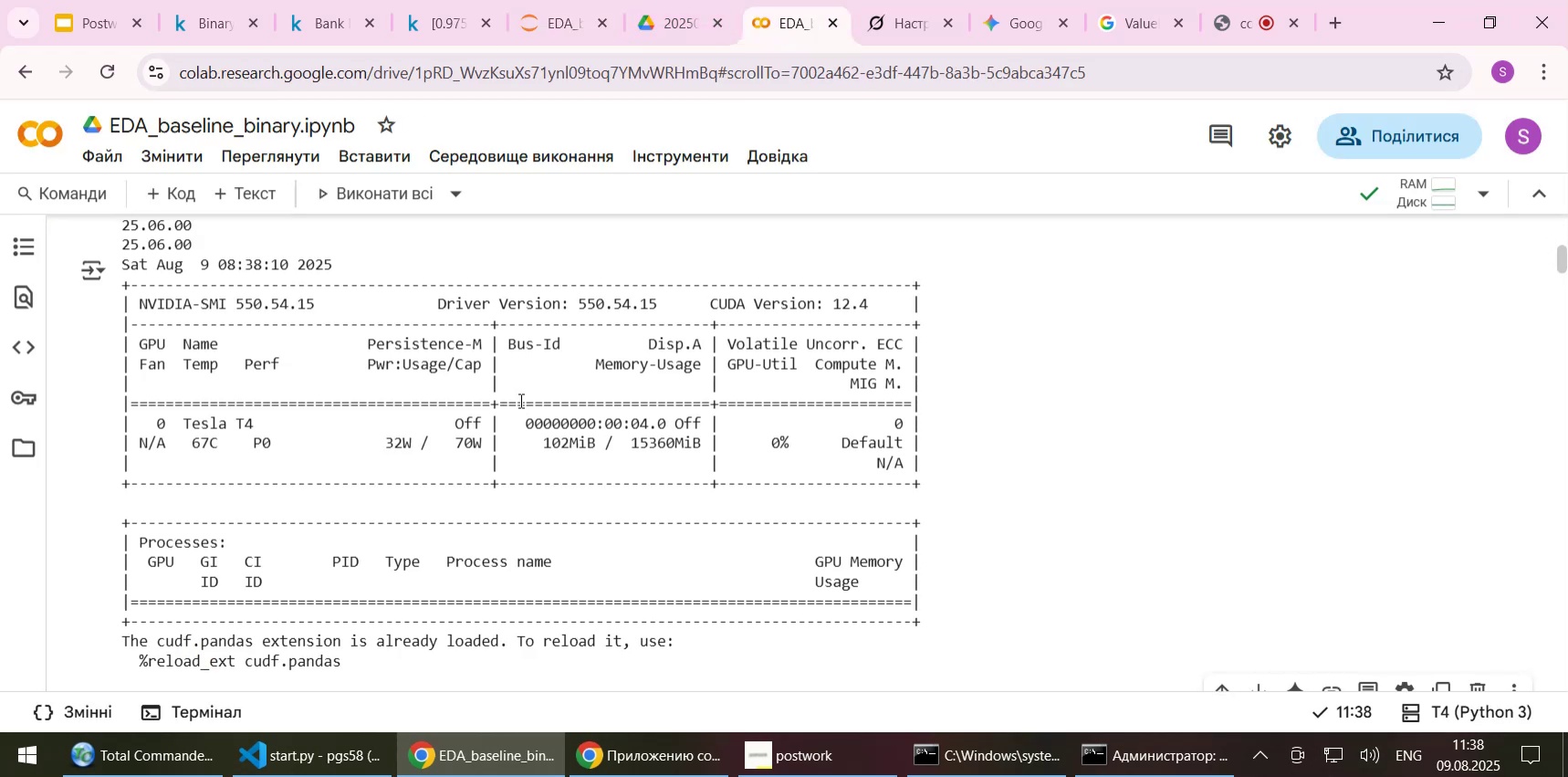 
scroll: coordinate [533, 400], scroll_direction: up, amount: 1.0
 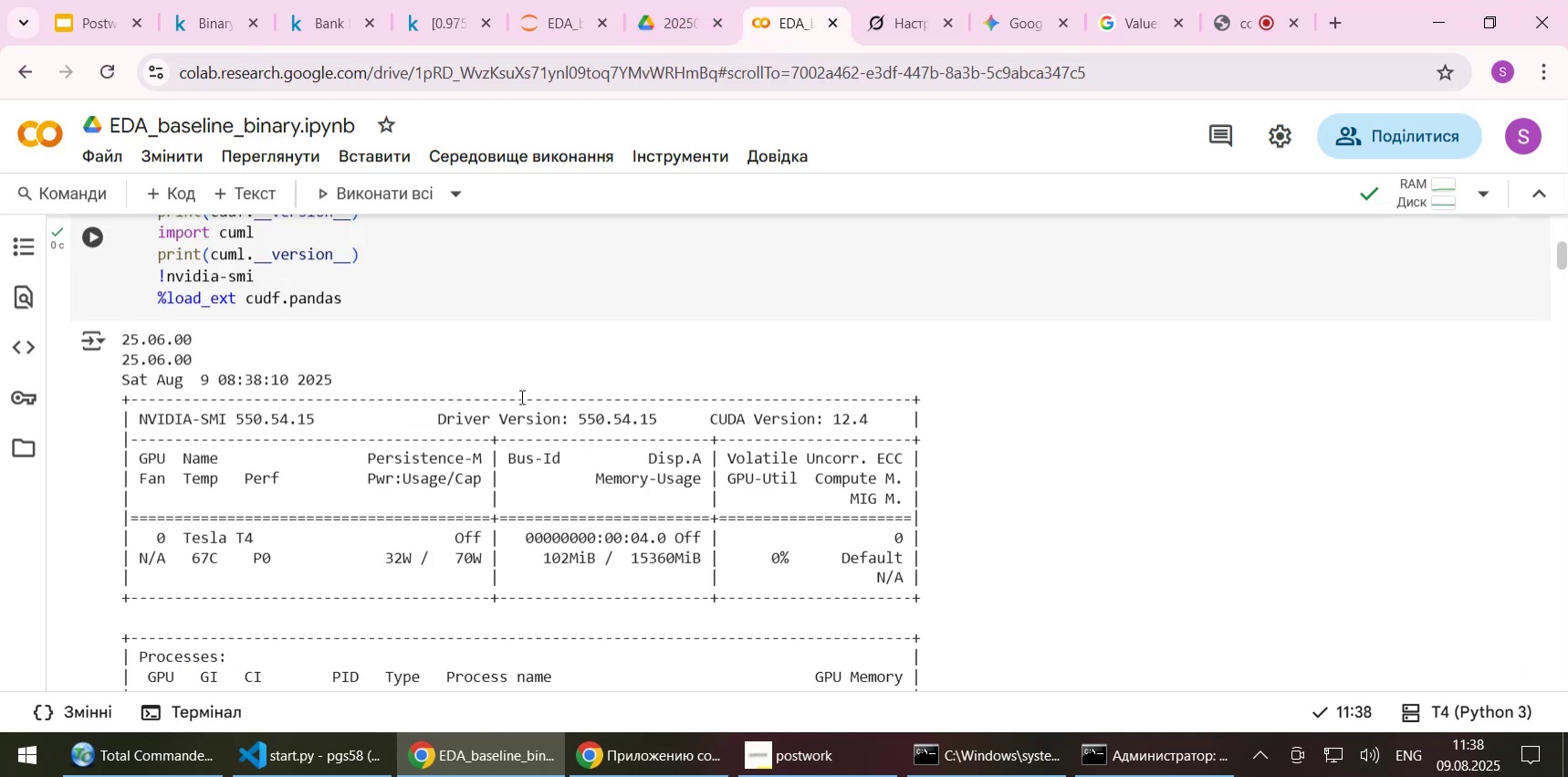 
scroll: coordinate [520, 415], scroll_direction: down, amount: 3.0
 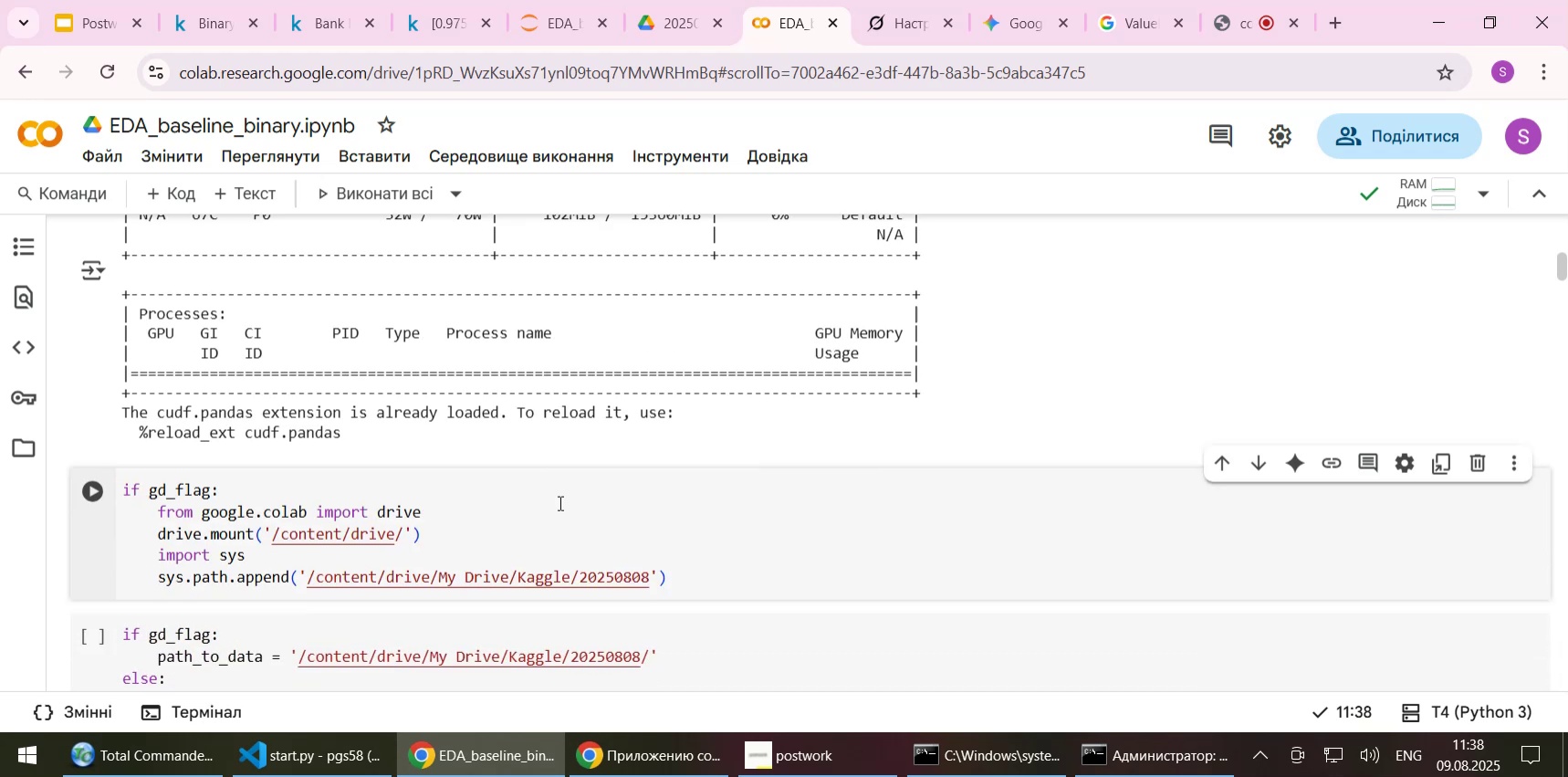 
key(Shift+Enter)
 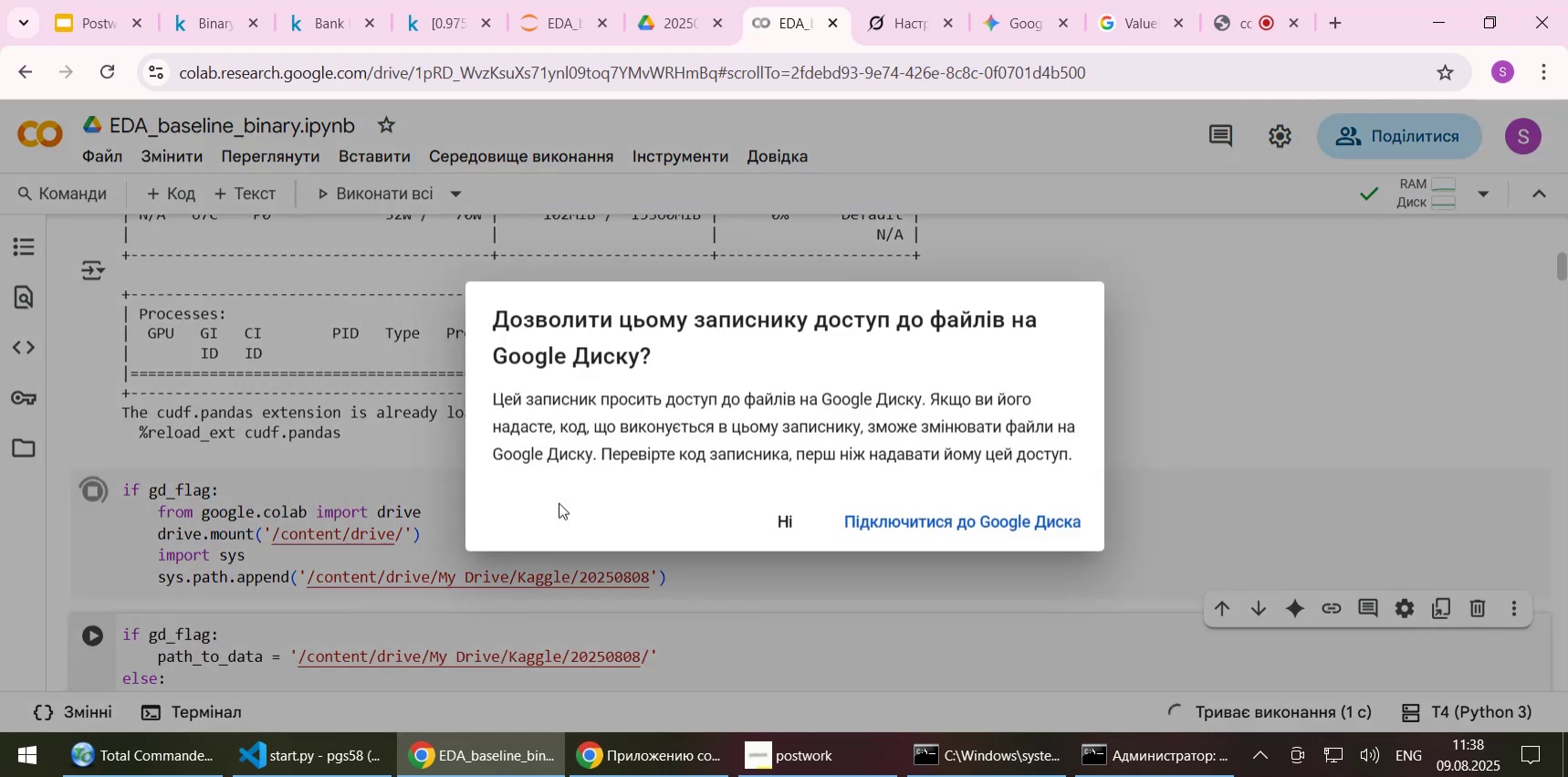 
left_click([881, 523])
 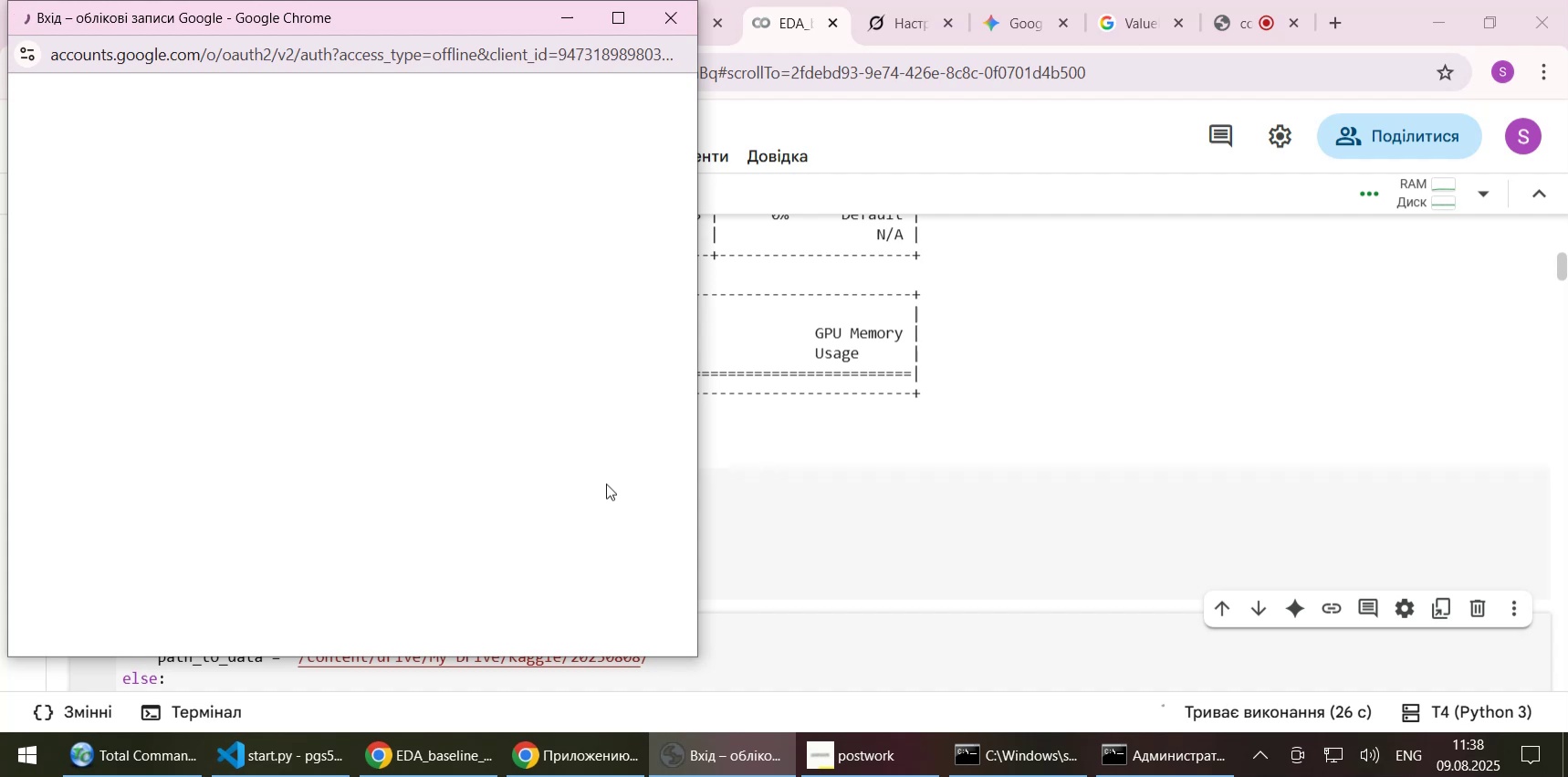 
wait(29.11)
 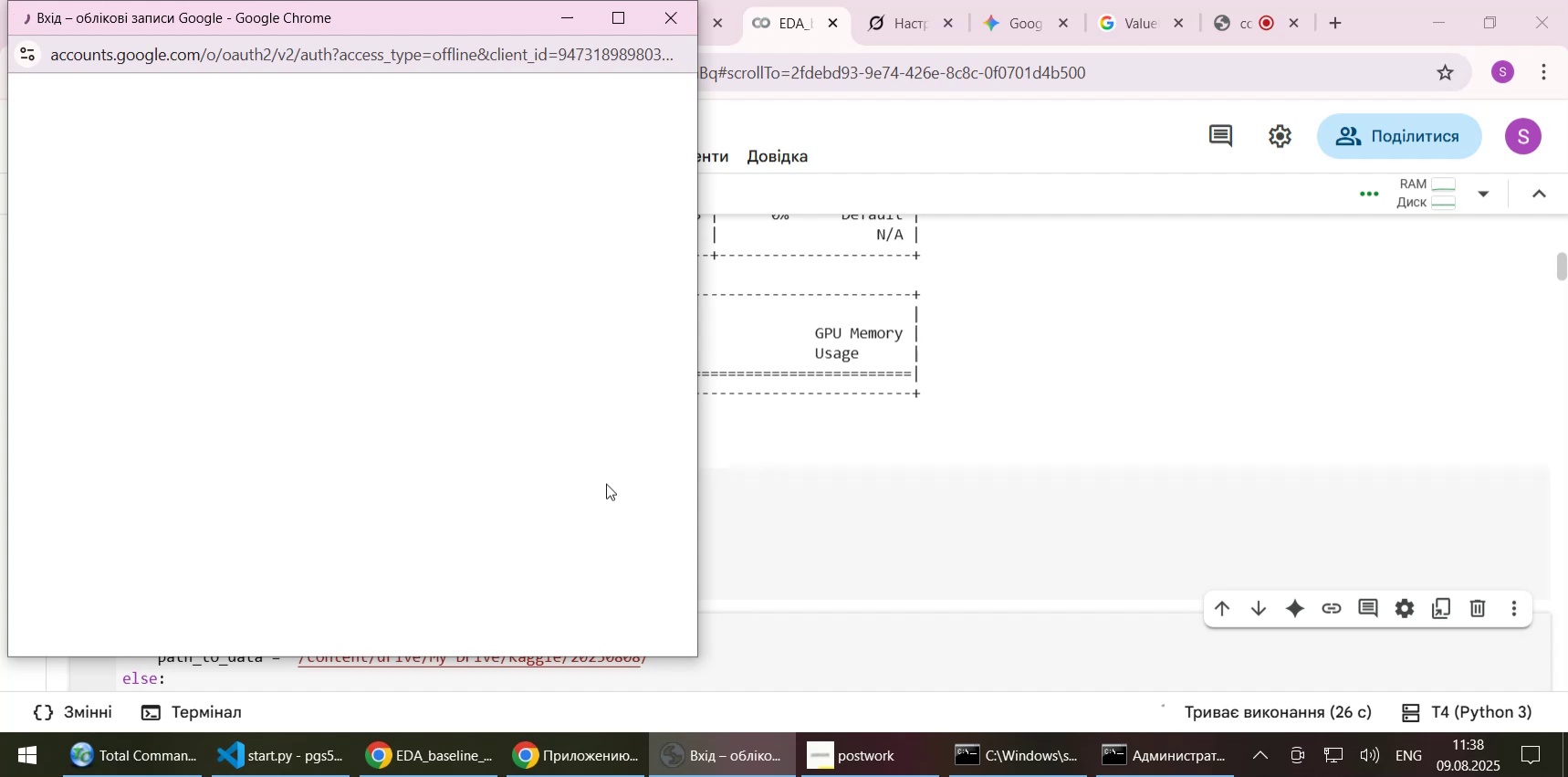 
left_click([512, 236])
 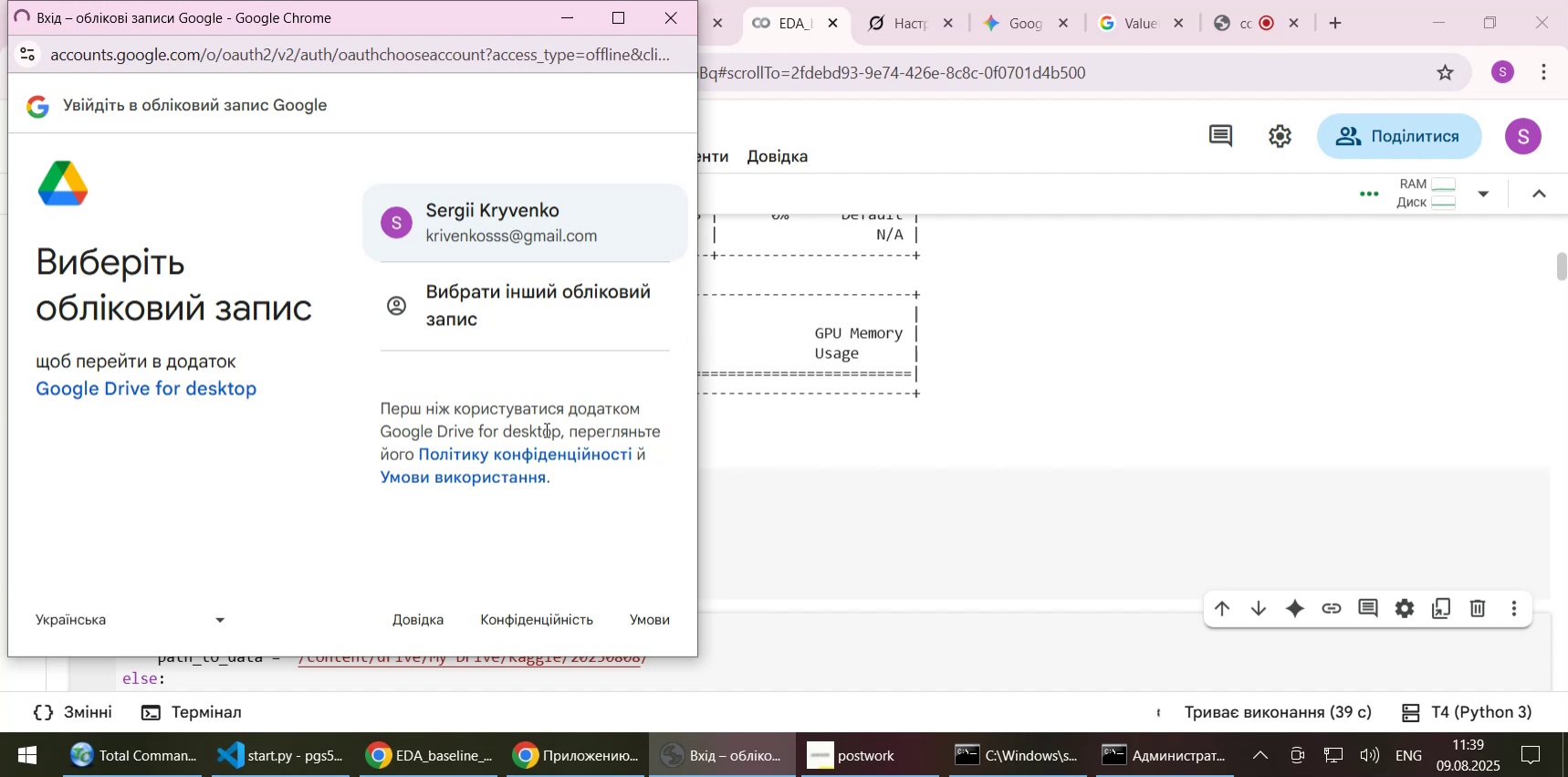 
wait(13.1)
 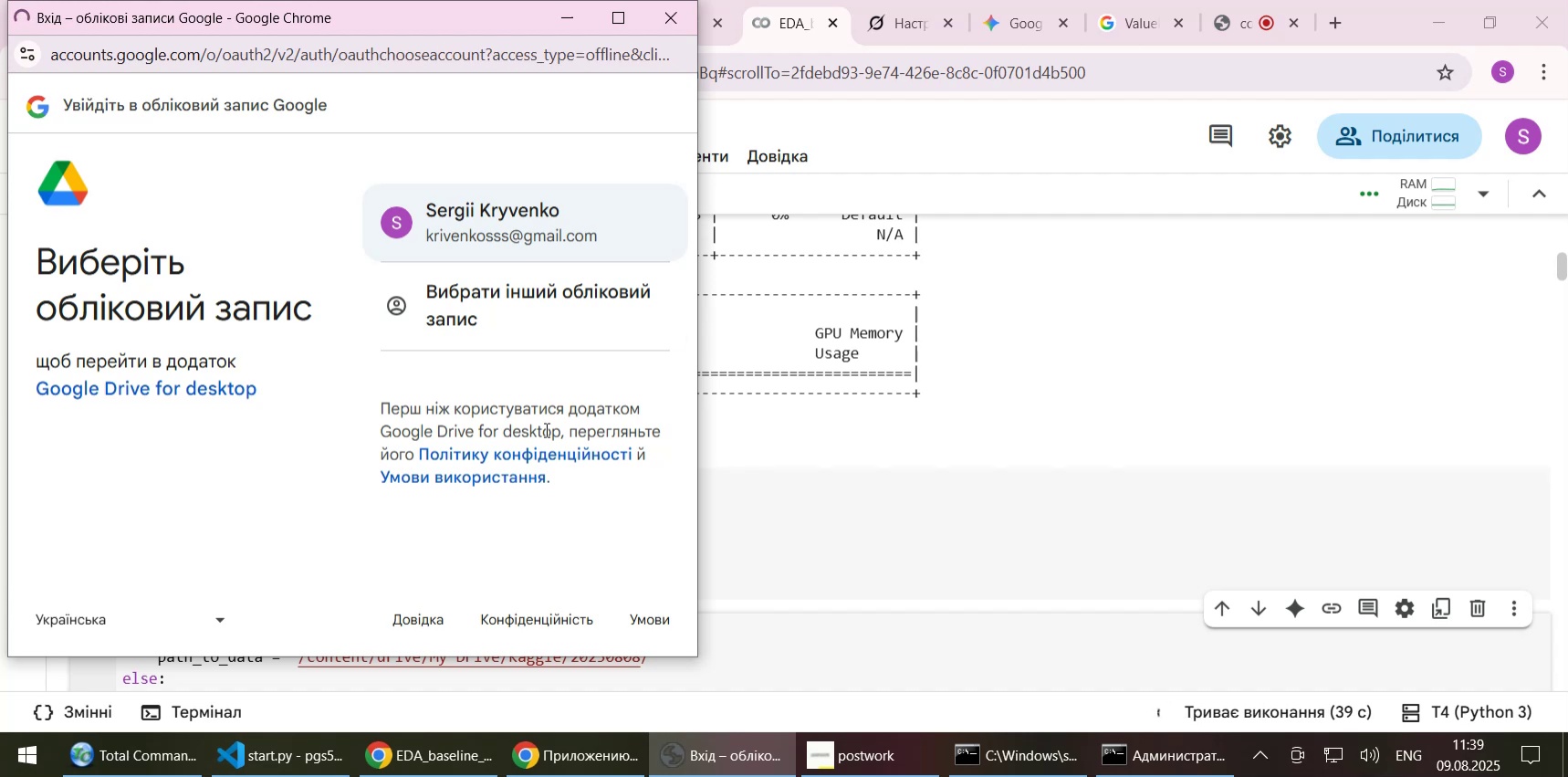 
left_click([438, 226])
 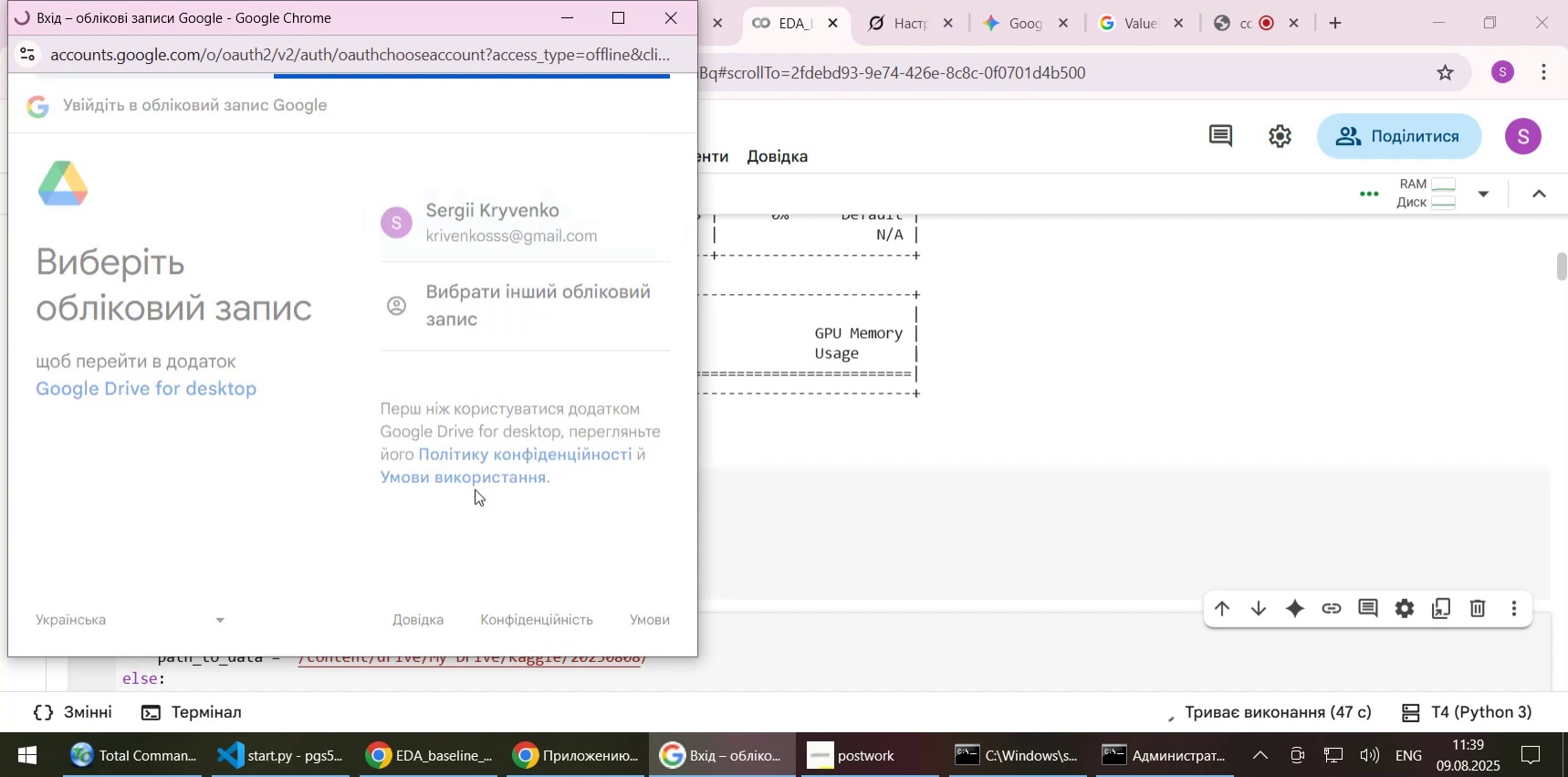 
wait(8.05)
 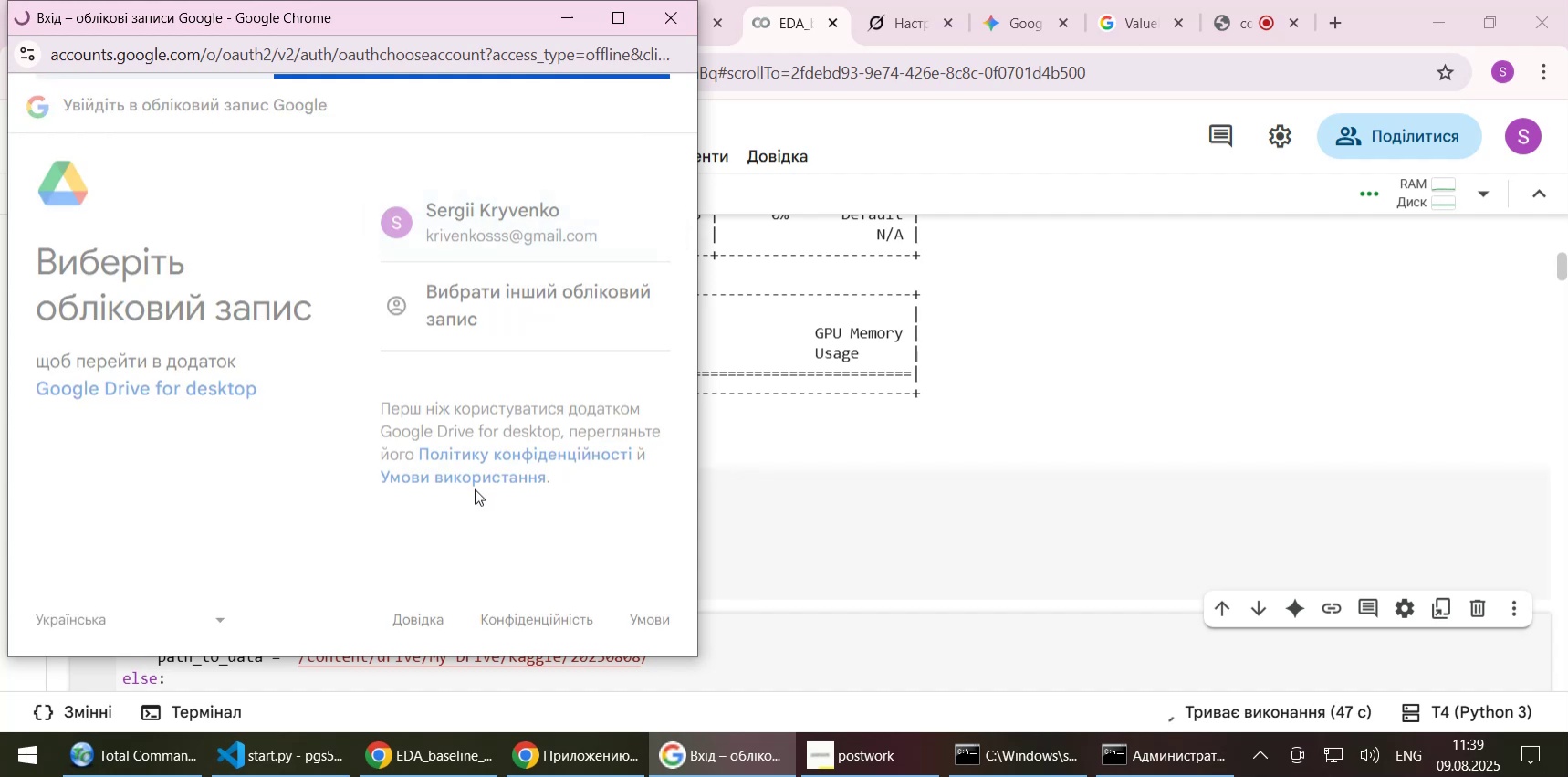 
scroll: coordinate [491, 492], scroll_direction: down, amount: 1.0
 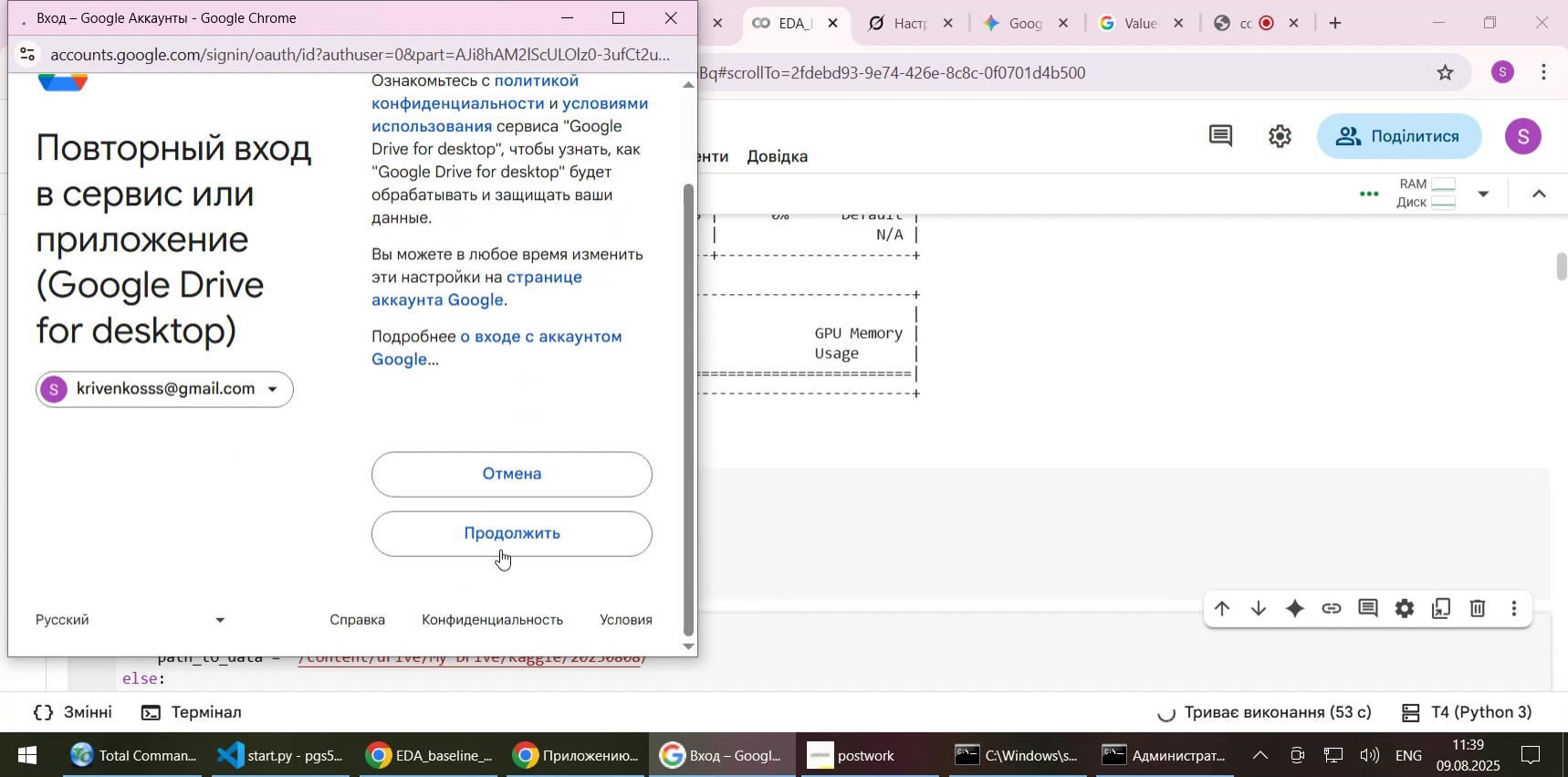 
left_click([500, 542])
 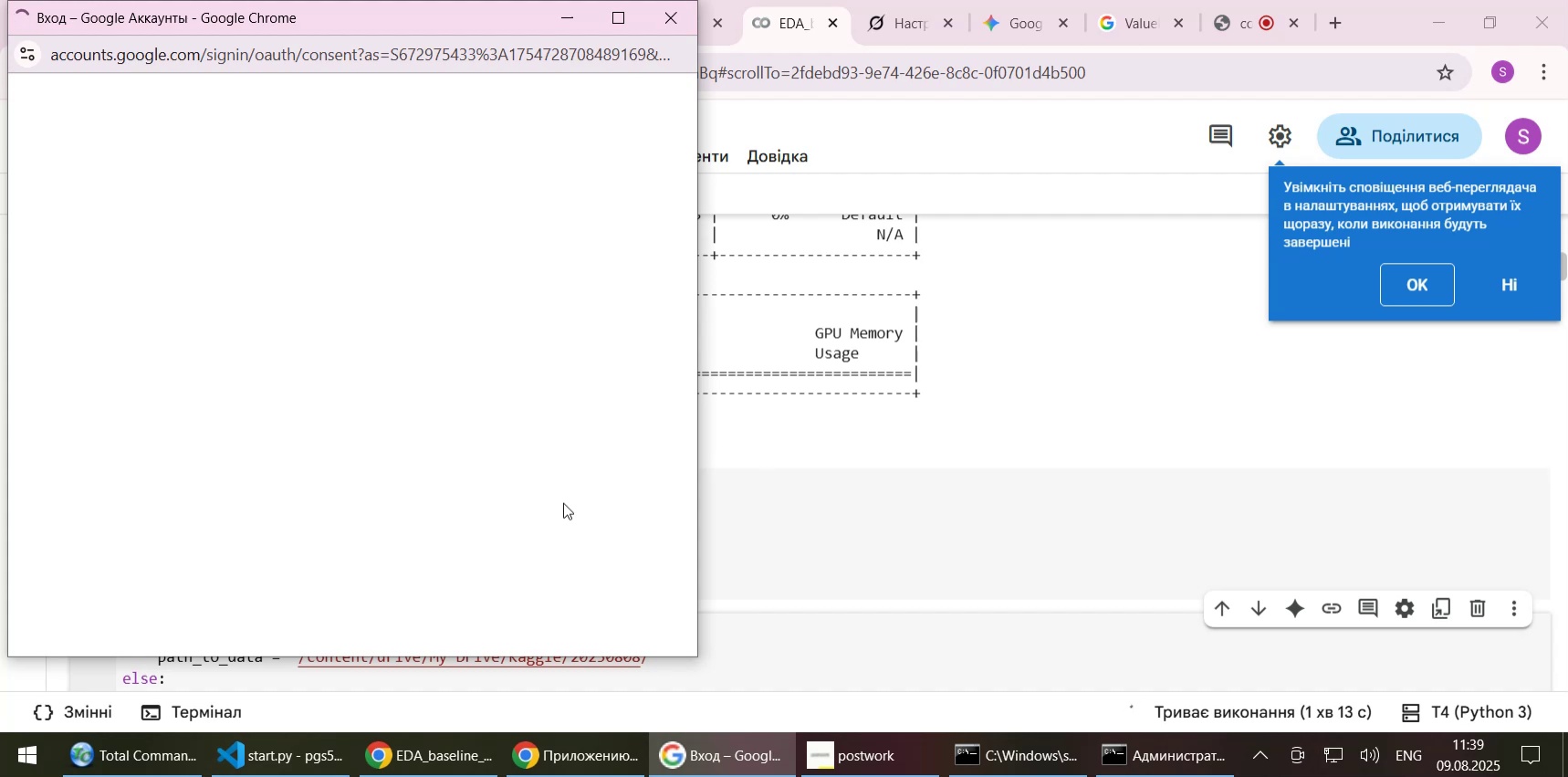 
wait(24.16)
 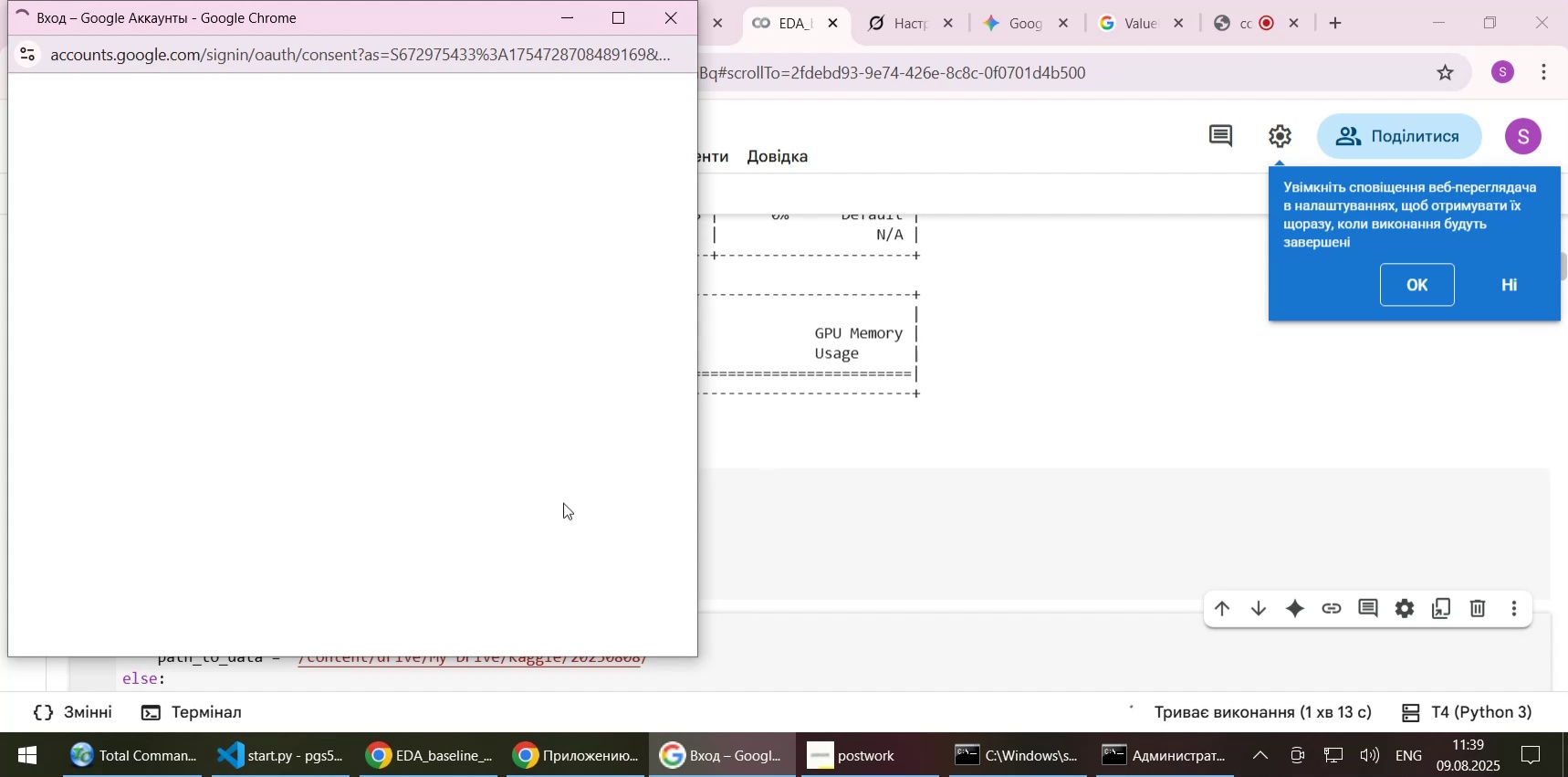 
scroll: coordinate [507, 361], scroll_direction: down, amount: 6.0
 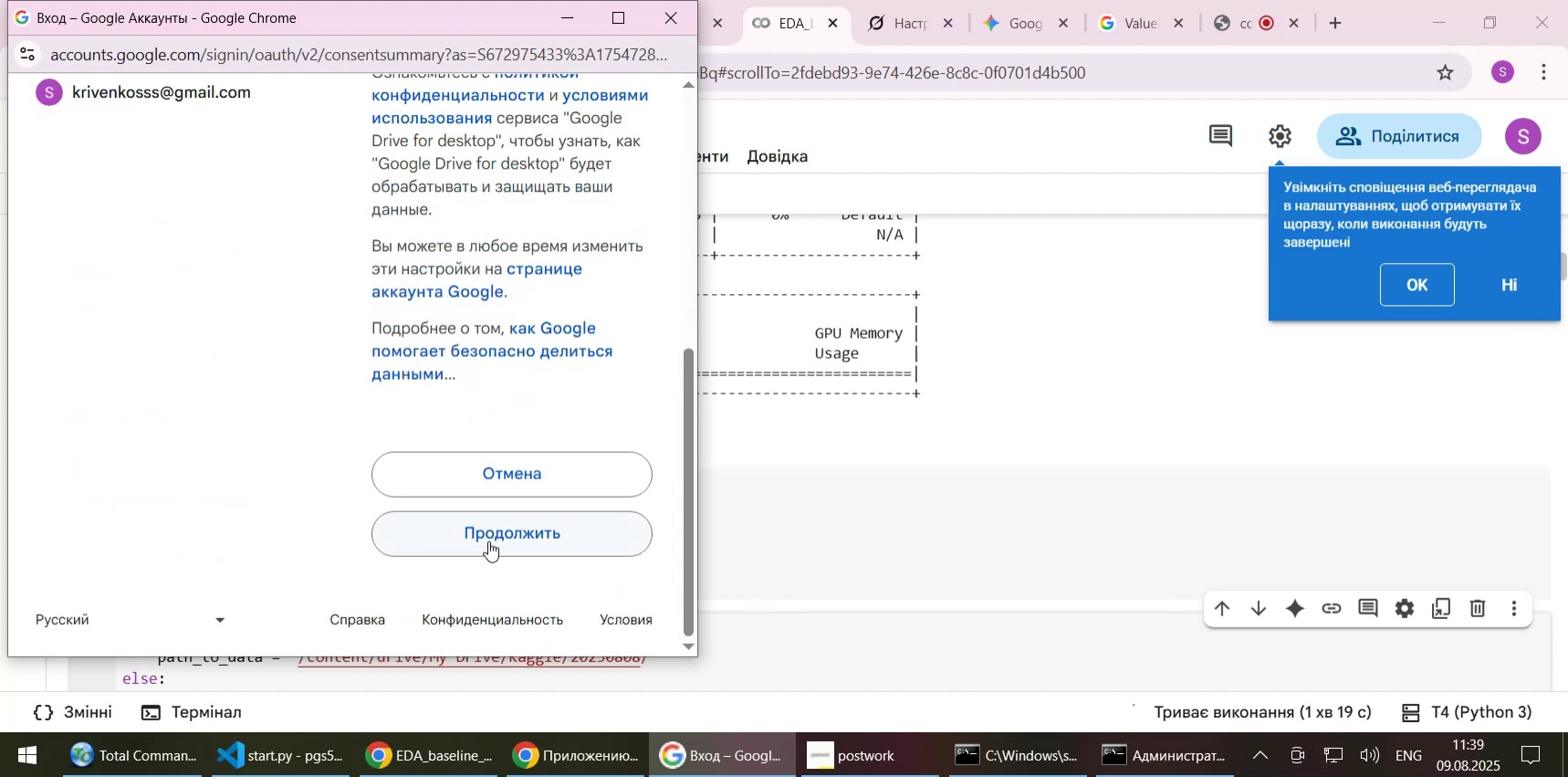 
left_click([488, 541])
 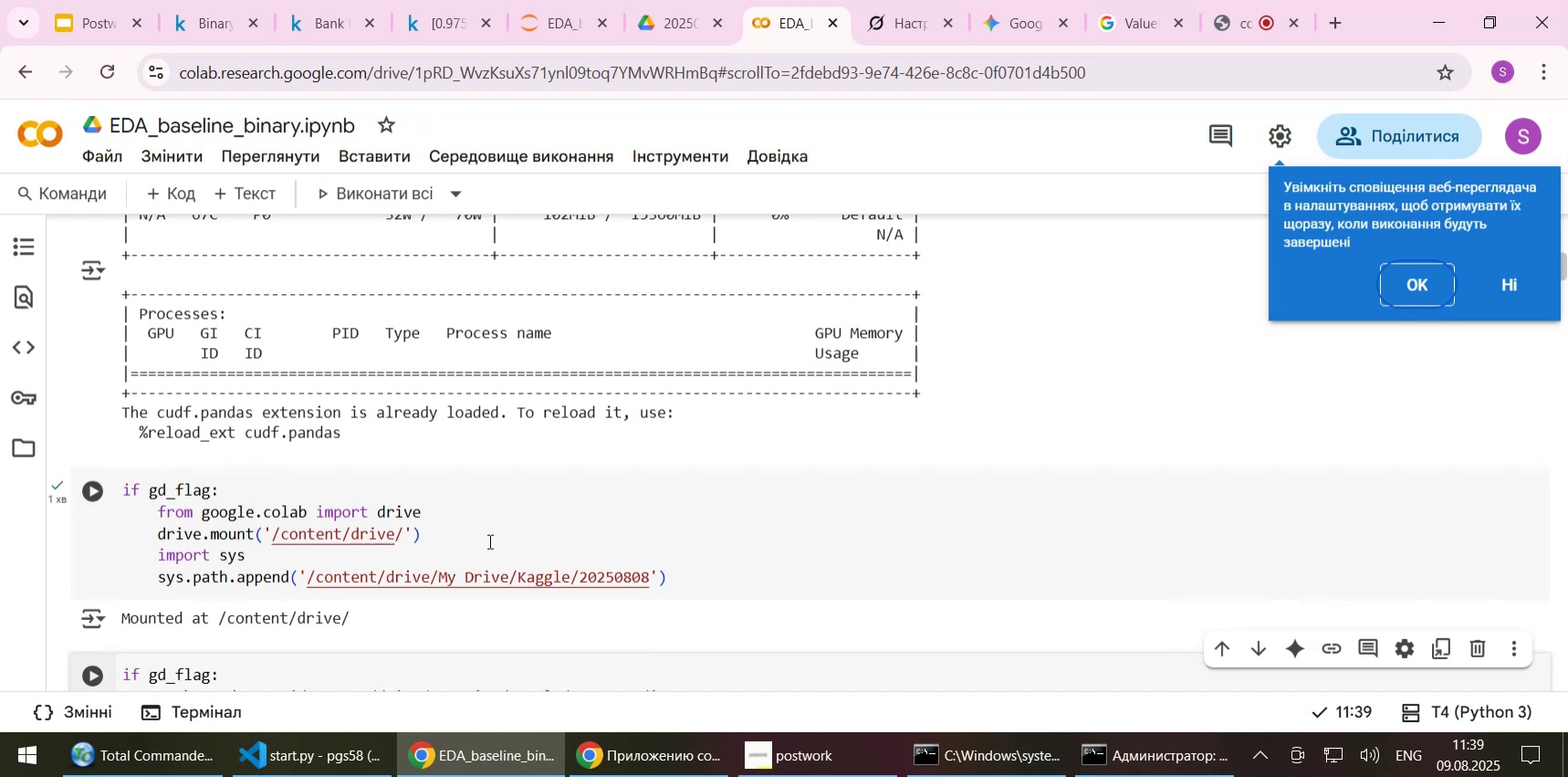 
wait(18.54)
 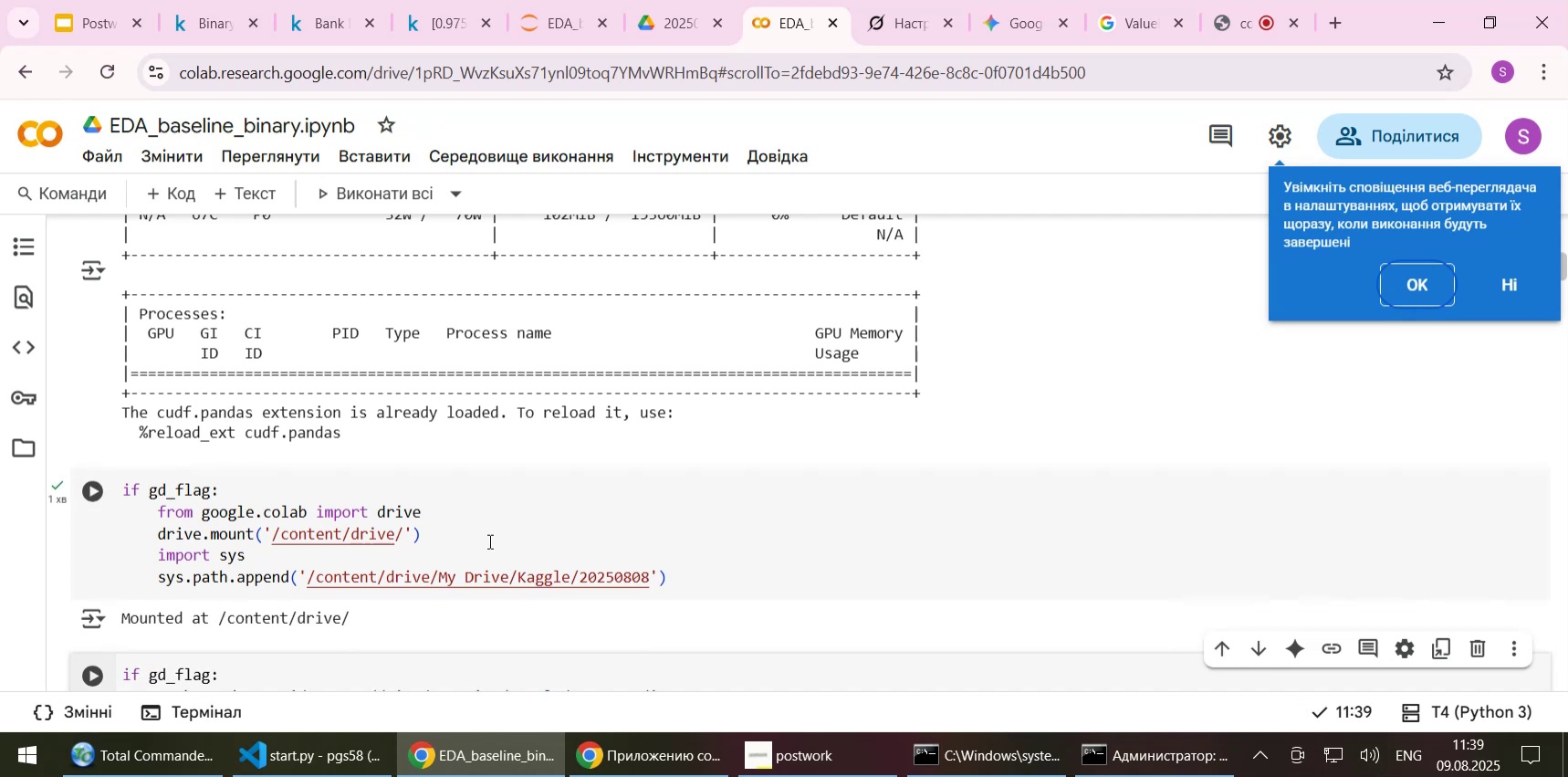 
left_click([1427, 281])
 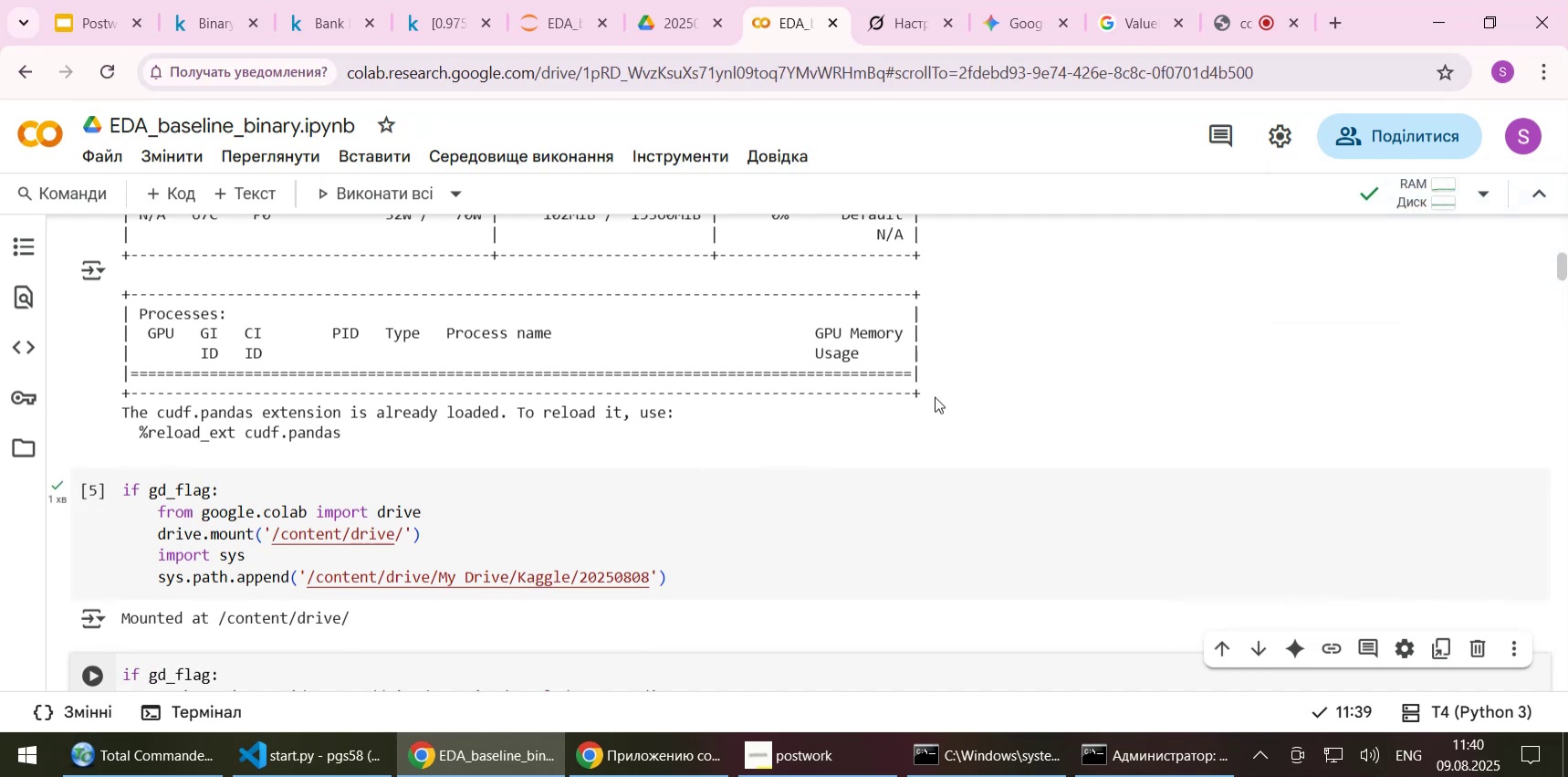 
mouse_move([542, 398])
 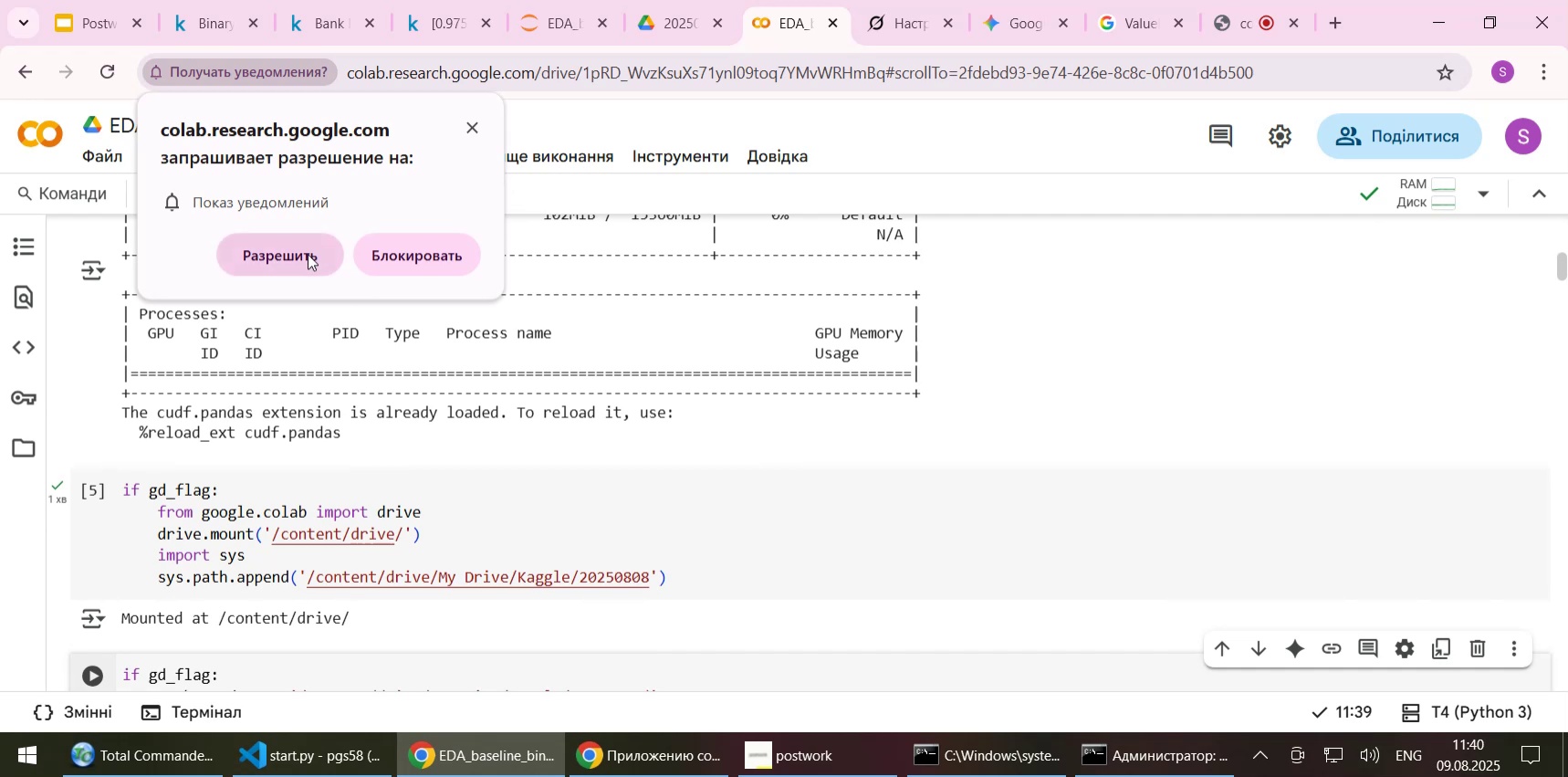 
left_click([427, 250])
 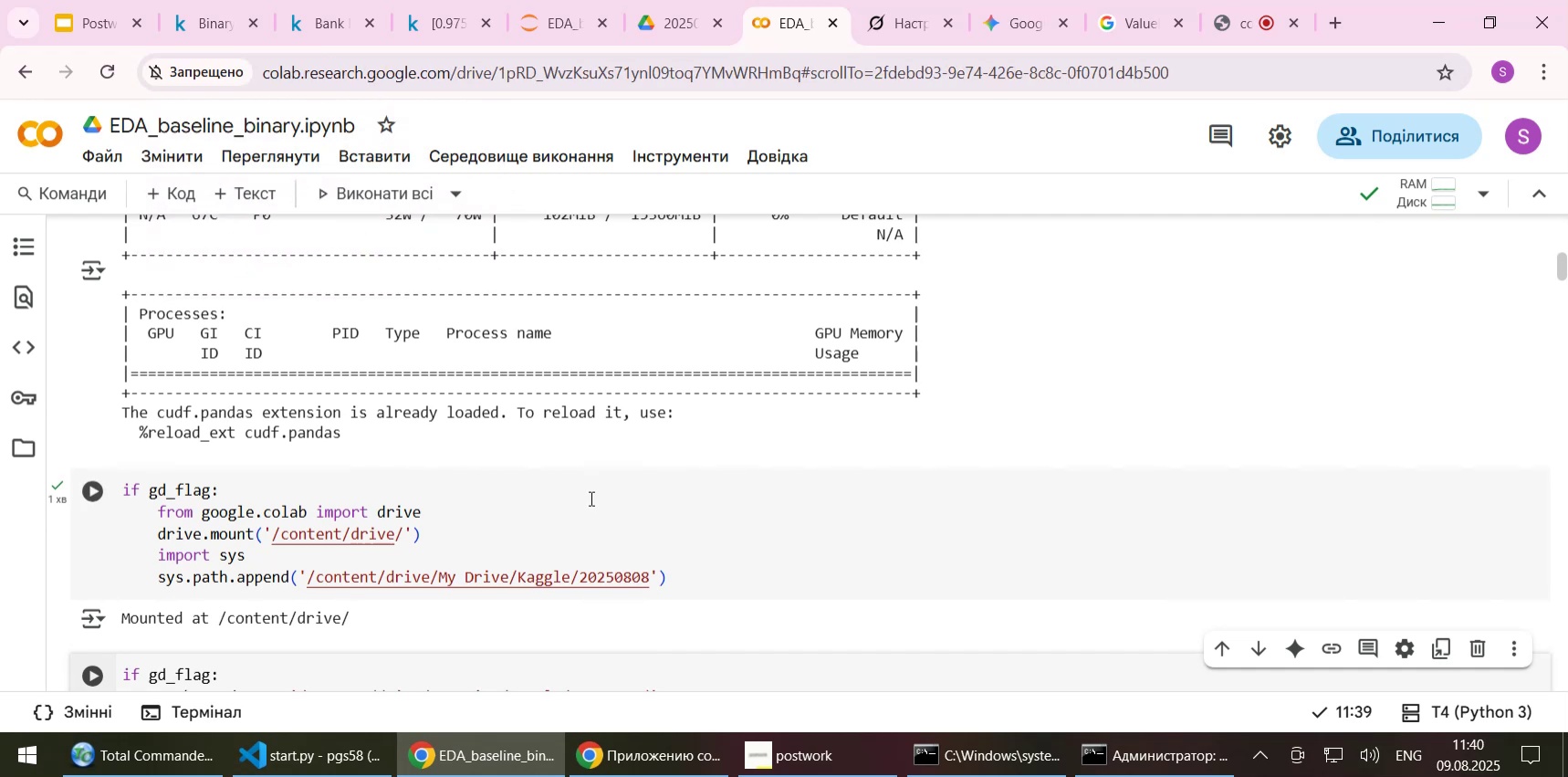 
scroll: coordinate [590, 498], scroll_direction: down, amount: 2.0
 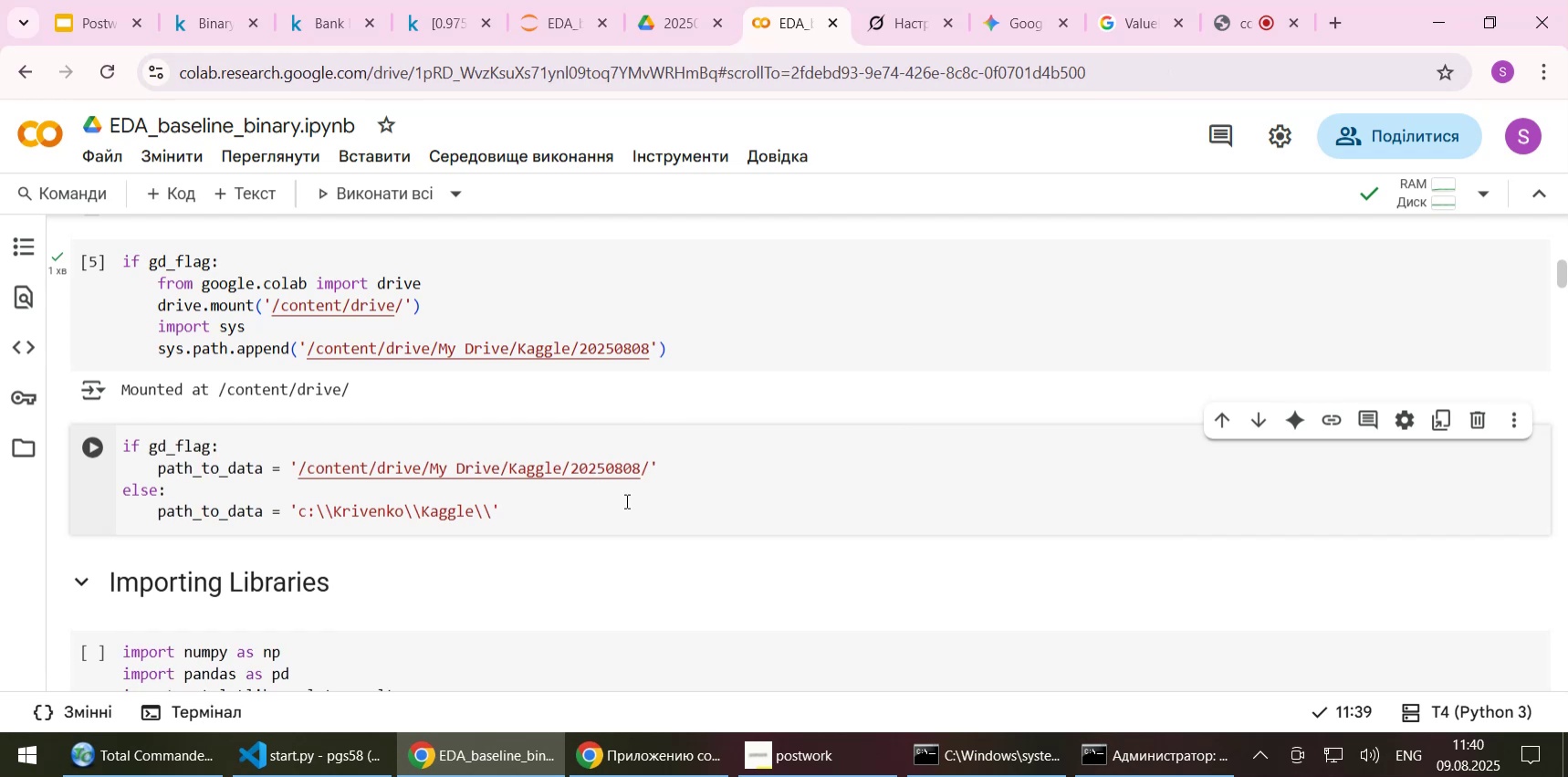 
left_click([737, 478])
 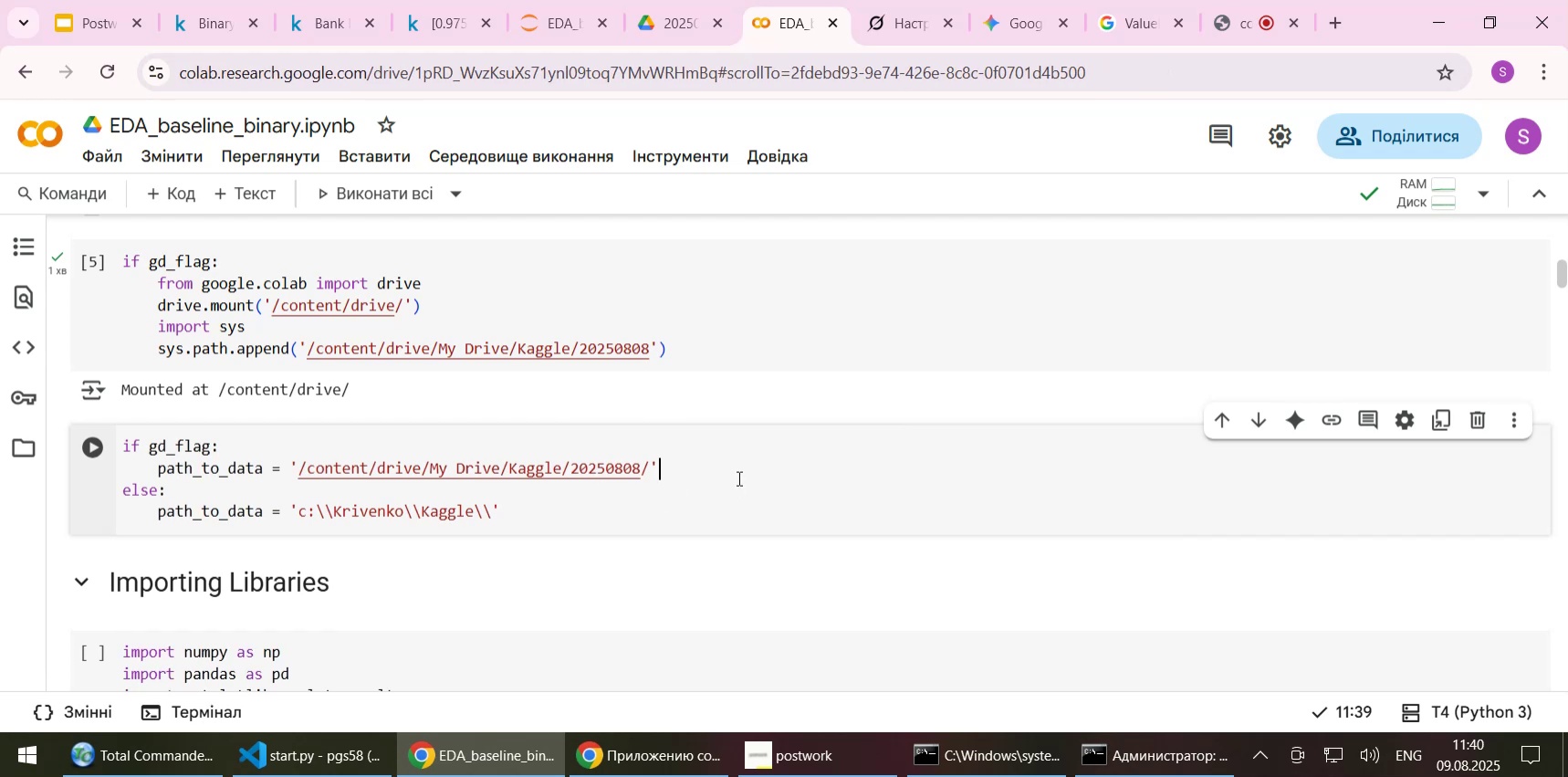 
key(Shift+Enter)
 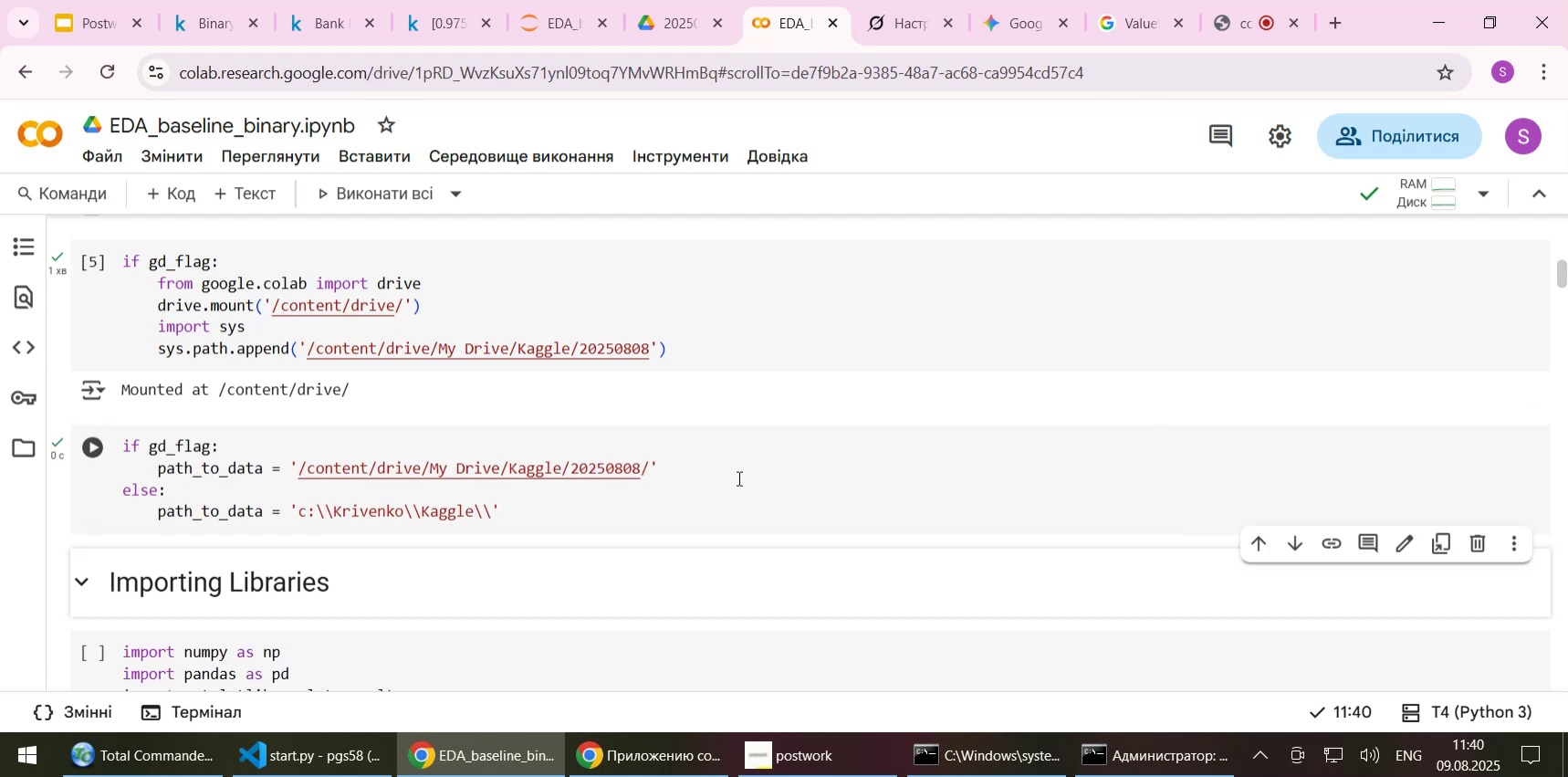 
scroll: coordinate [737, 478], scroll_direction: down, amount: 2.0
 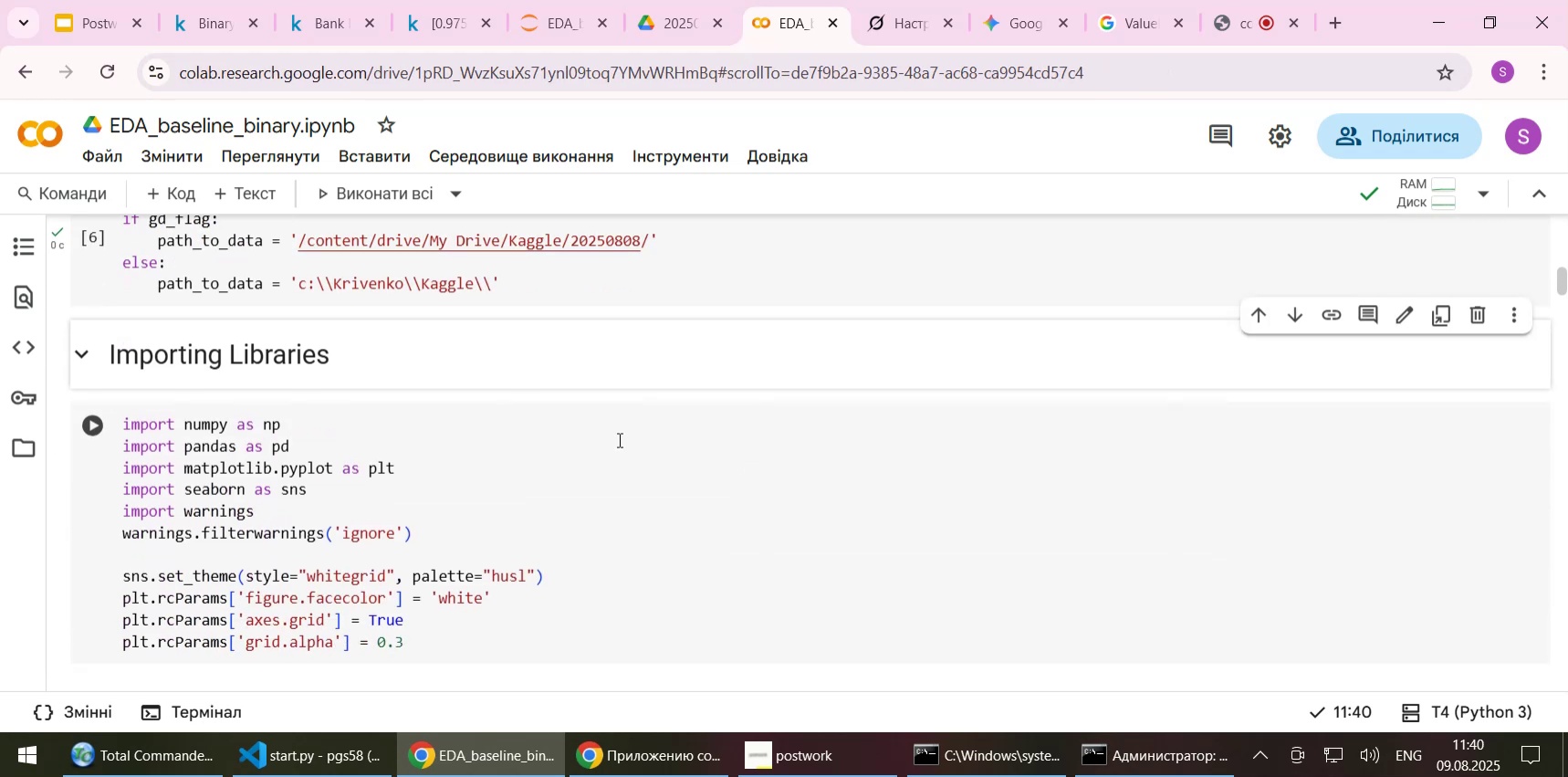 
left_click([612, 439])
 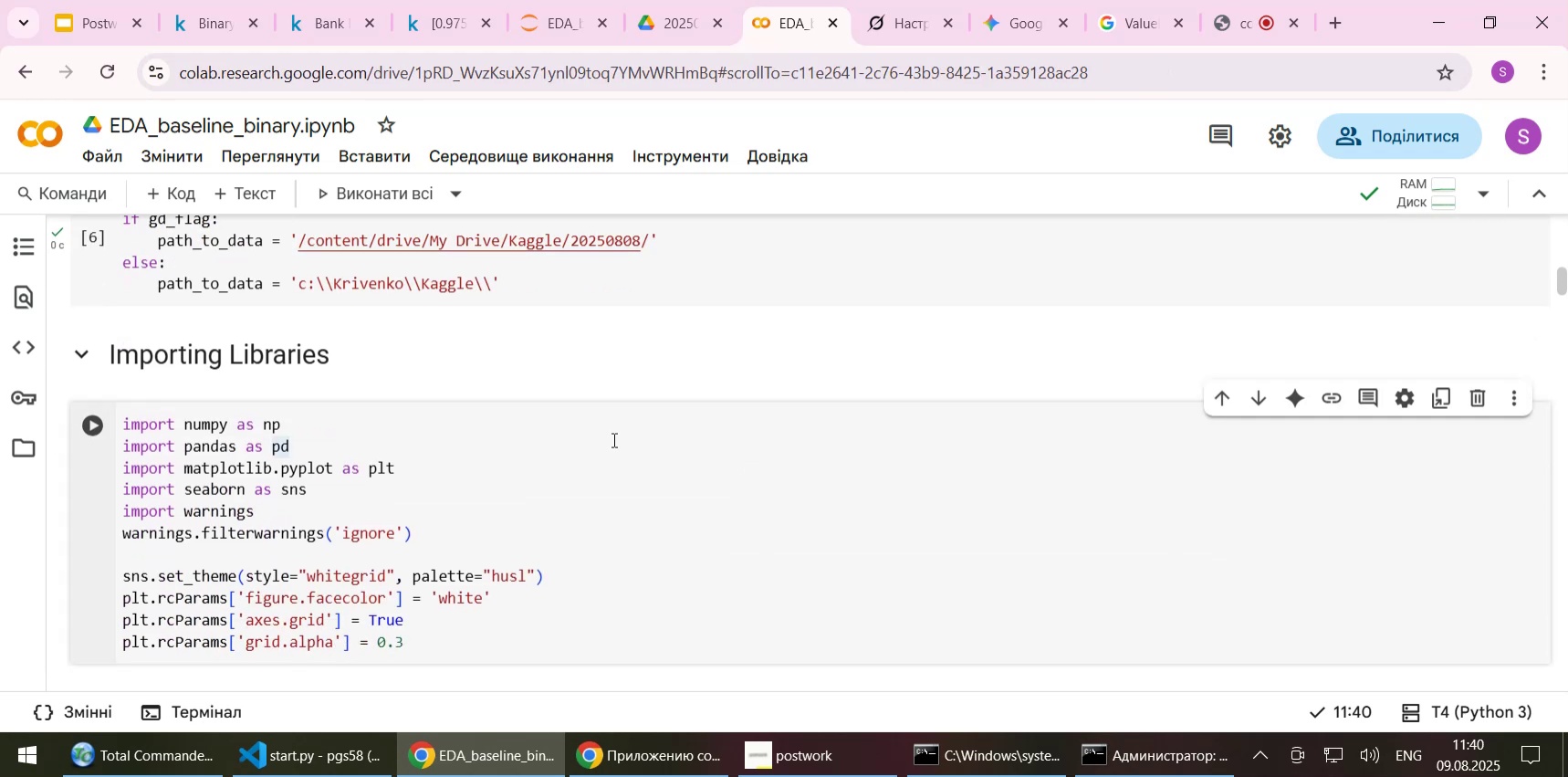 
key(Shift+Enter)
 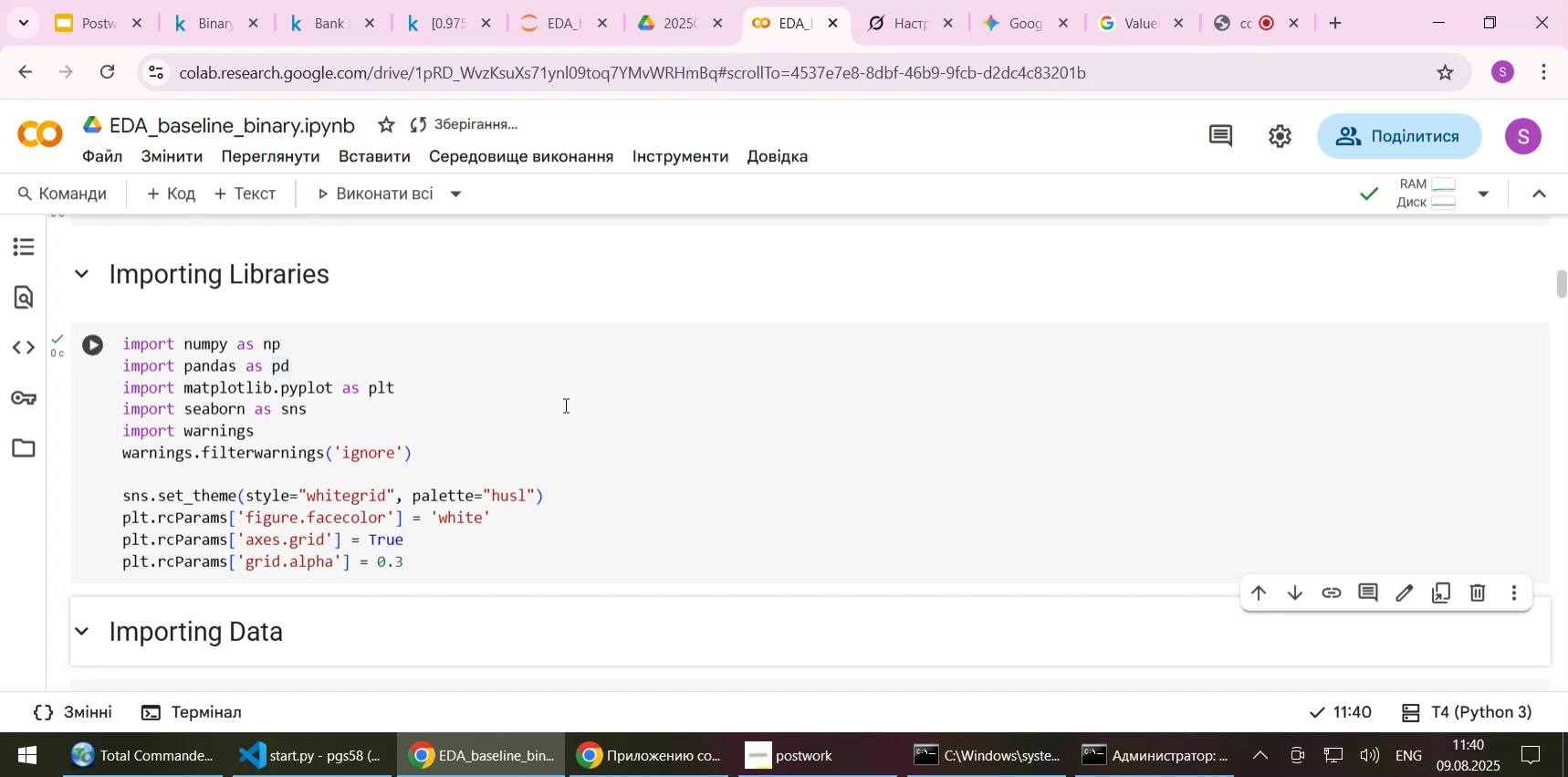 
scroll: coordinate [564, 404], scroll_direction: down, amount: 1.0
 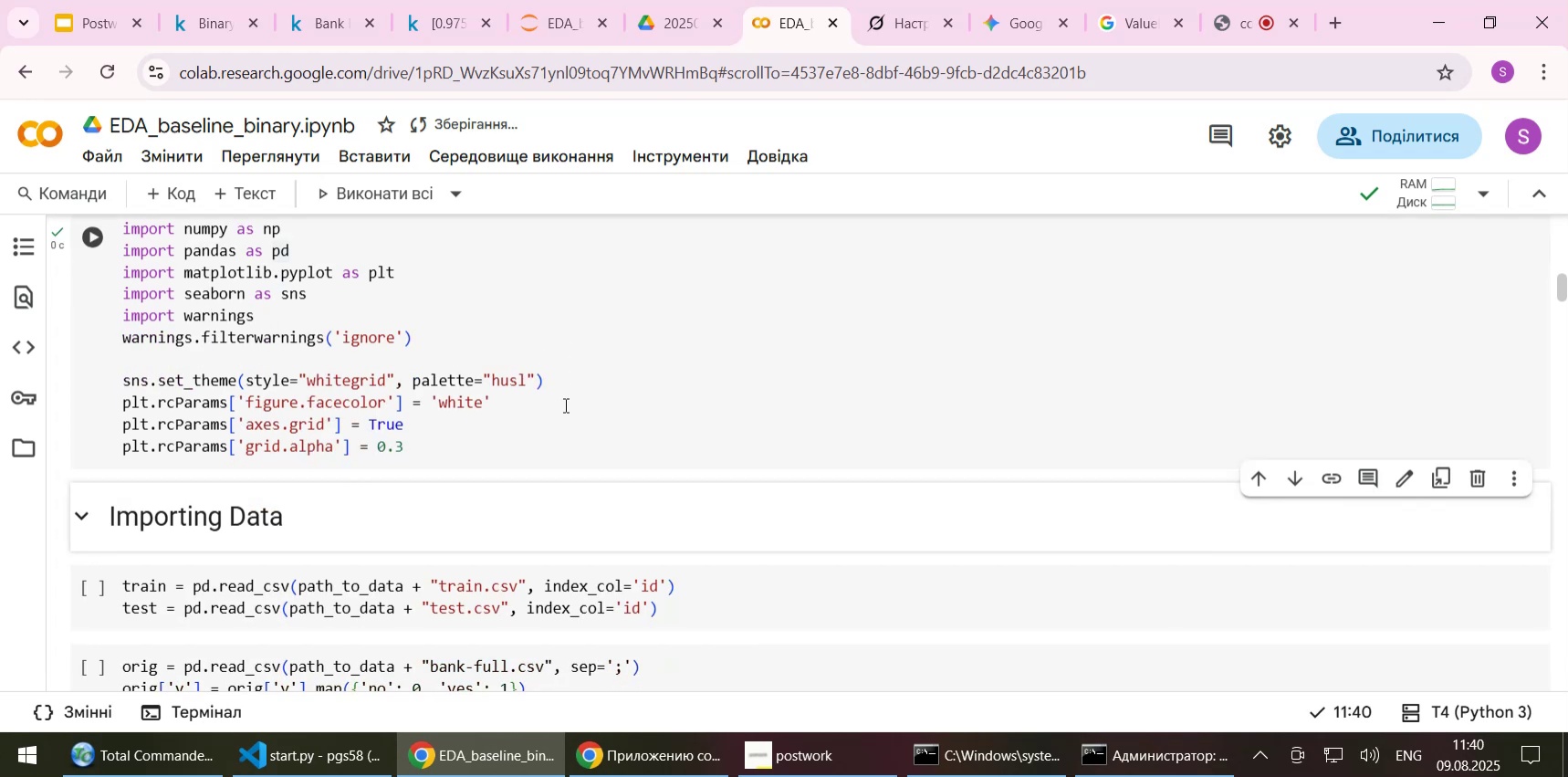 
scroll: coordinate [564, 404], scroll_direction: up, amount: 18.0
 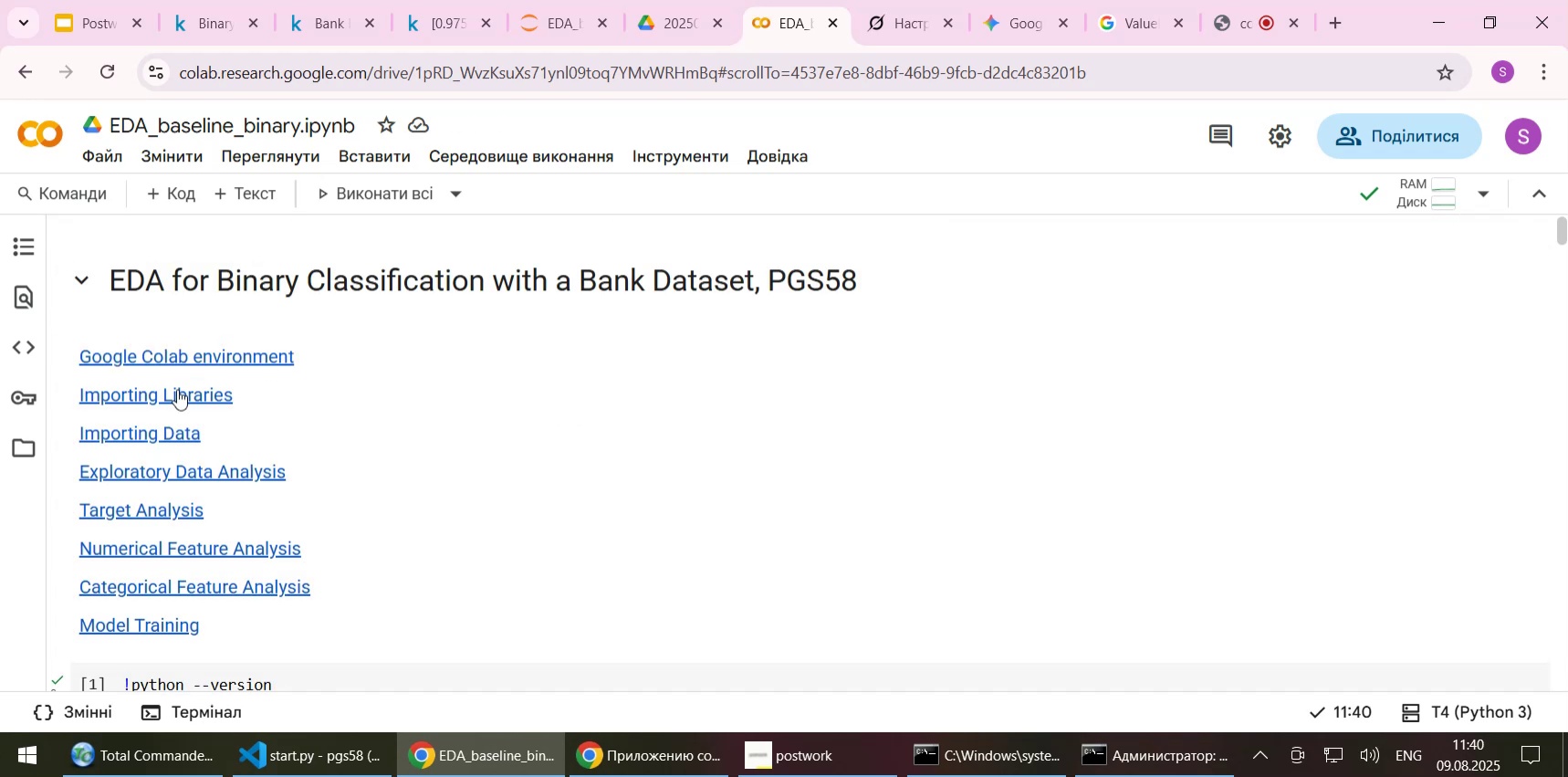 
left_click([174, 396])
 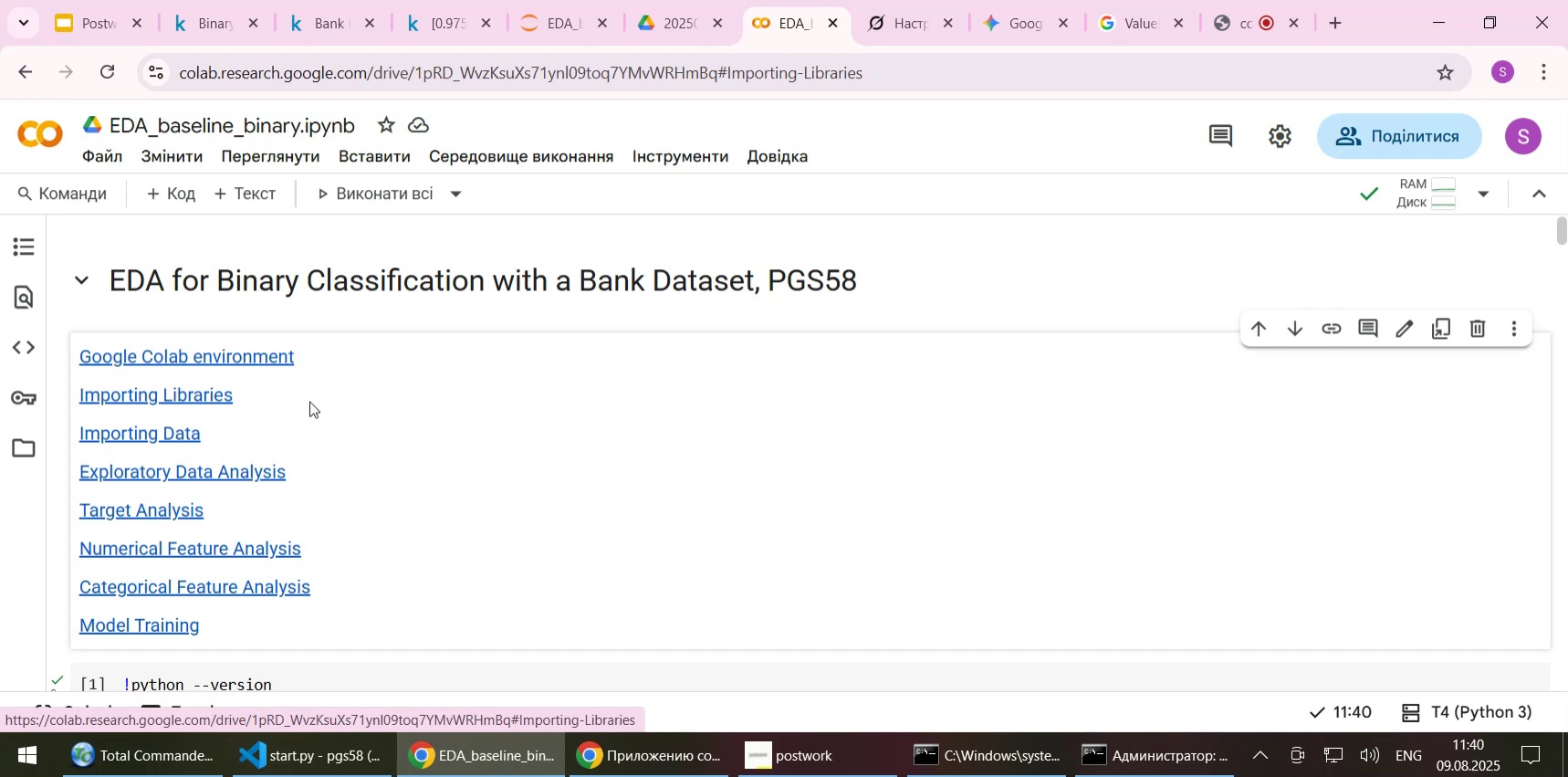 
wait(7.64)
 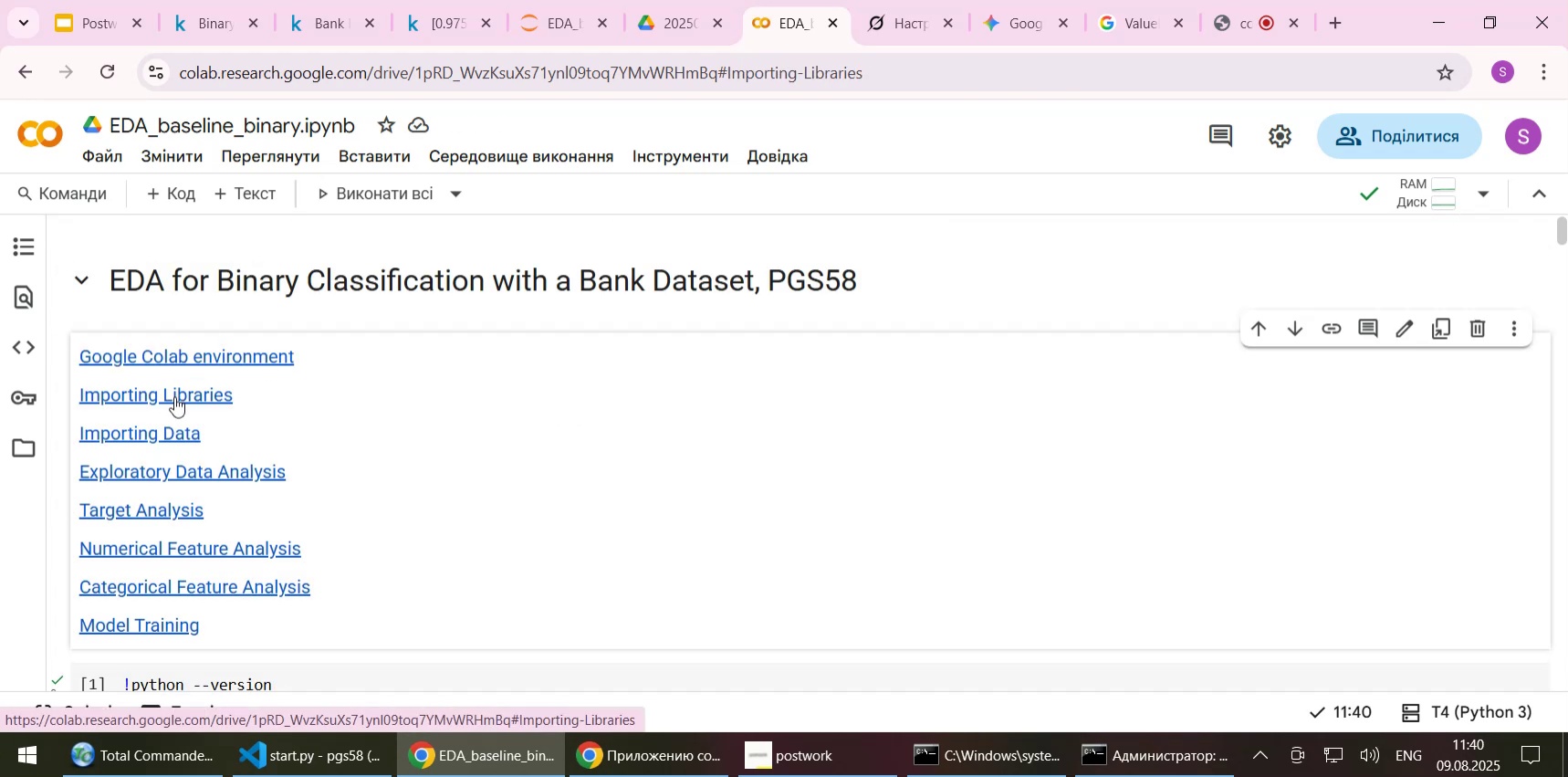 
left_click([161, 394])
 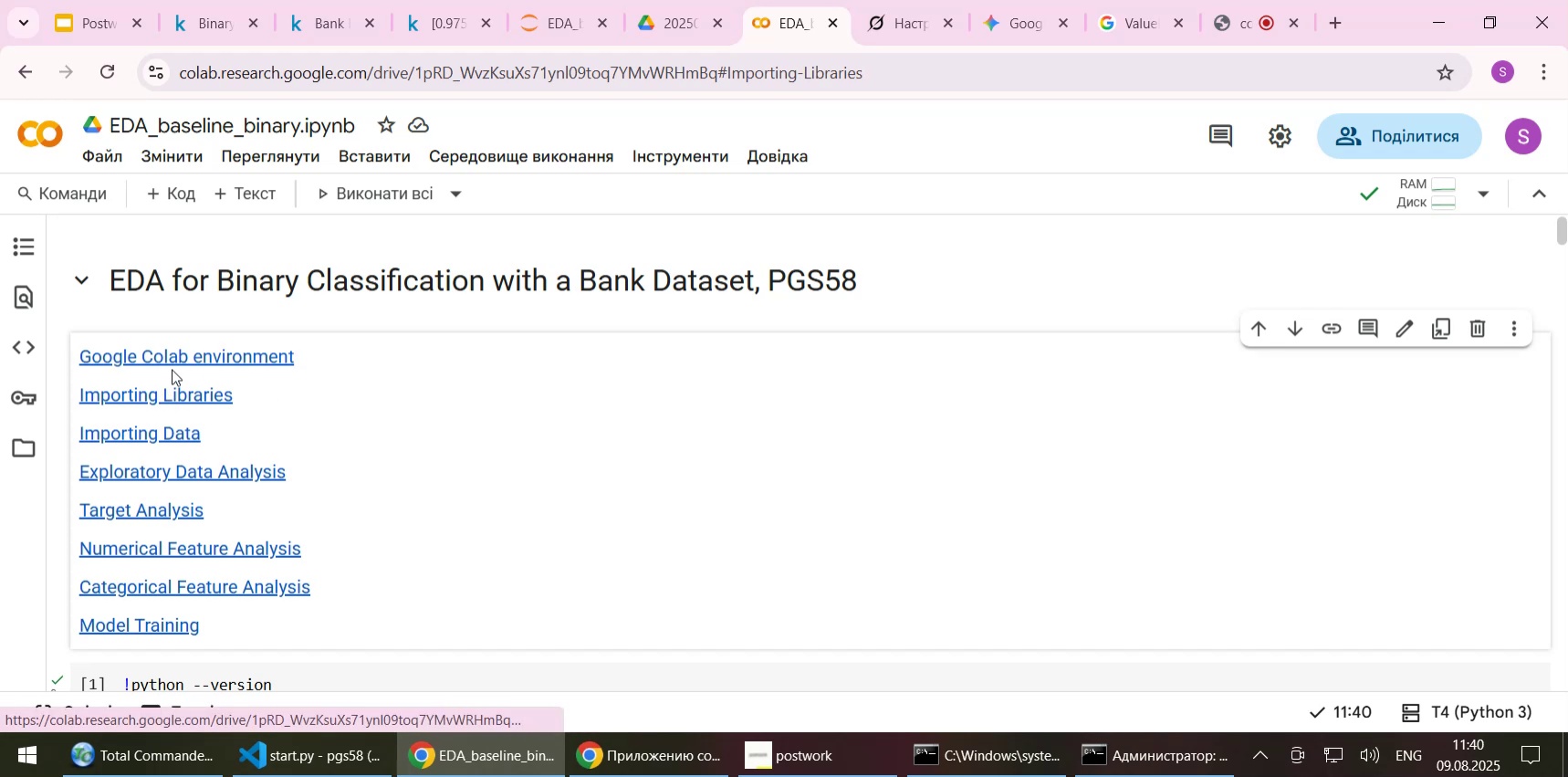 
left_click([172, 358])
 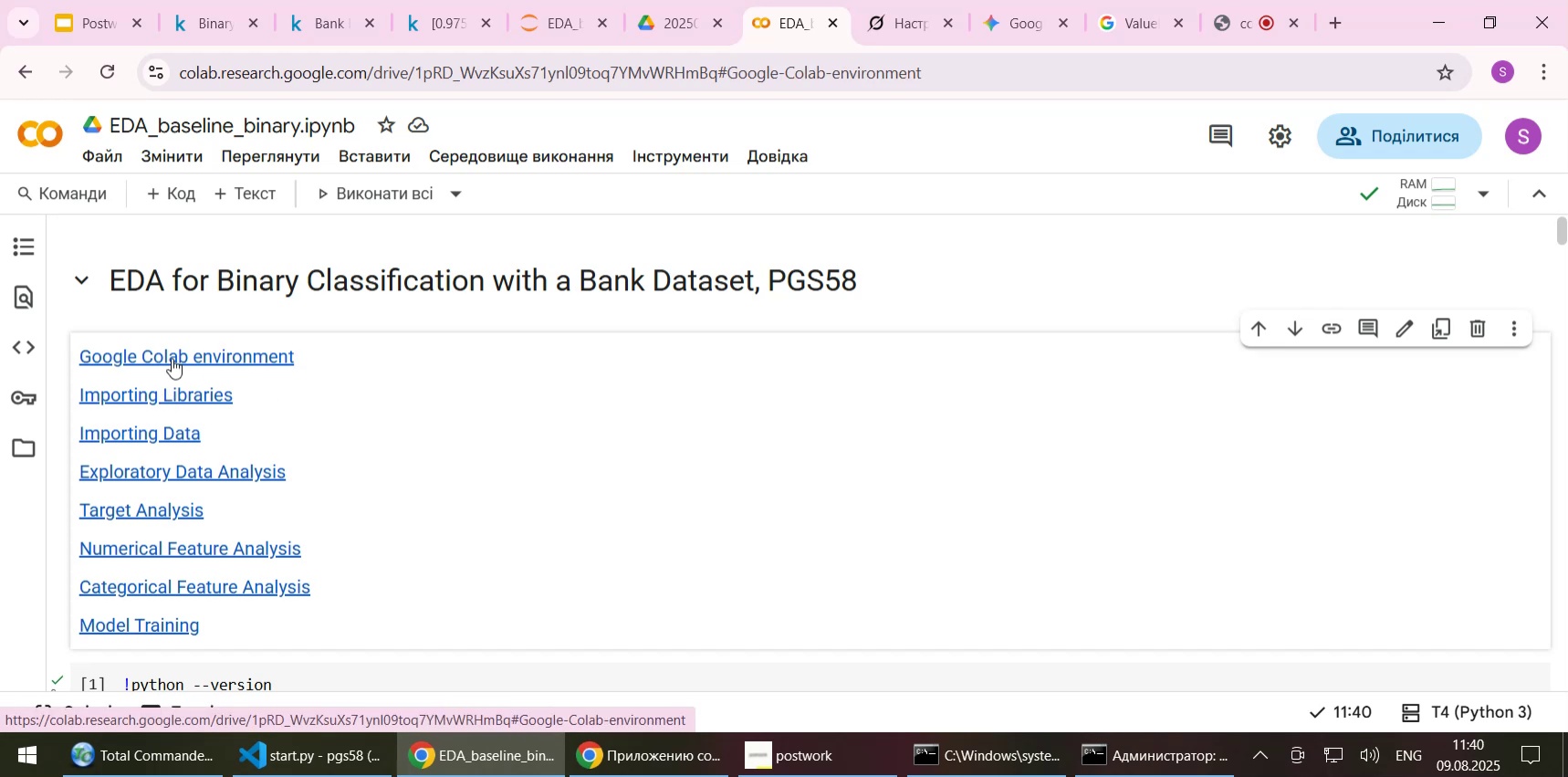 
double_click([171, 391])
 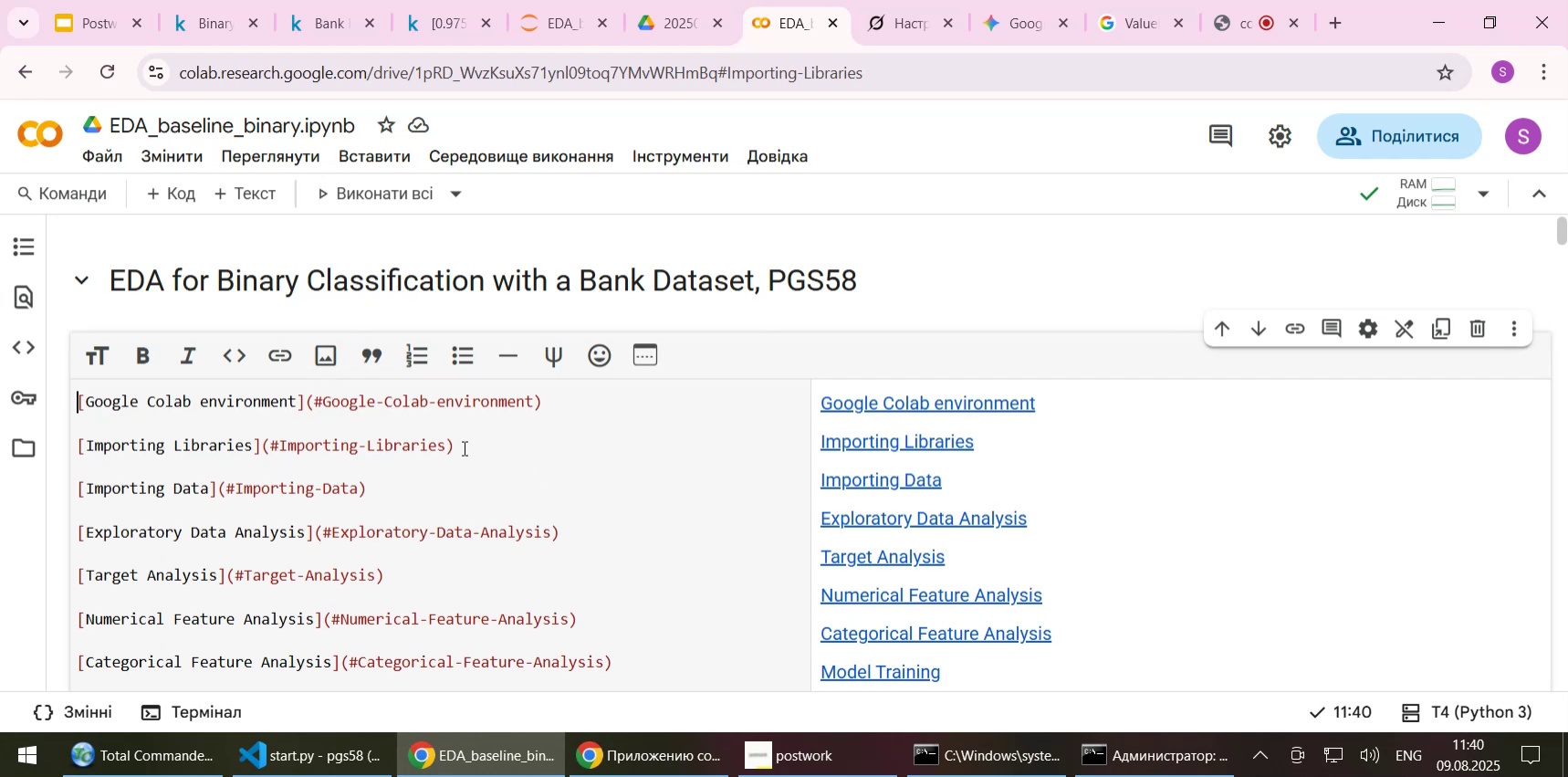 
left_click([285, 442])
 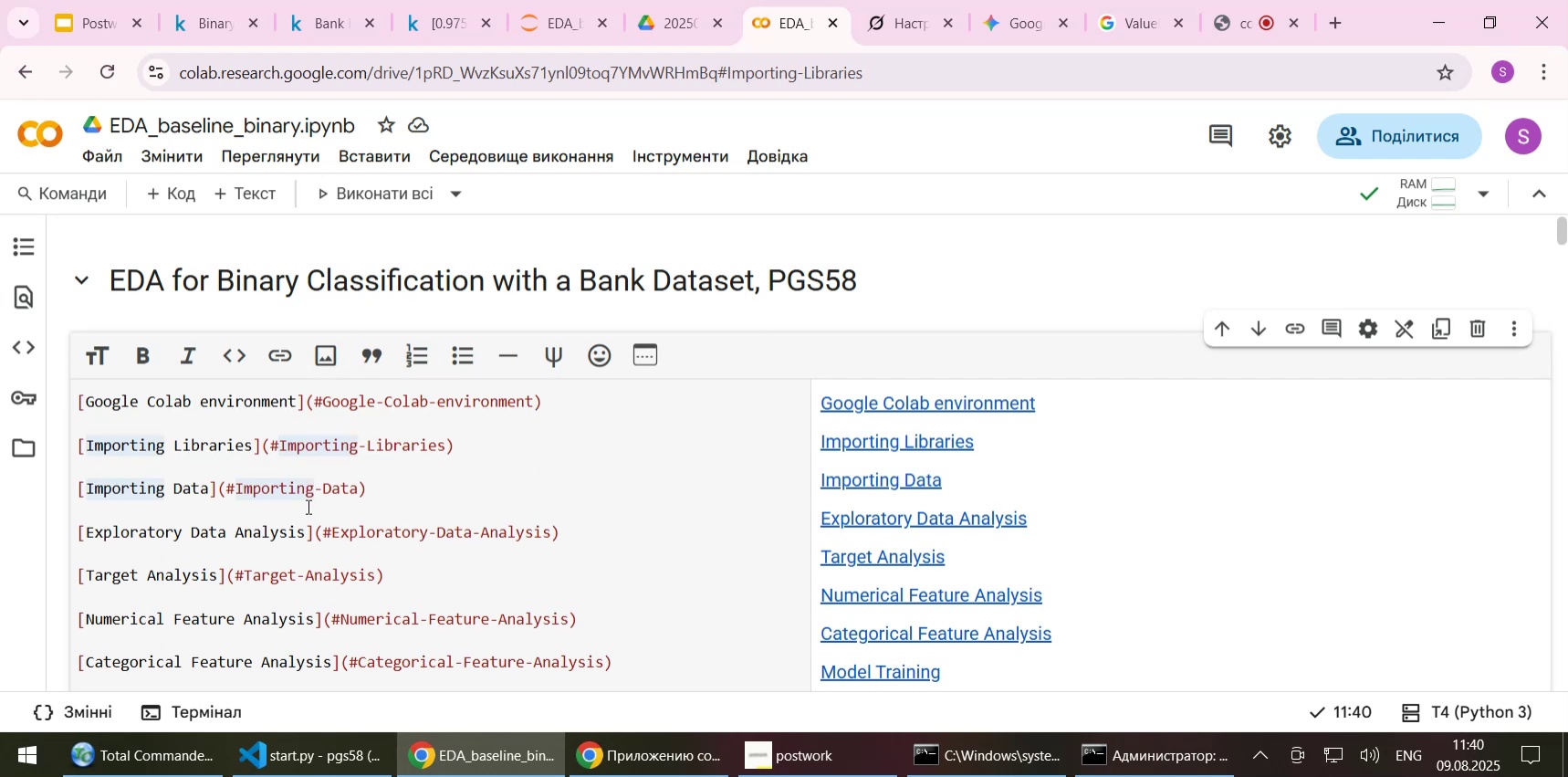 
key(ArrowLeft)
 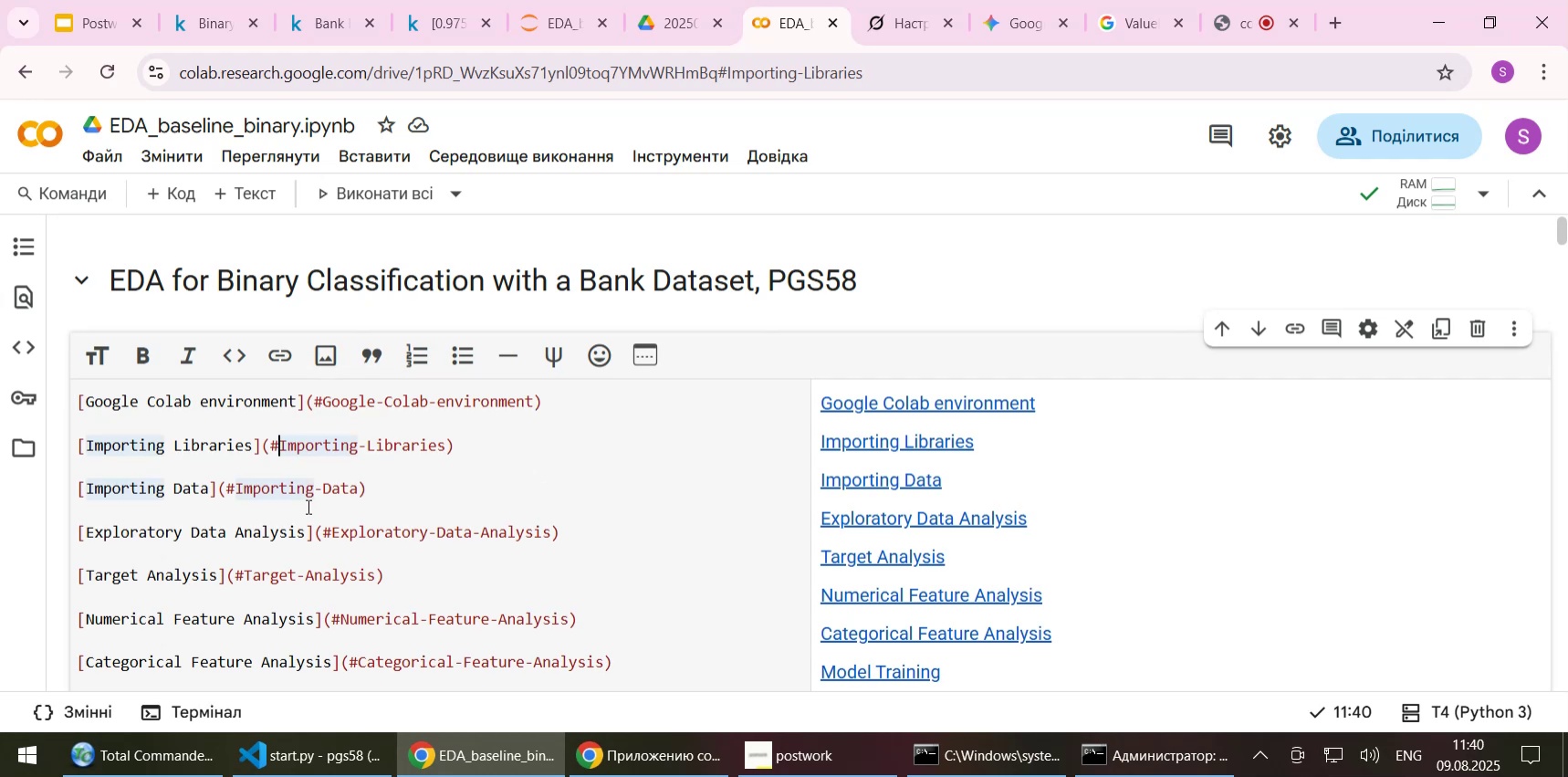 
key(Delete)
 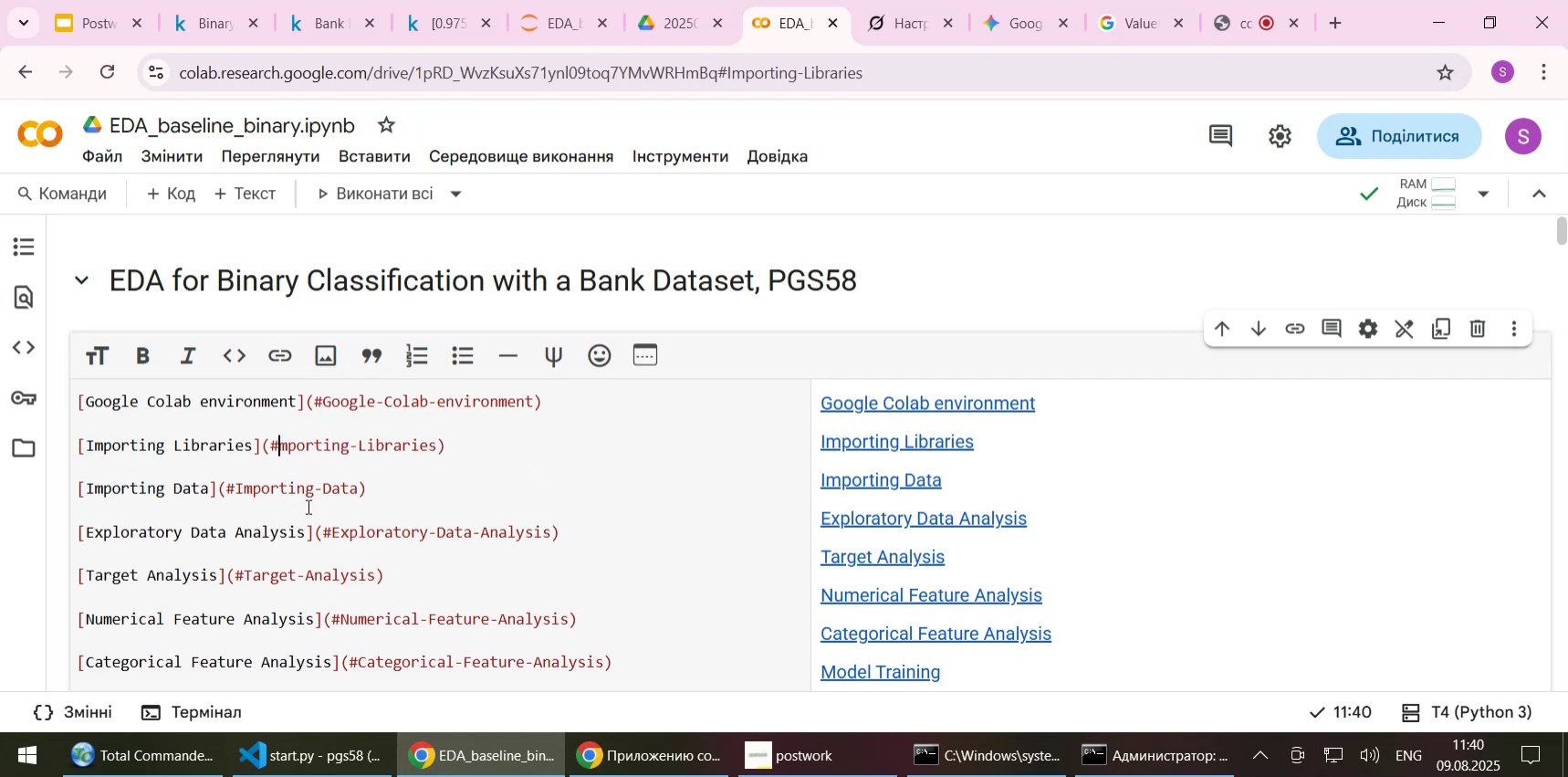 
key(I)
 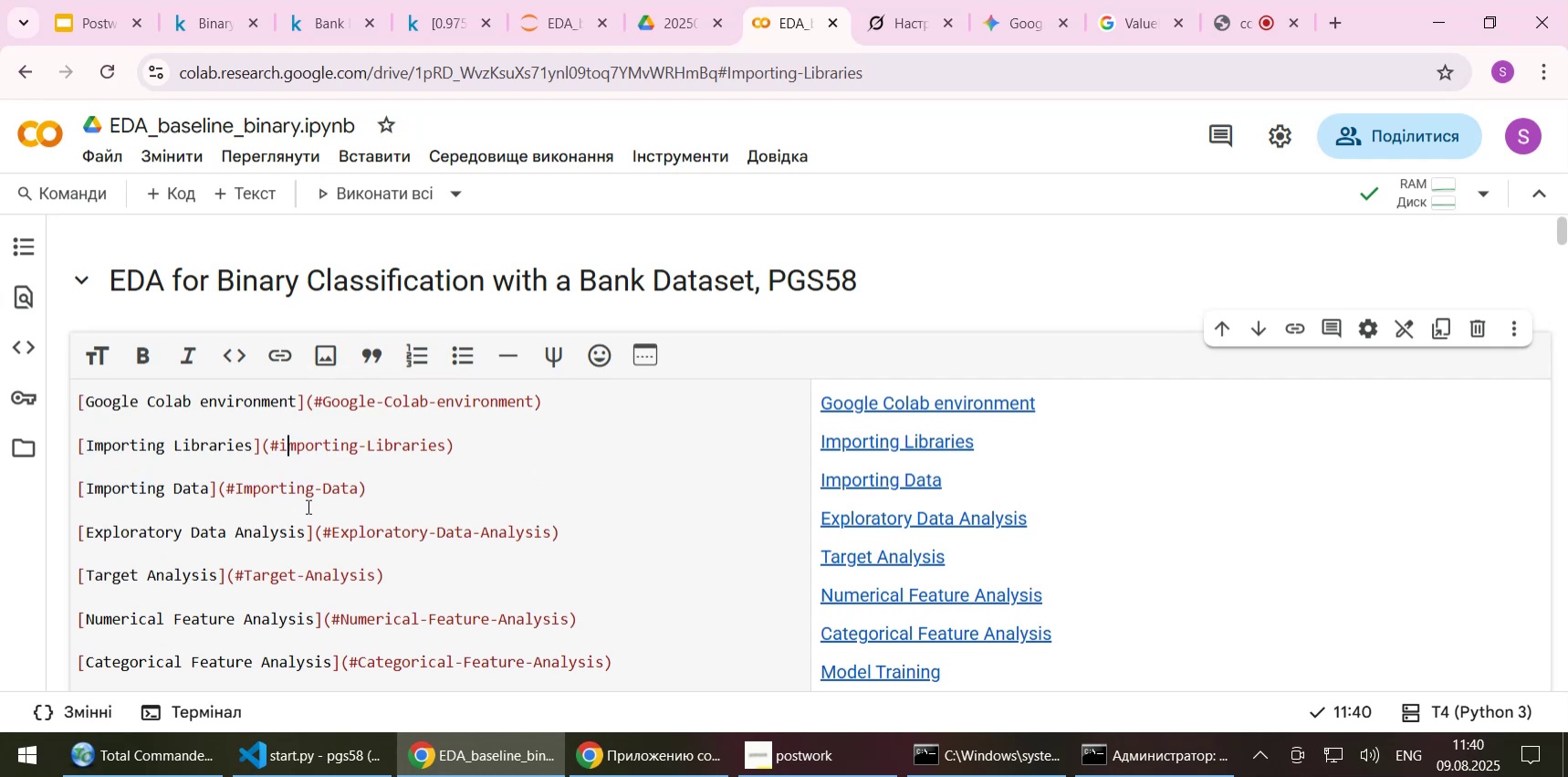 
hold_key(key=ArrowRight, duration=0.84)
 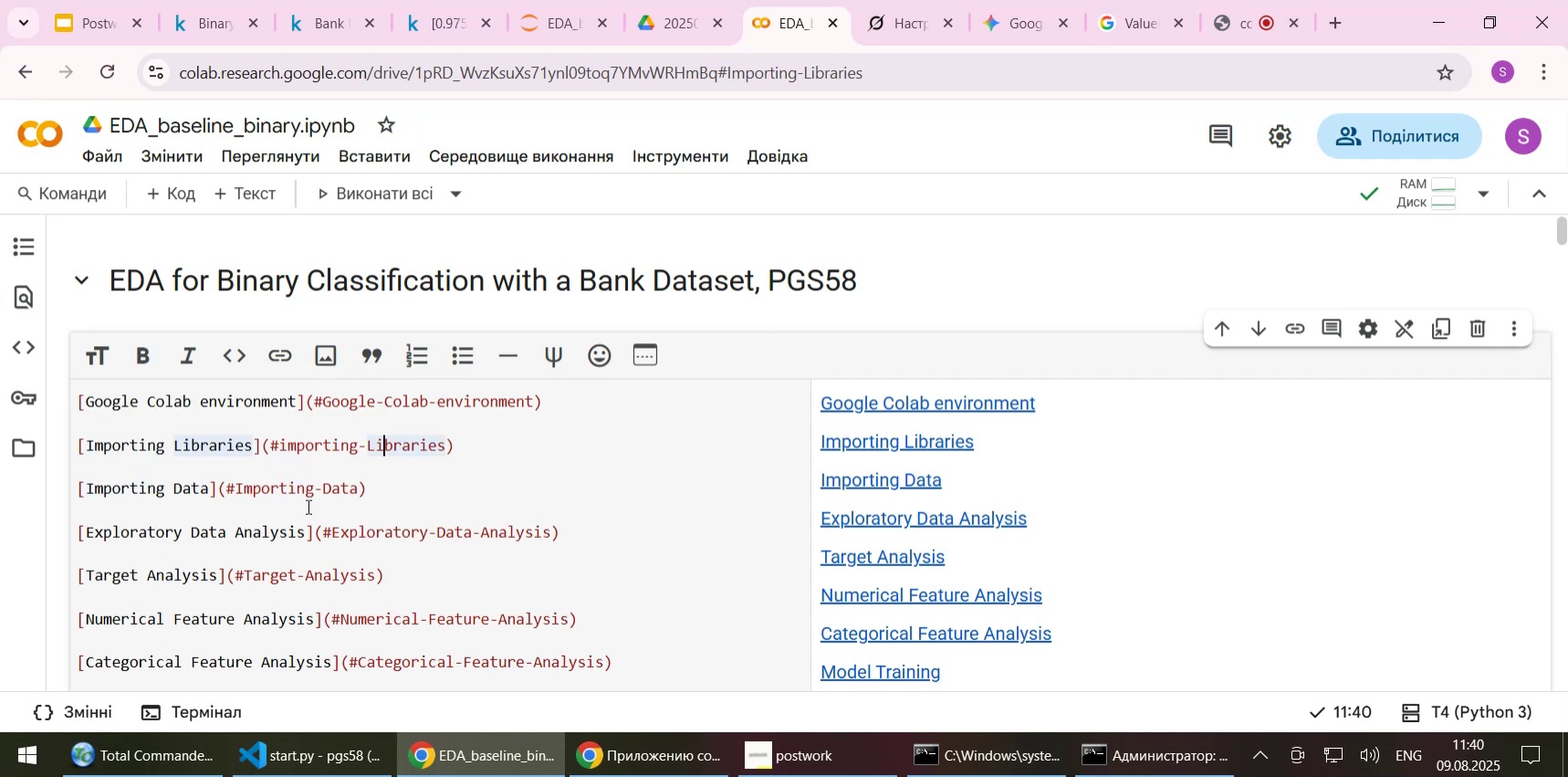 
key(ArrowLeft)
 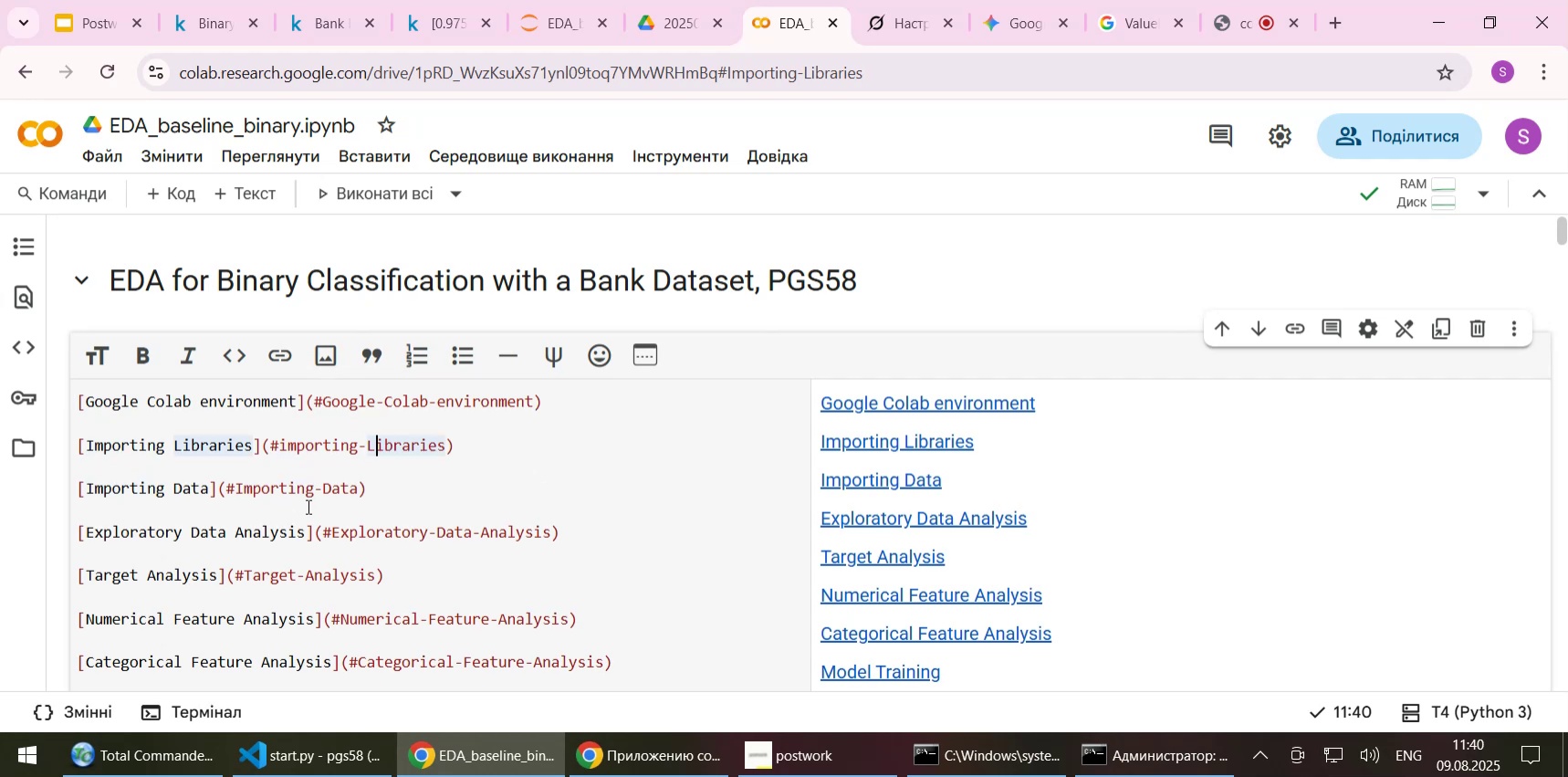 
key(ArrowLeft)
 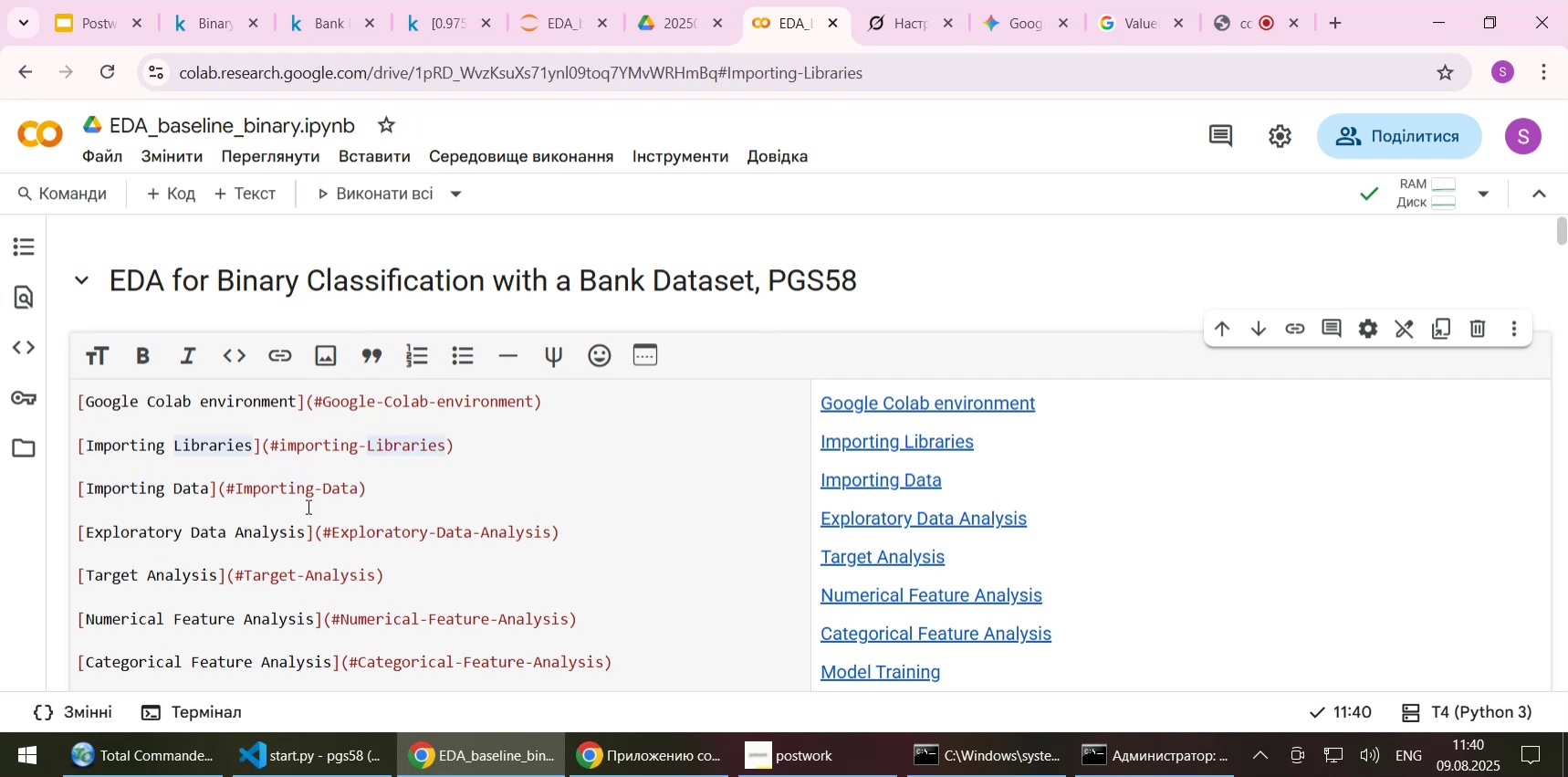 
key(Delete)
 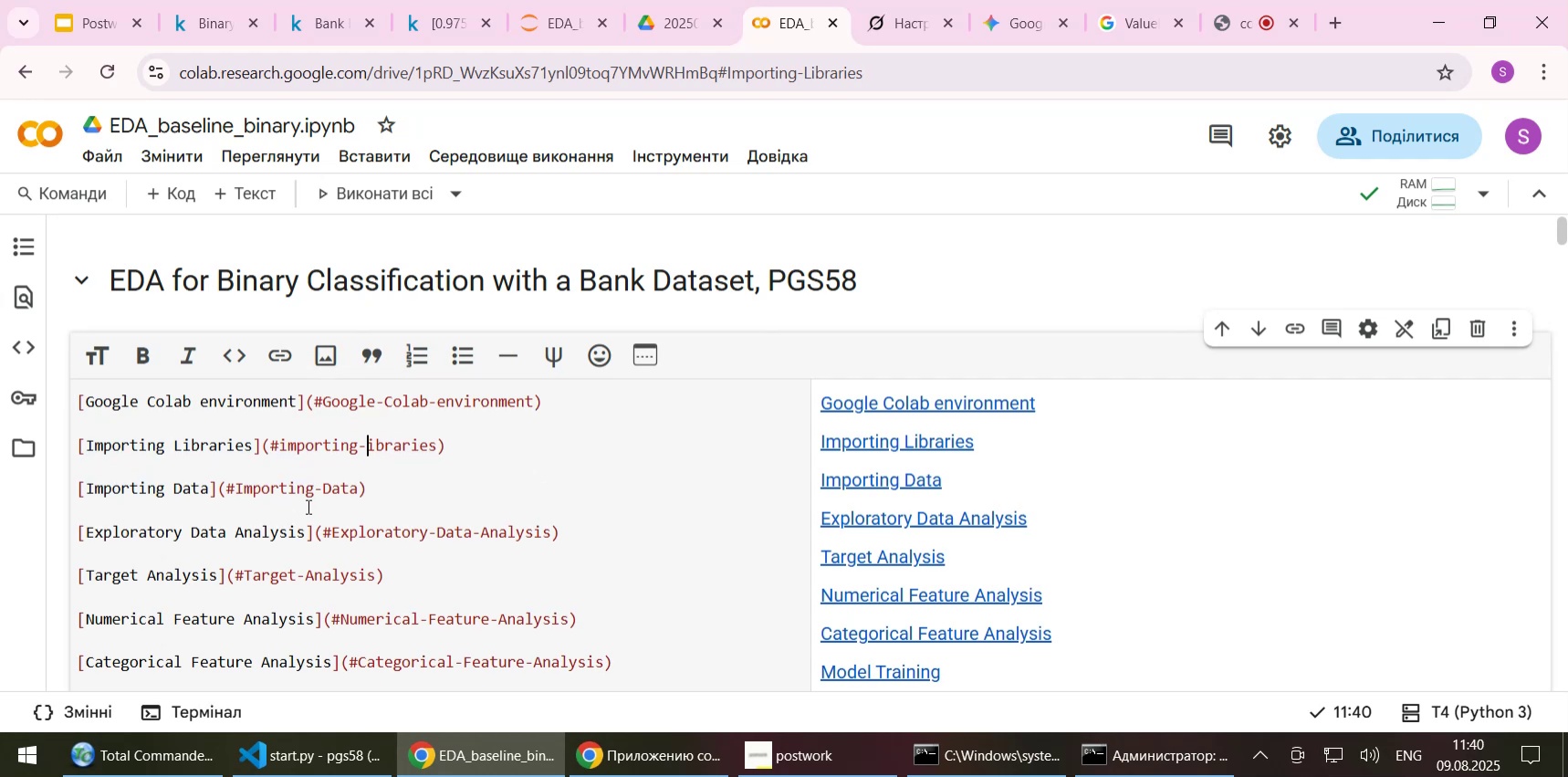 
key(L)
 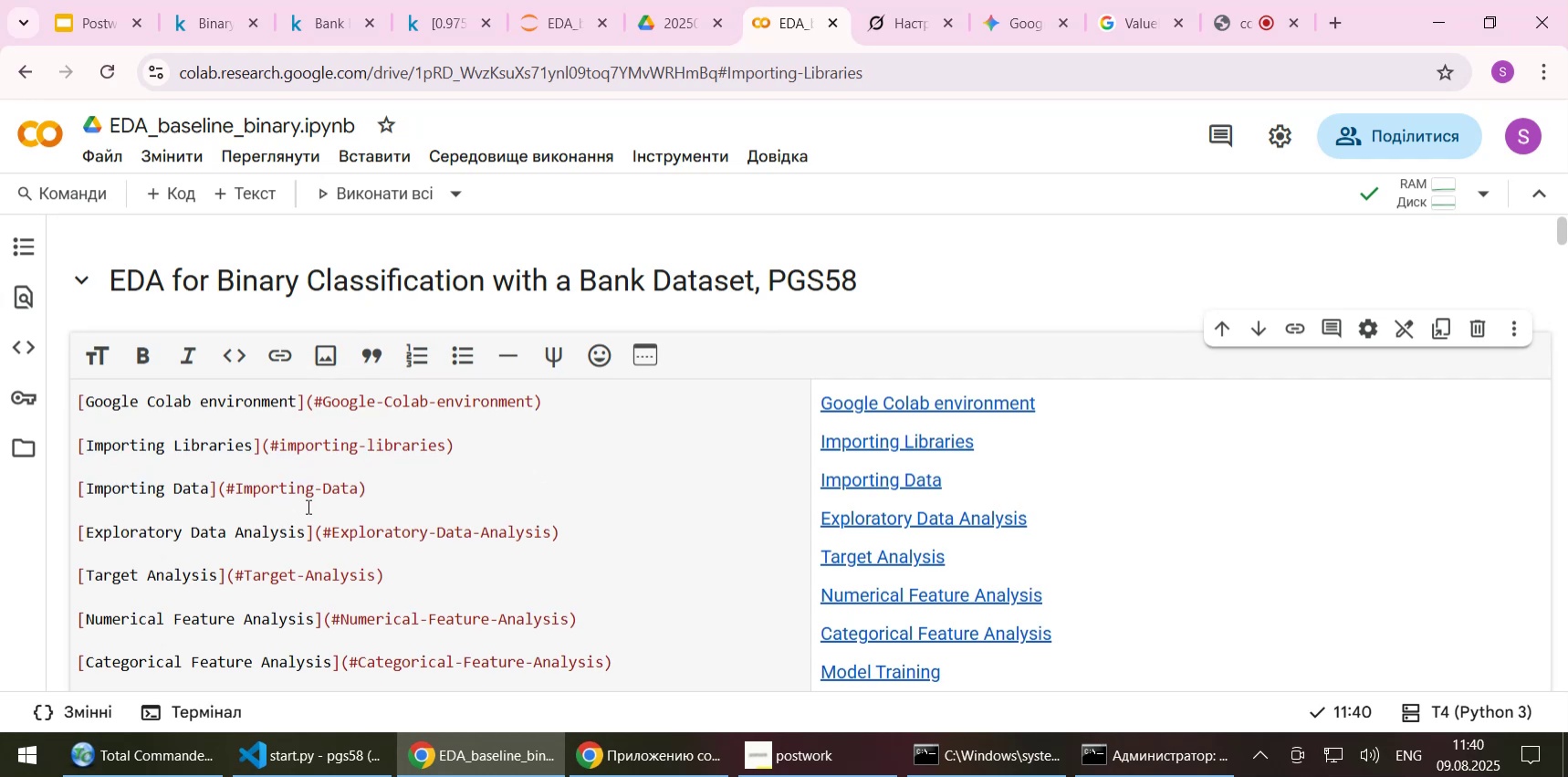 
key(Shift+Enter)
 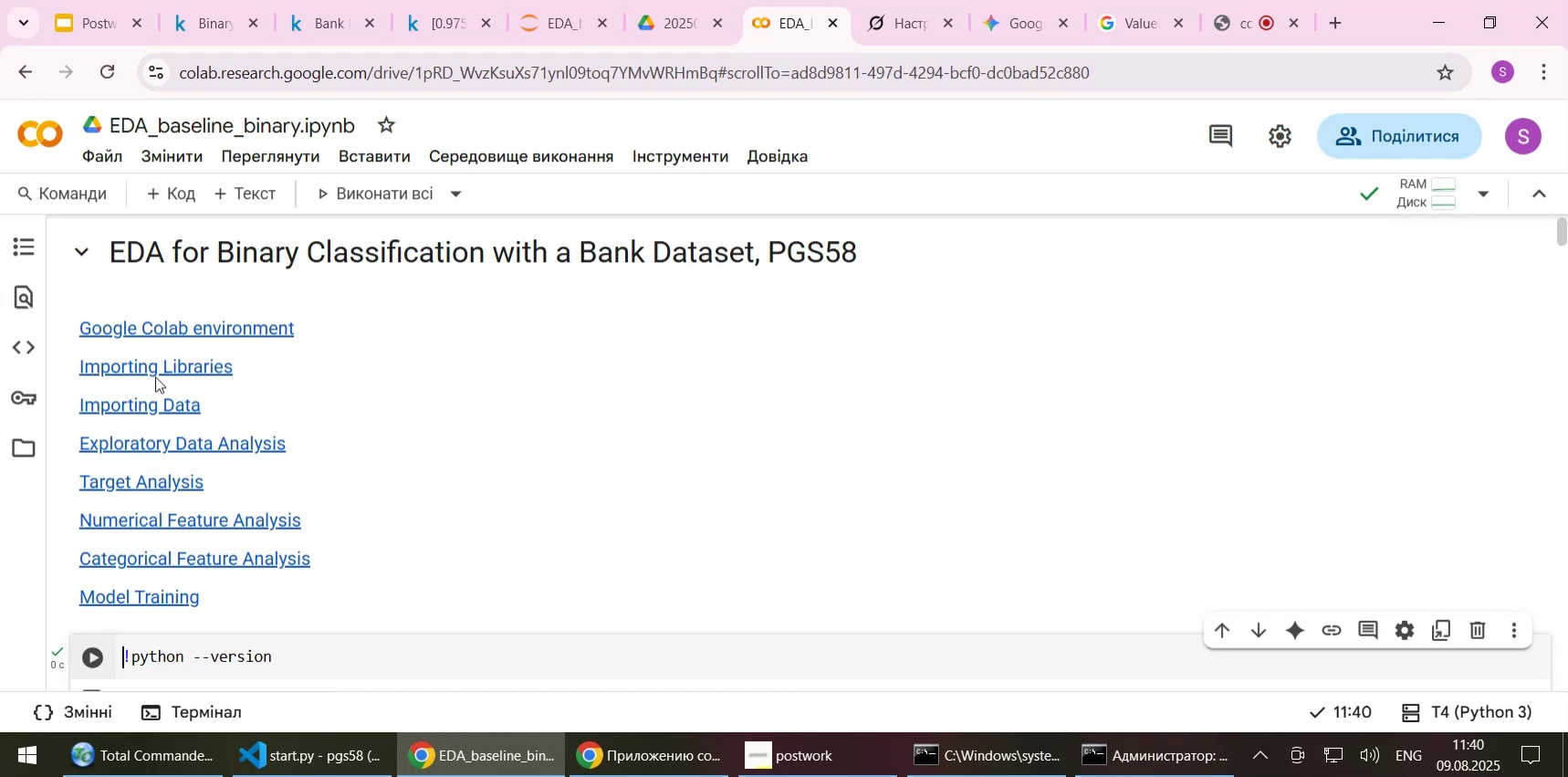 
left_click([154, 373])
 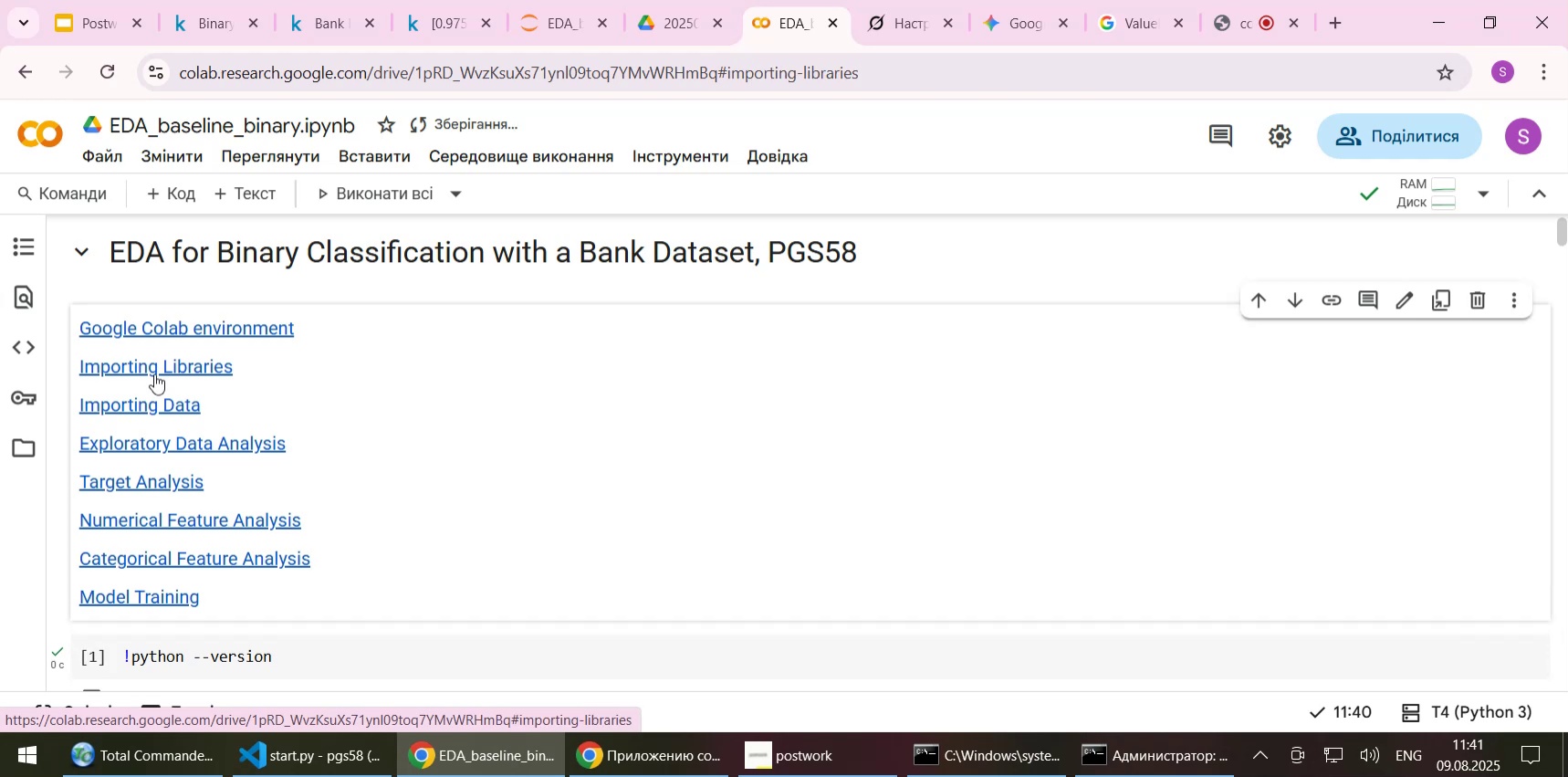 
wait(11.6)
 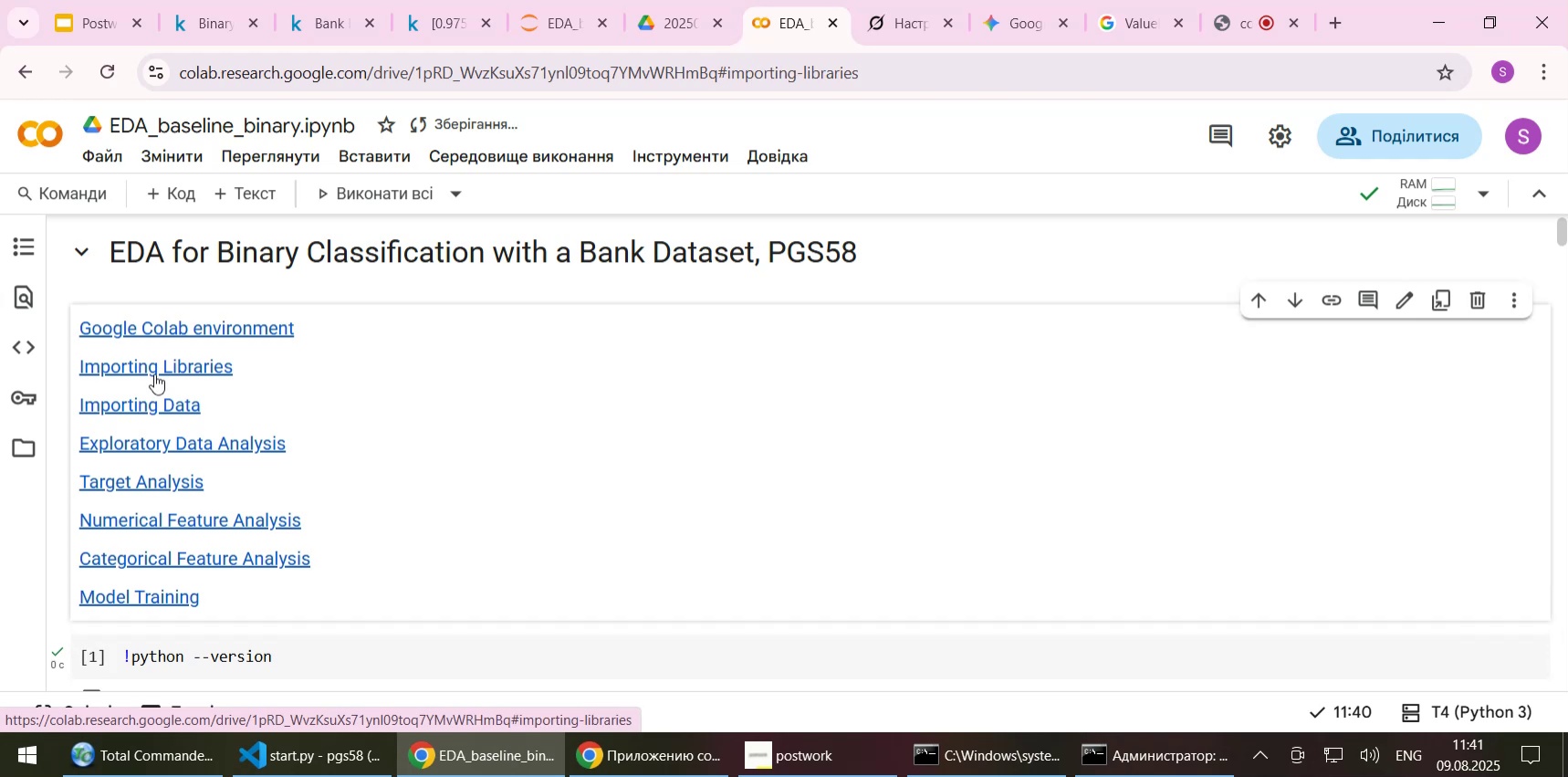 
left_click([182, 354])
 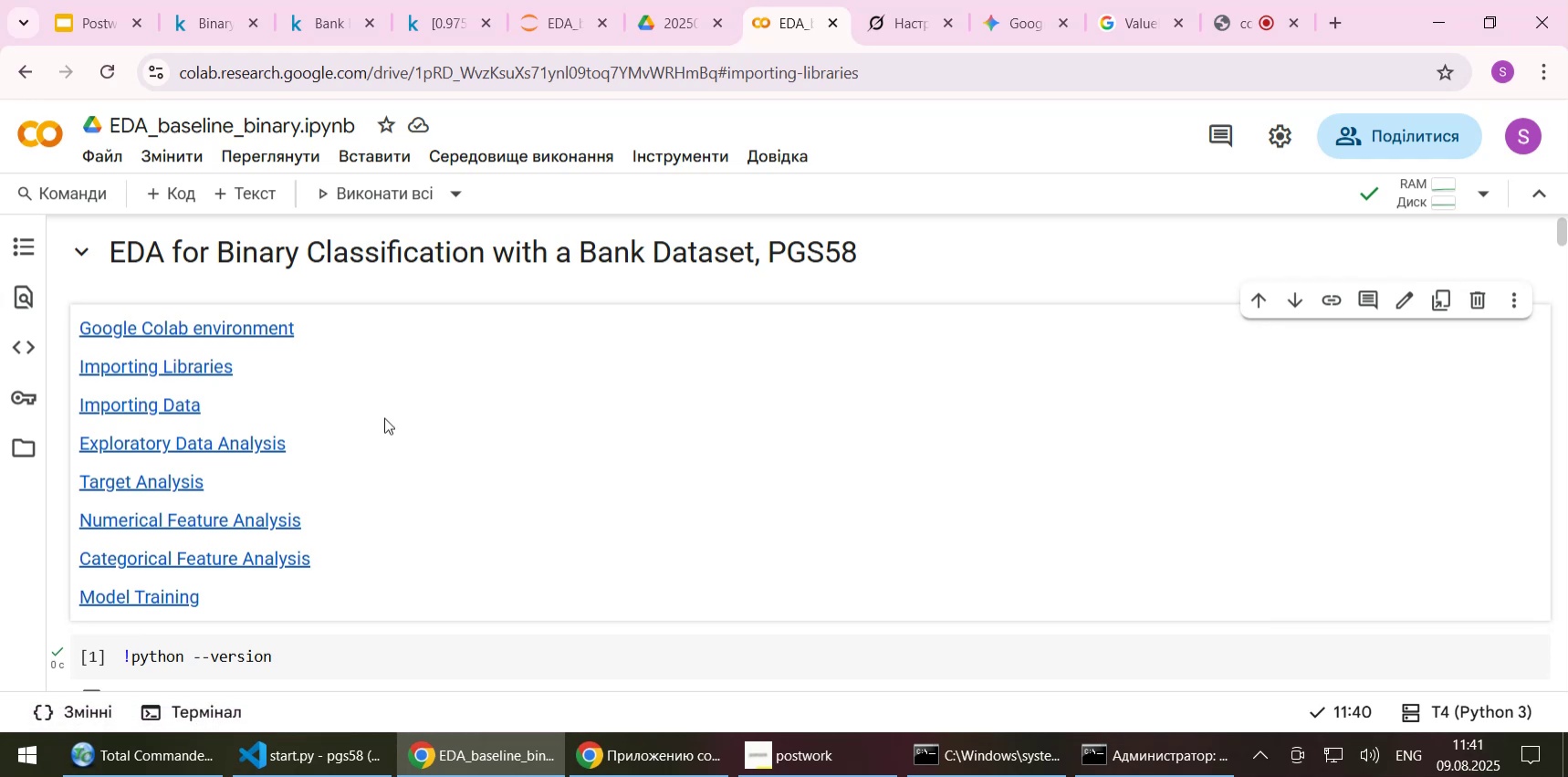 
left_click([451, 416])
 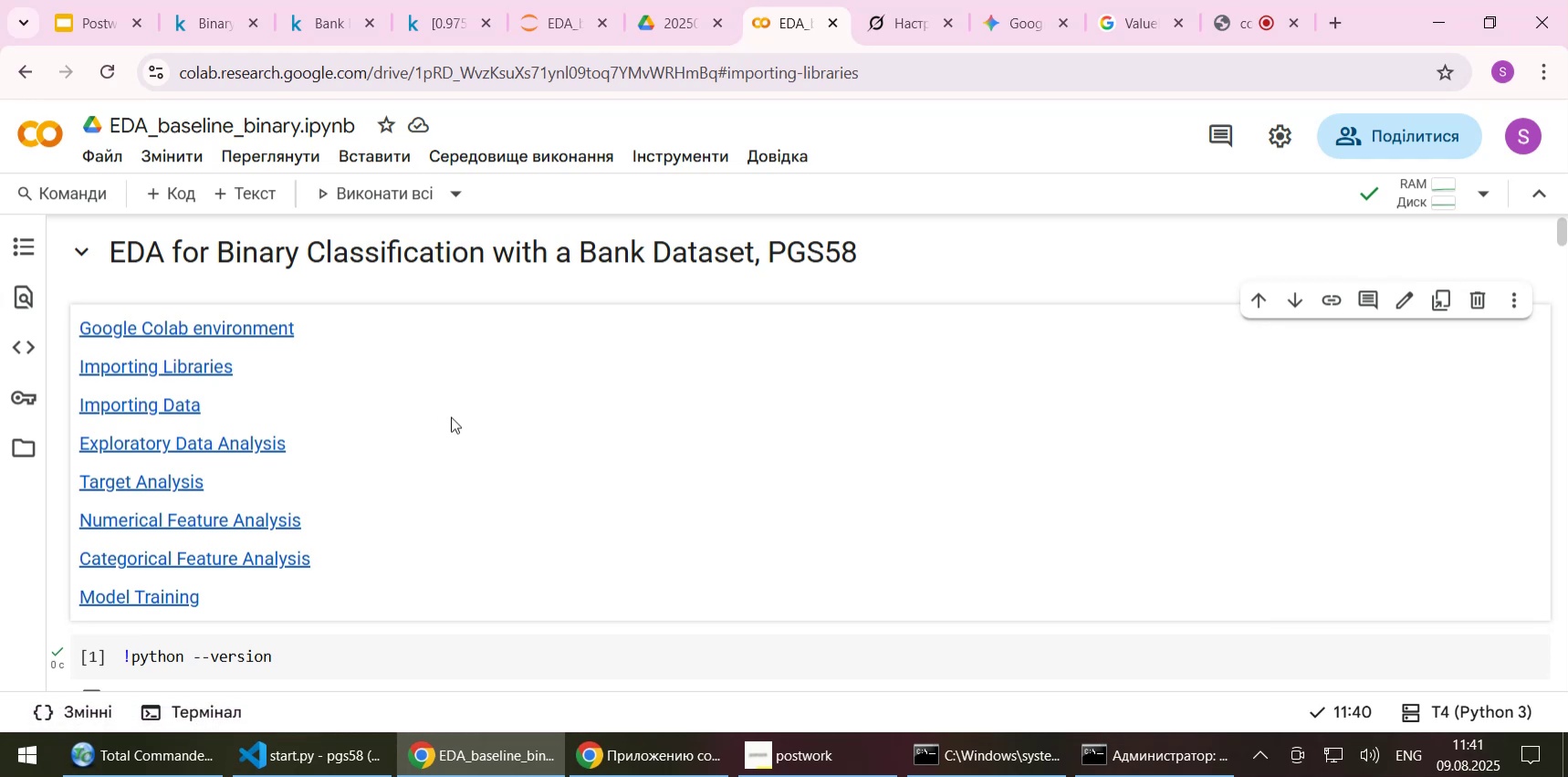 
key(Shift+Enter)
 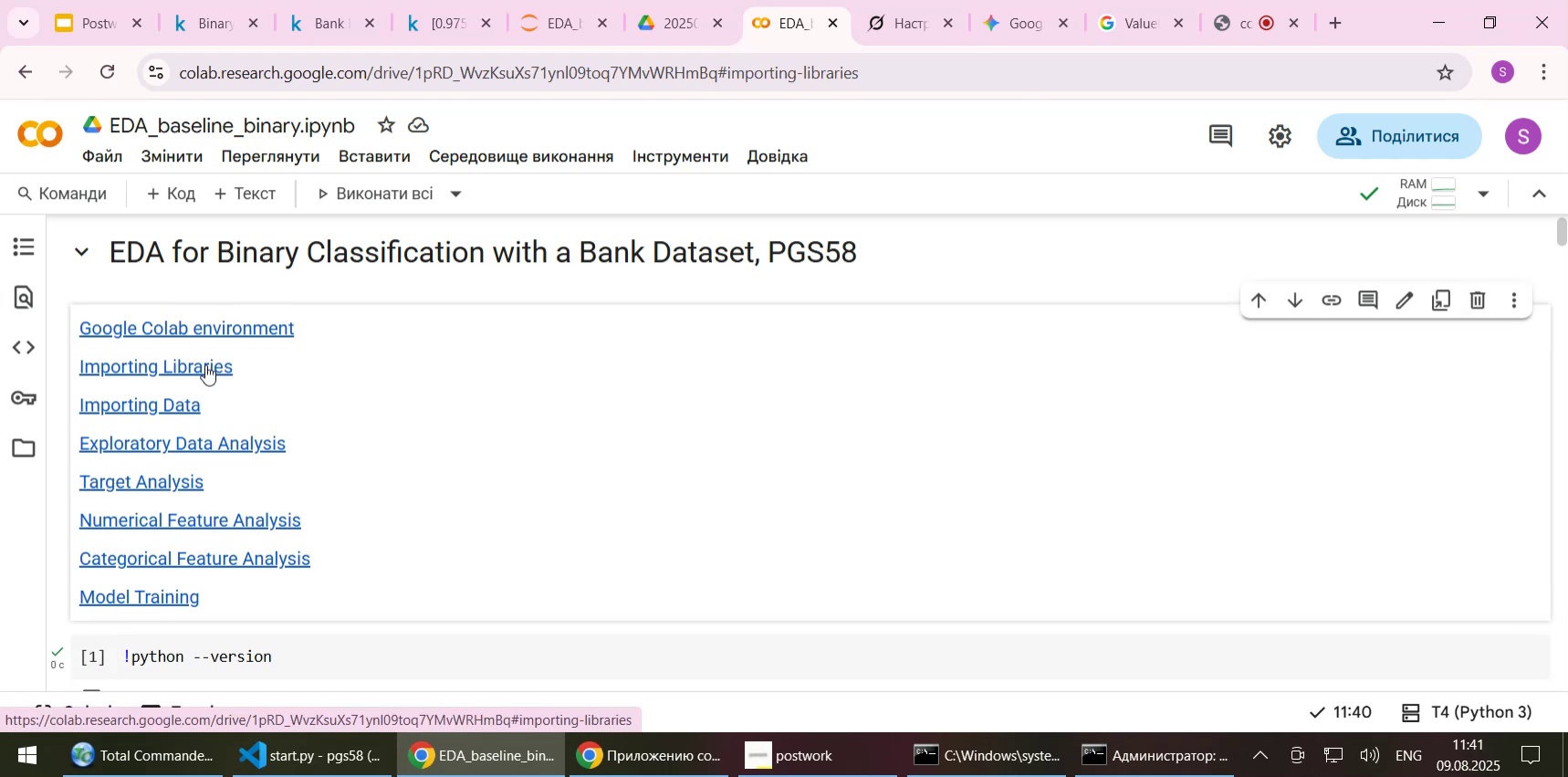 
left_click([205, 364])
 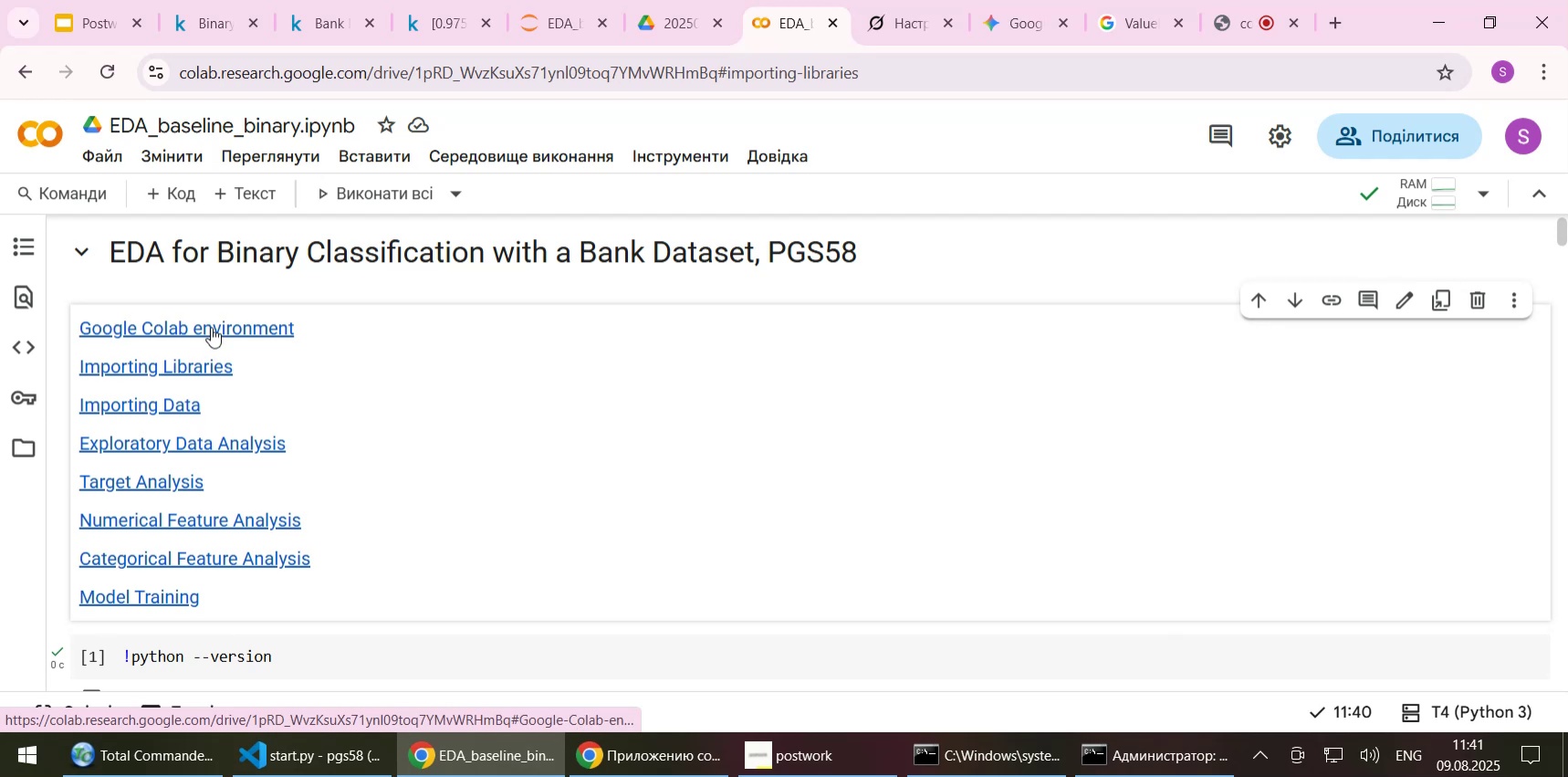 
left_click([211, 320])
 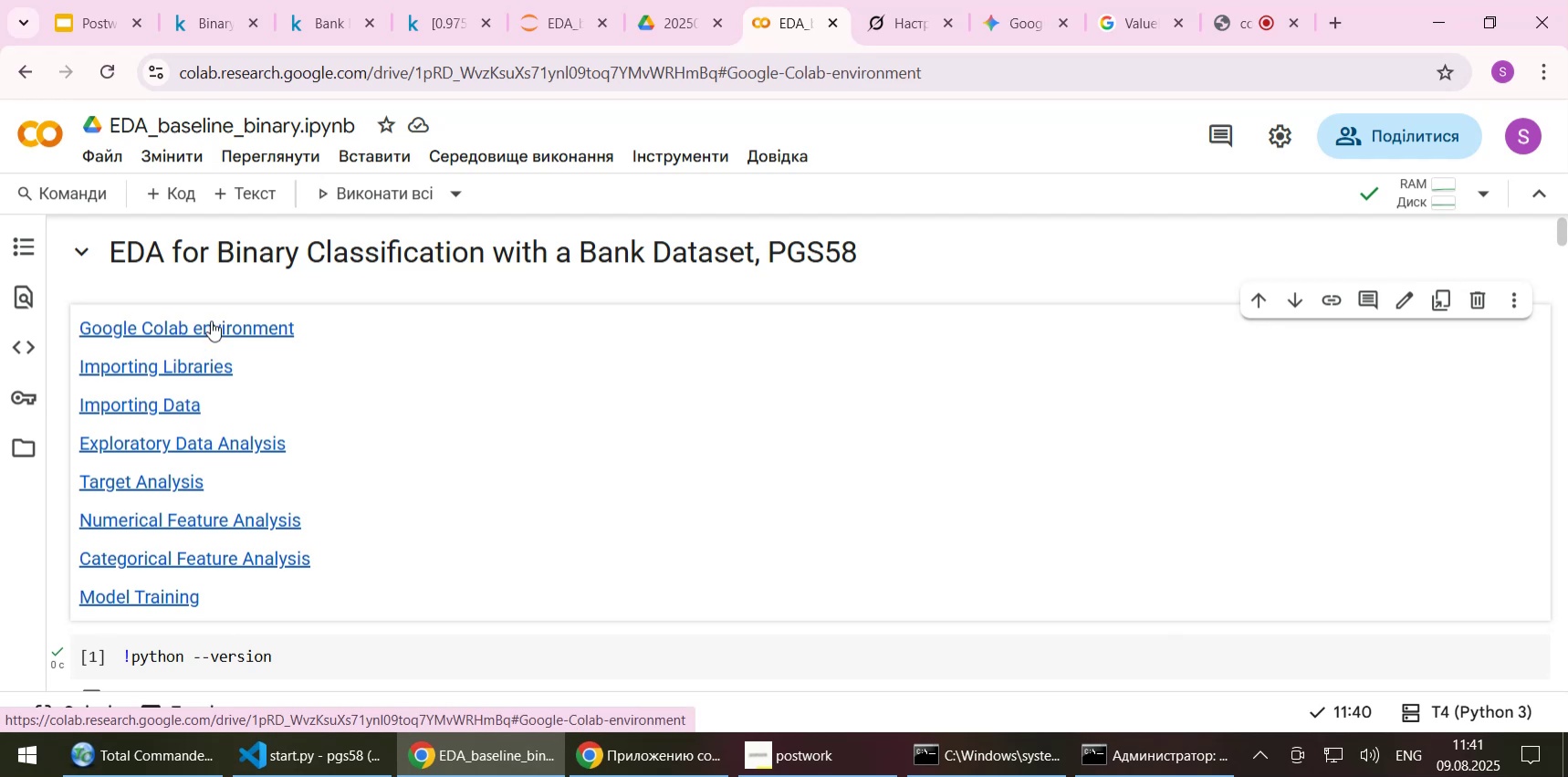 
left_click([211, 320])
 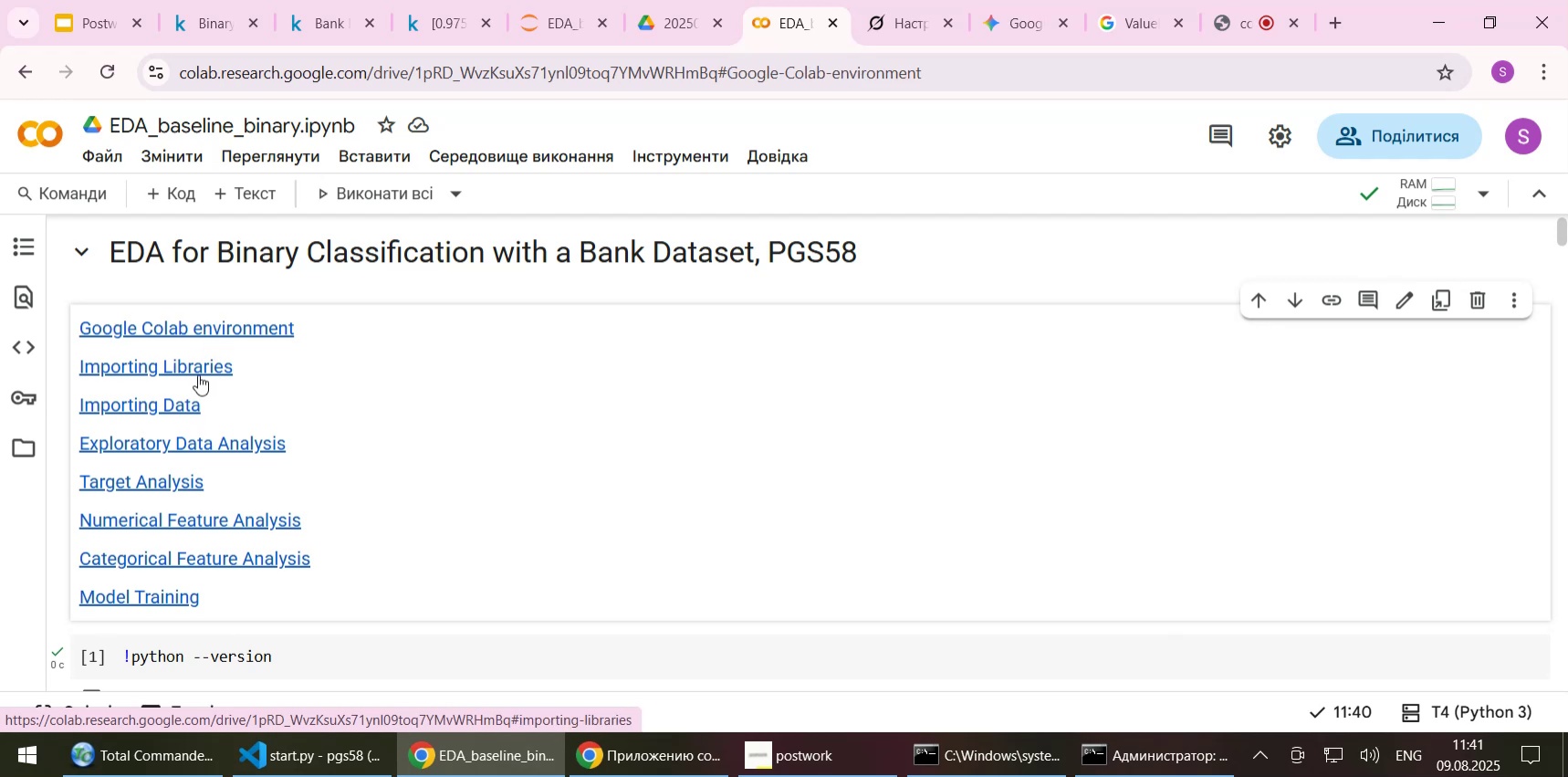 
left_click([198, 374])
 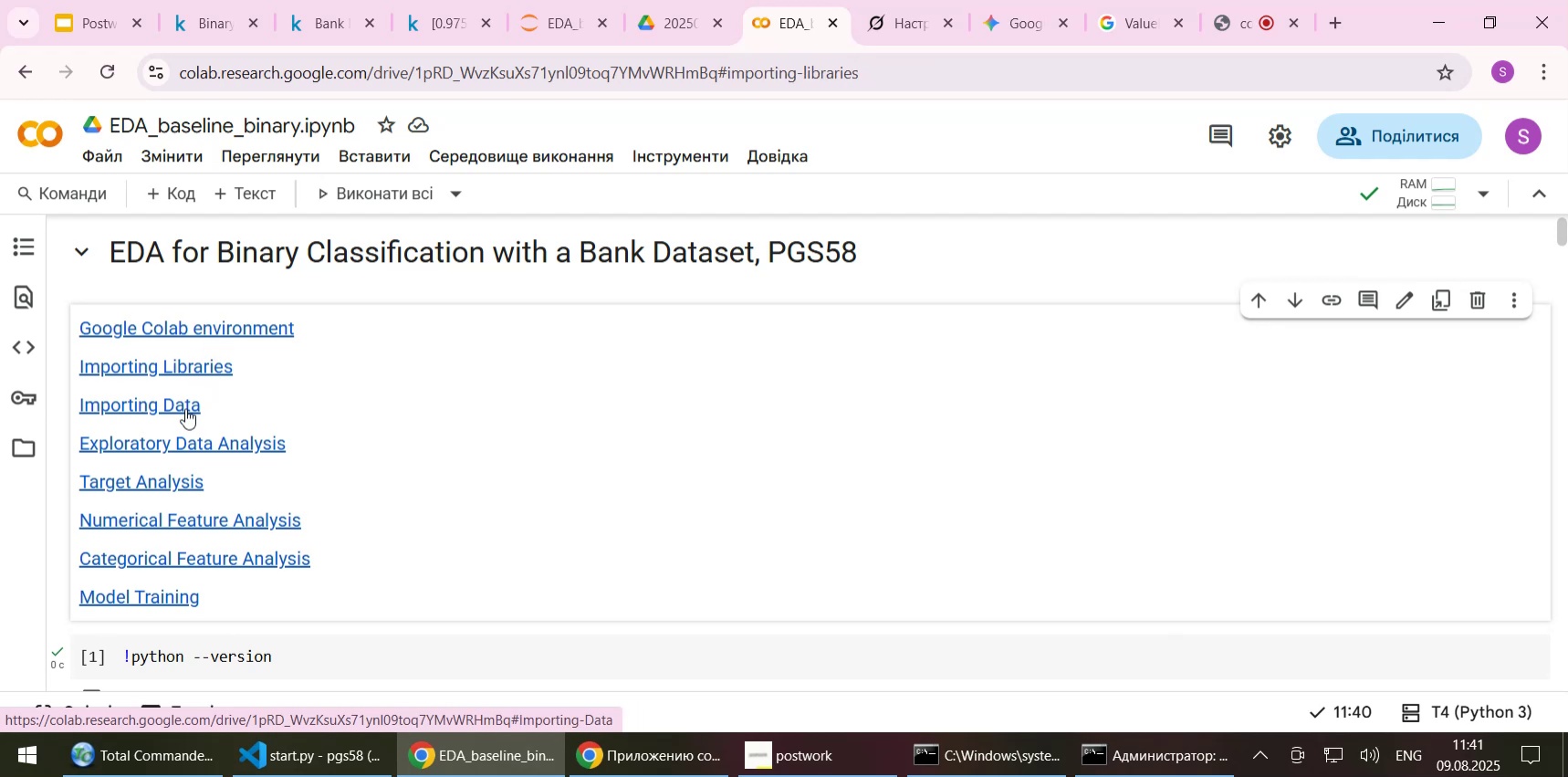 
left_click([185, 408])
 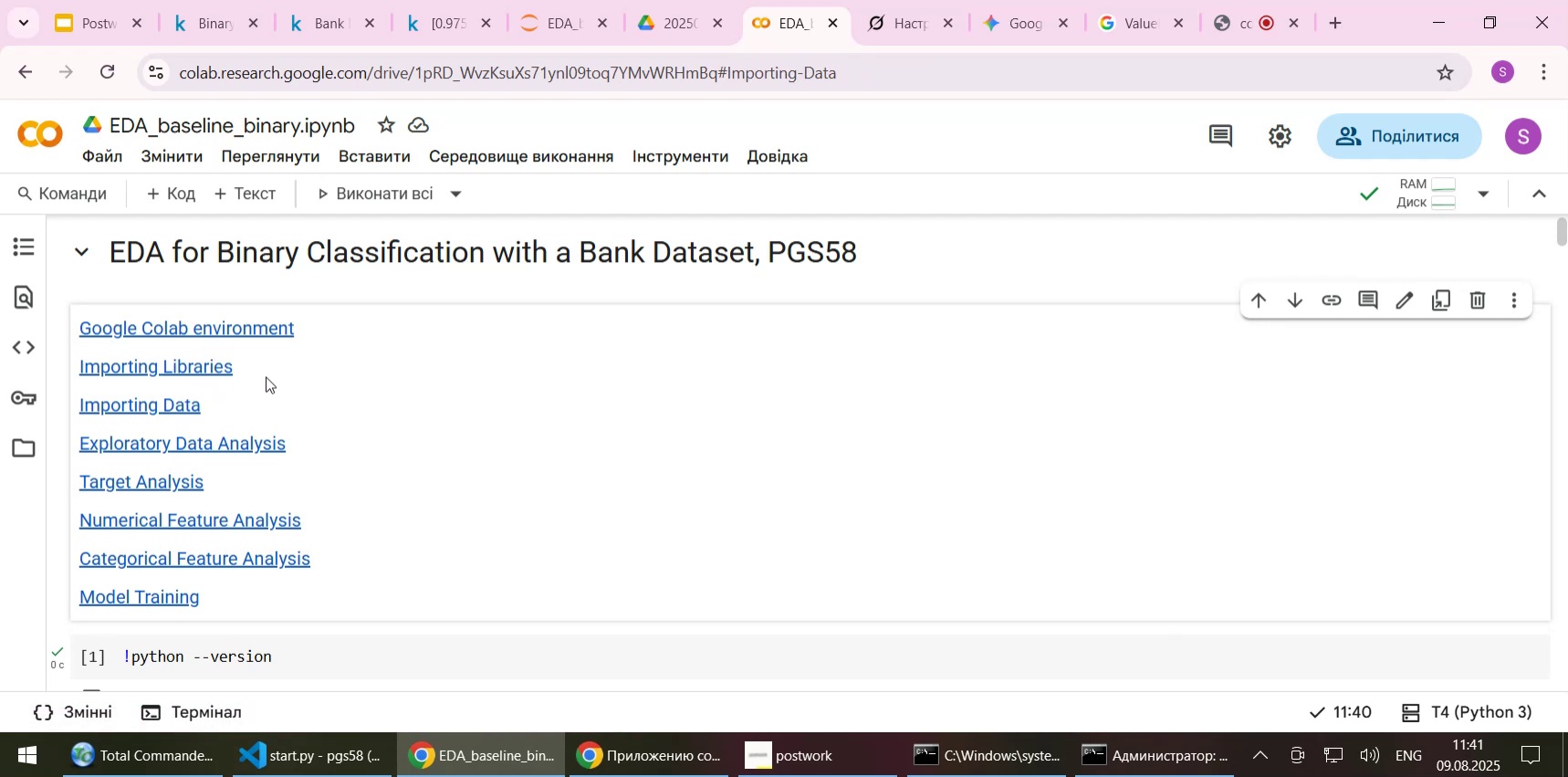 
left_click([559, 26])
 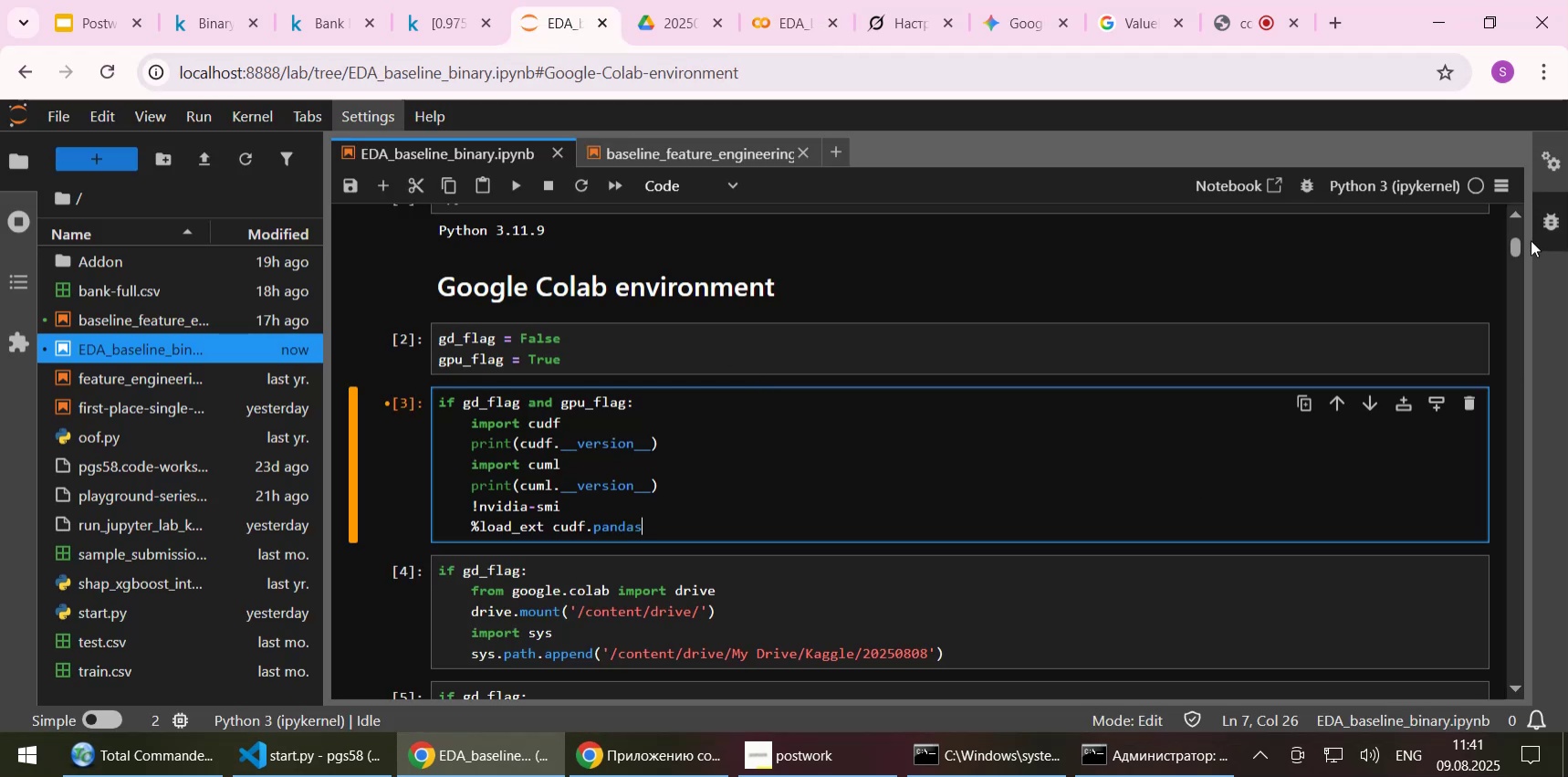 
left_click_drag(start_coordinate=[1511, 247], to_coordinate=[1512, 215])
 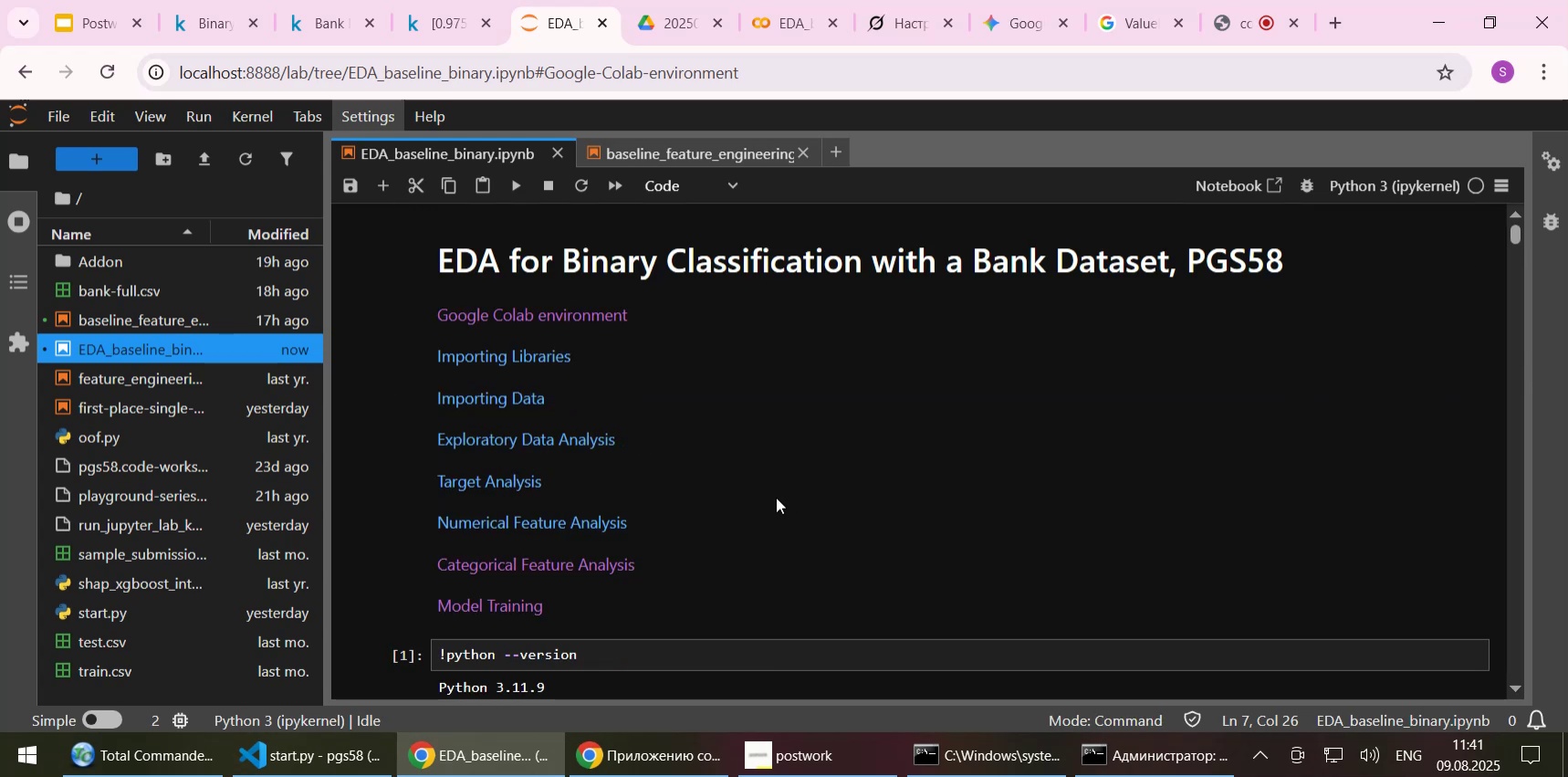 
double_click([776, 497])
 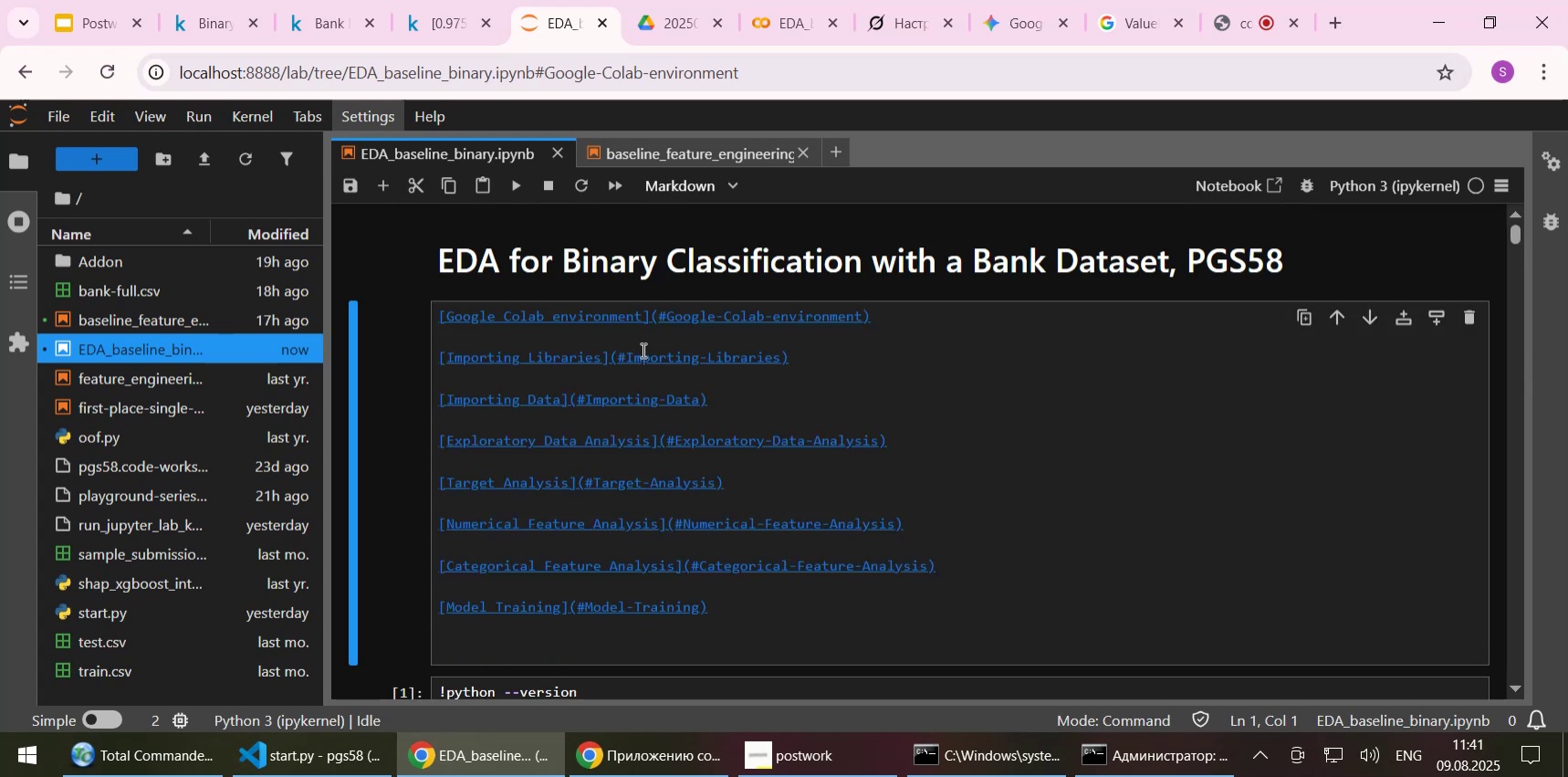 
left_click([630, 348])
 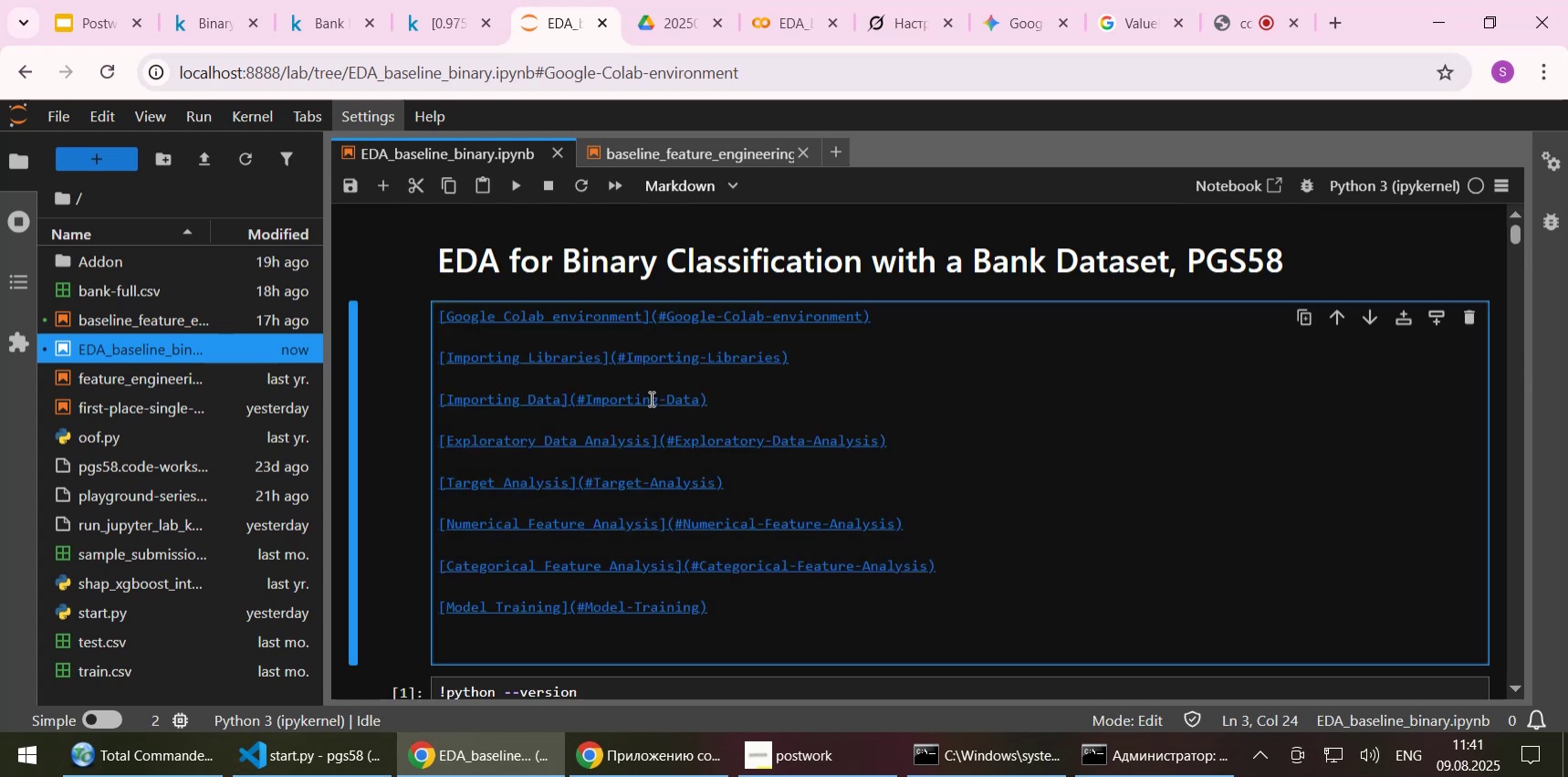 
key(Delete)
 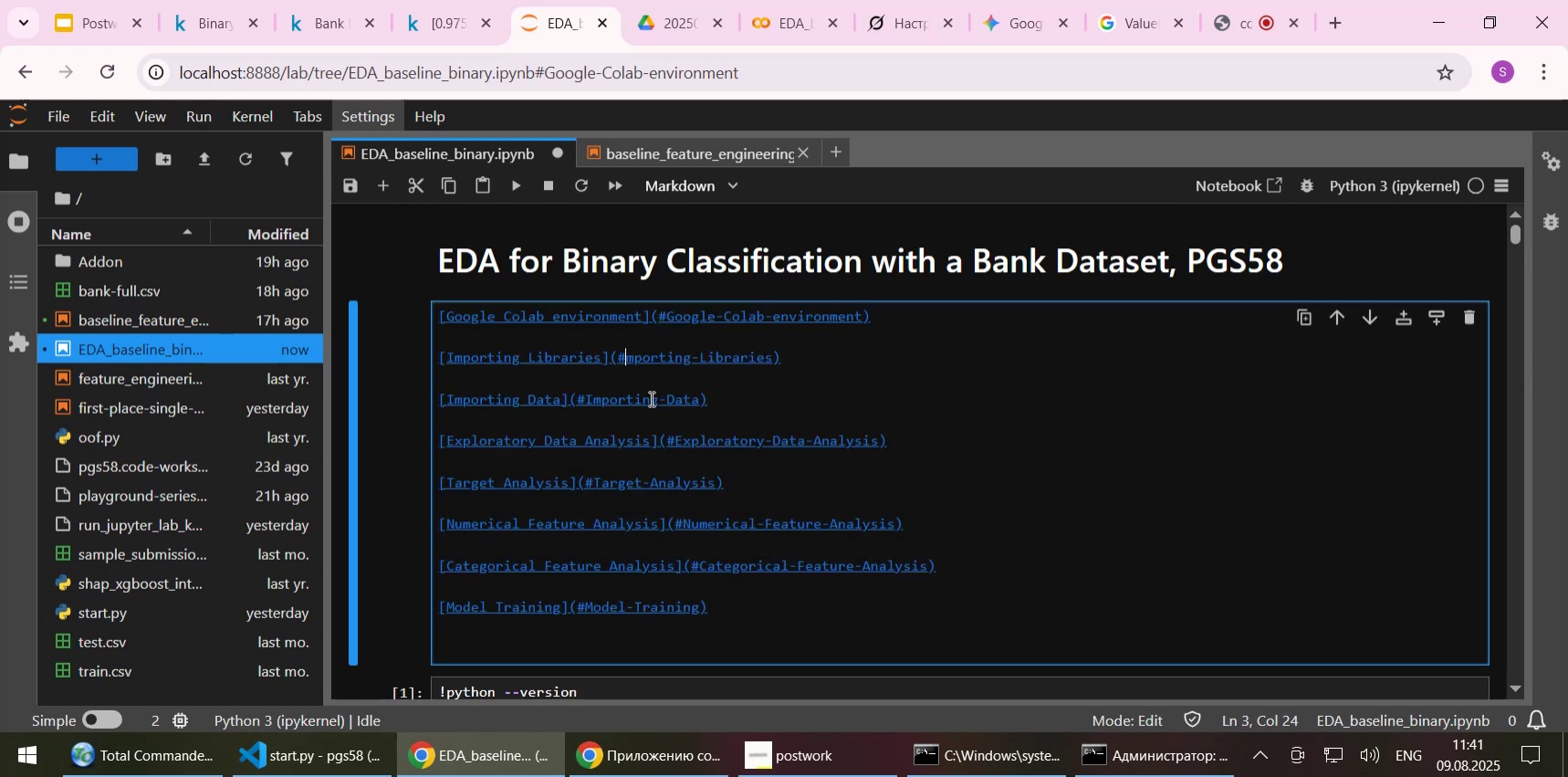 
key(I)
 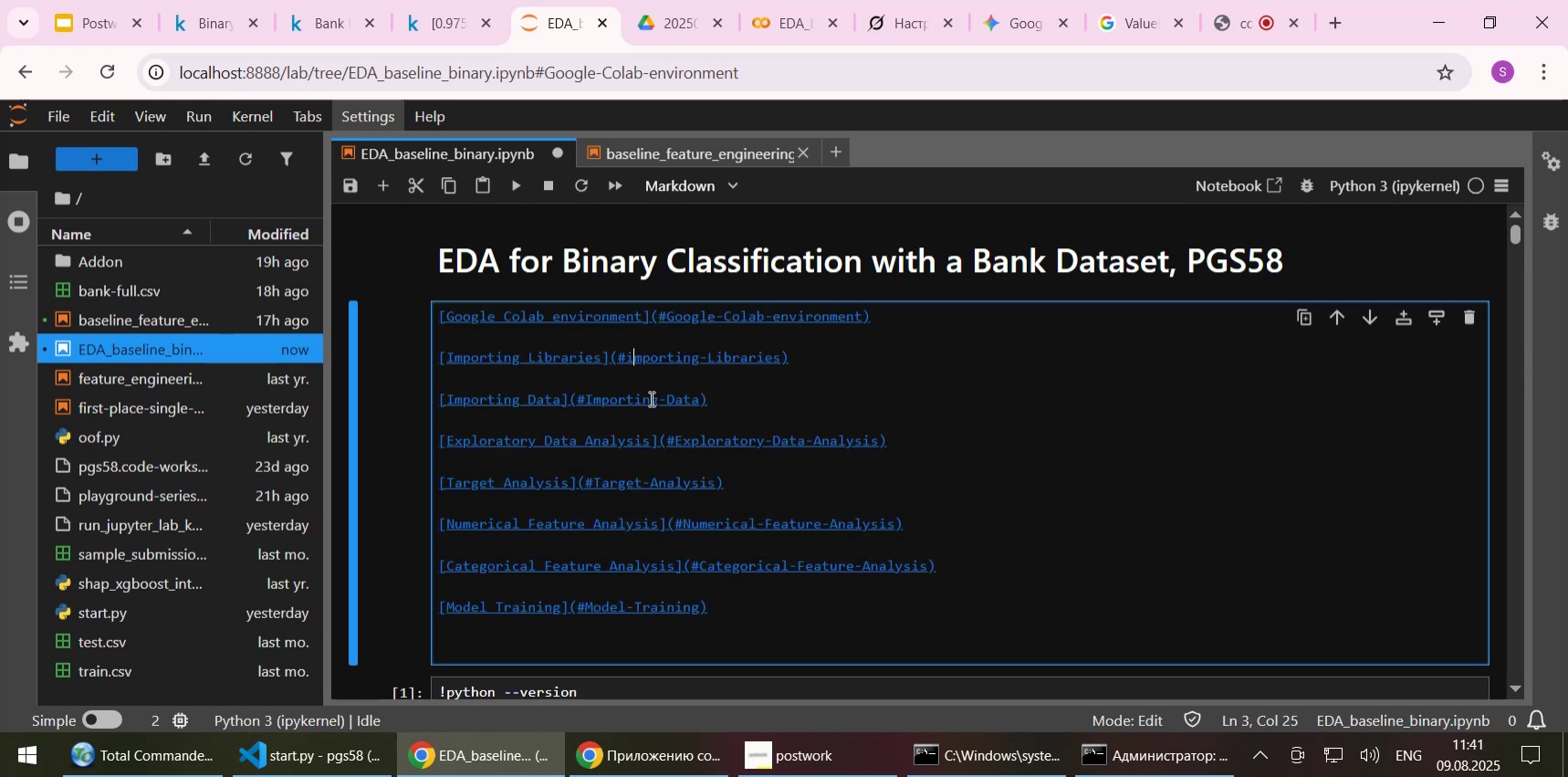 
hold_key(key=ArrowRight, duration=0.78)
 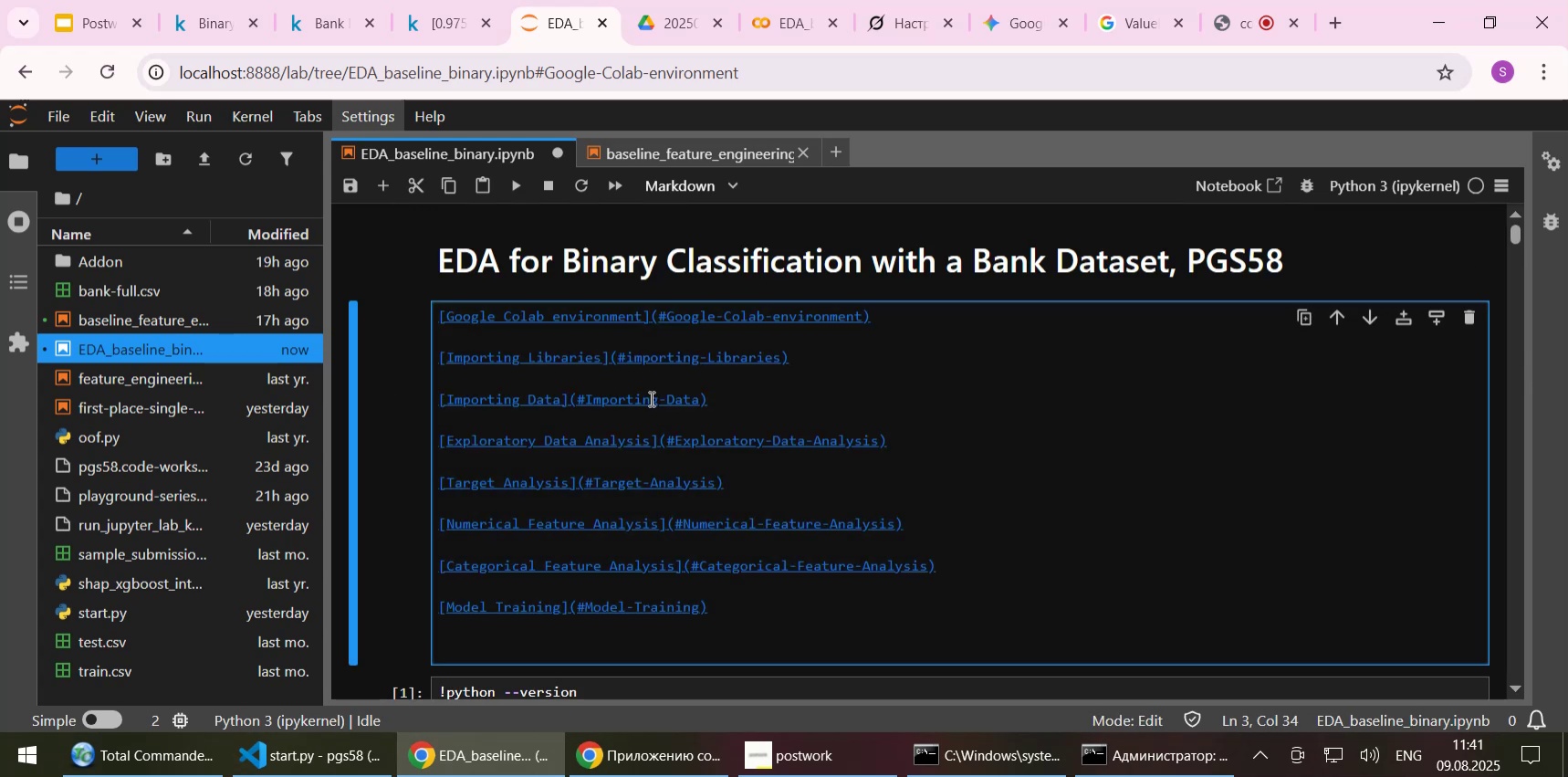 
key(Delete)
 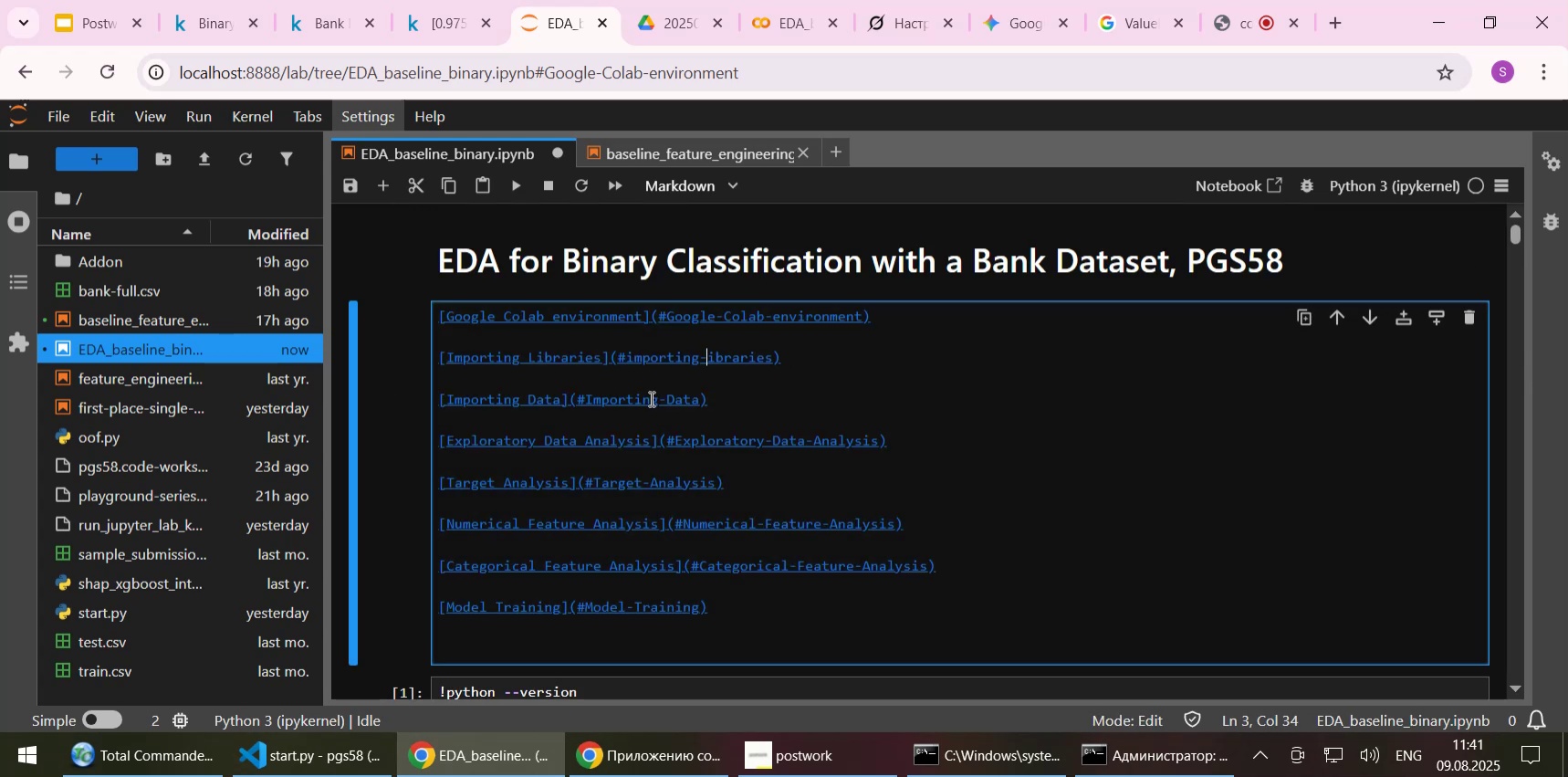 
key(L)
 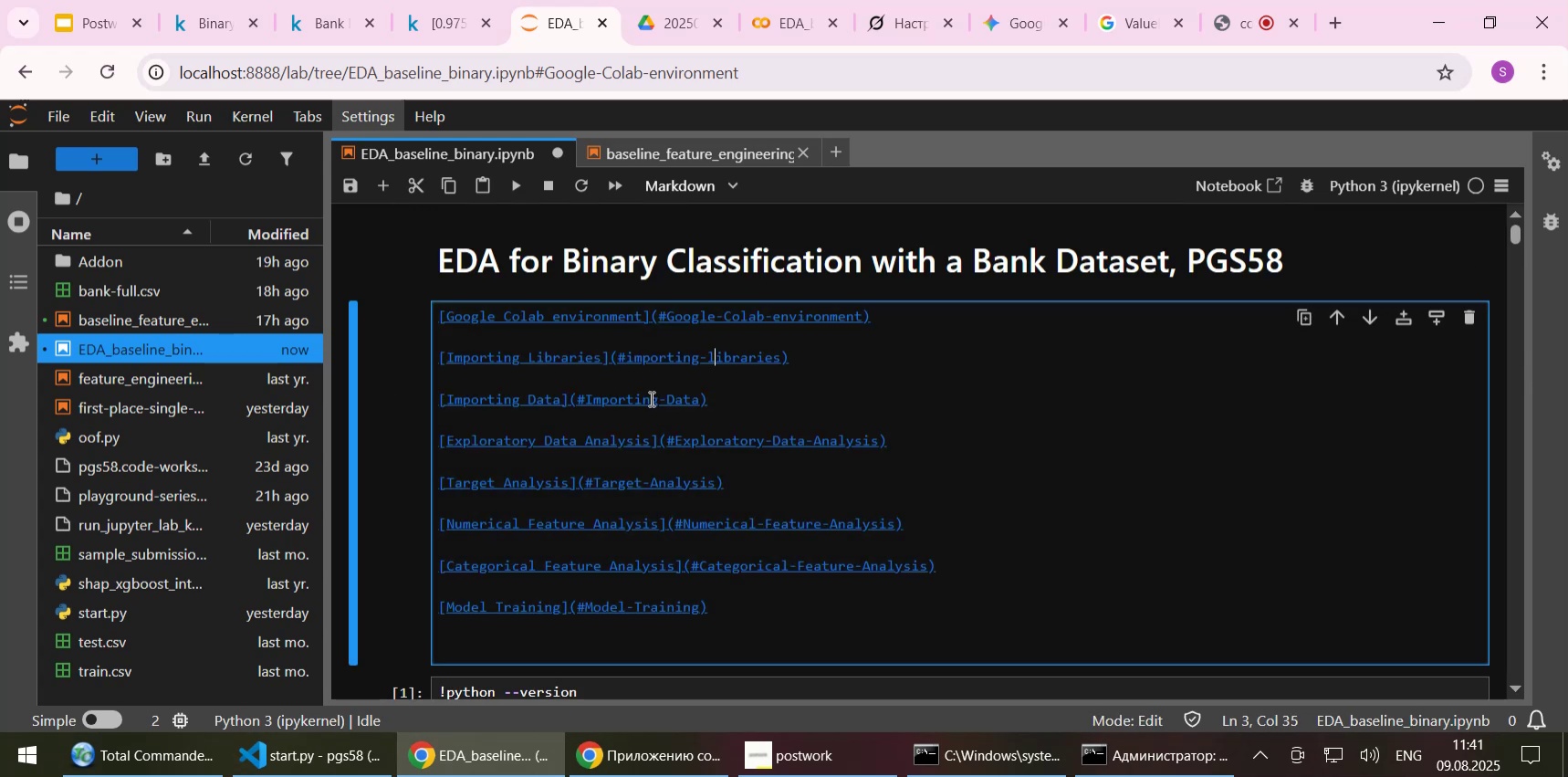 
key(Shift+Enter)
 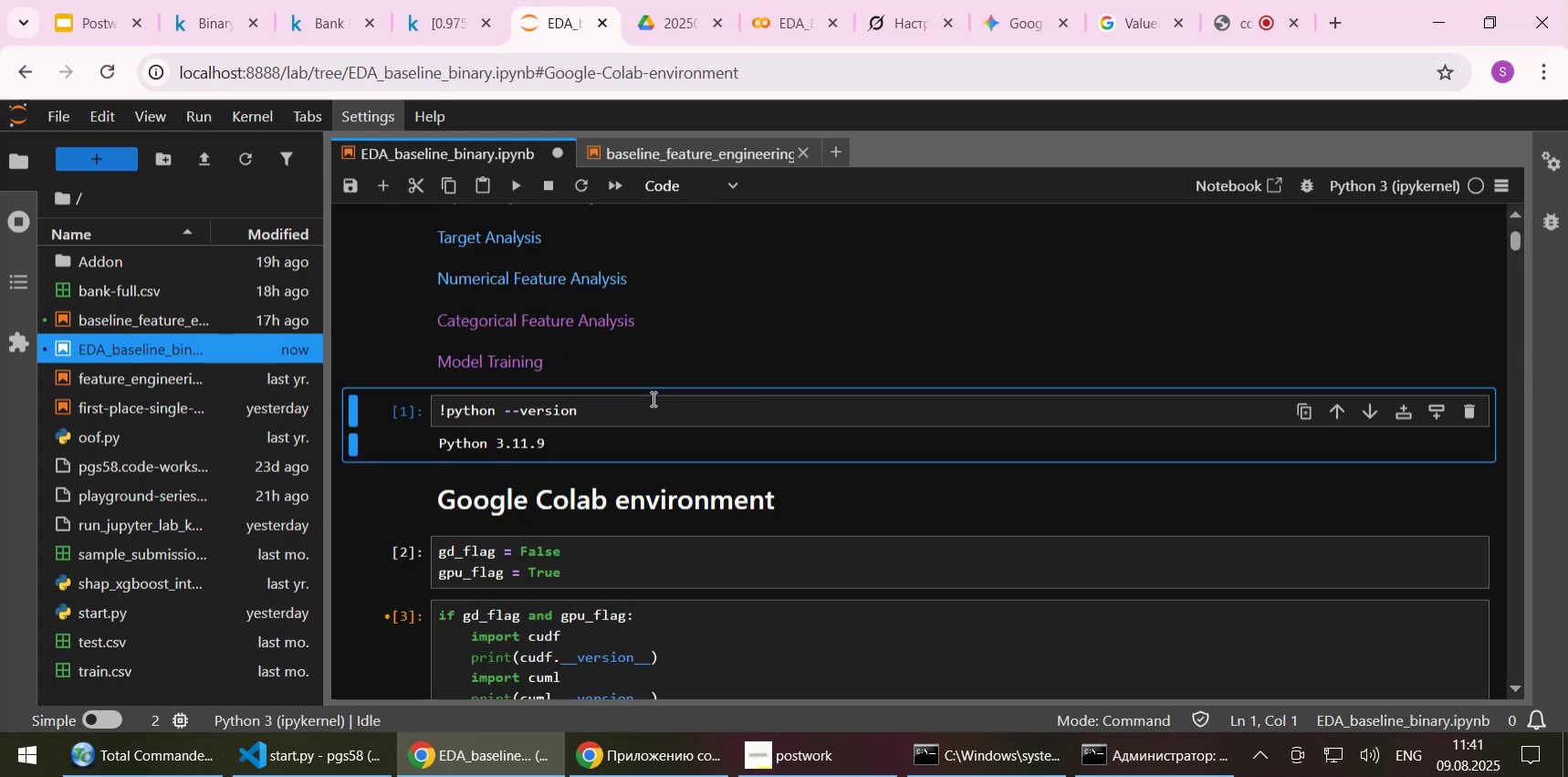 
scroll: coordinate [662, 394], scroll_direction: up, amount: 5.0
 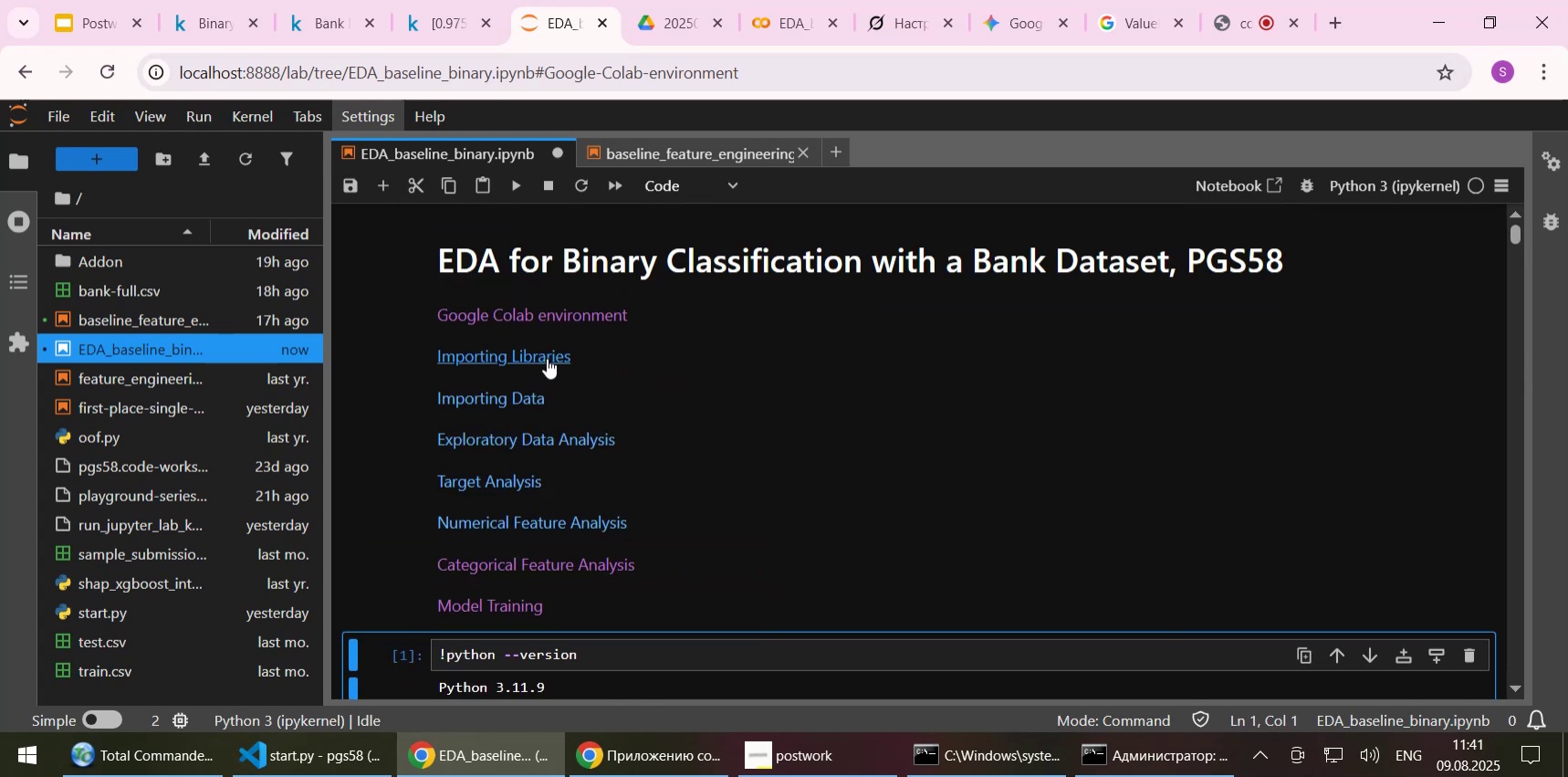 
left_click([547, 358])
 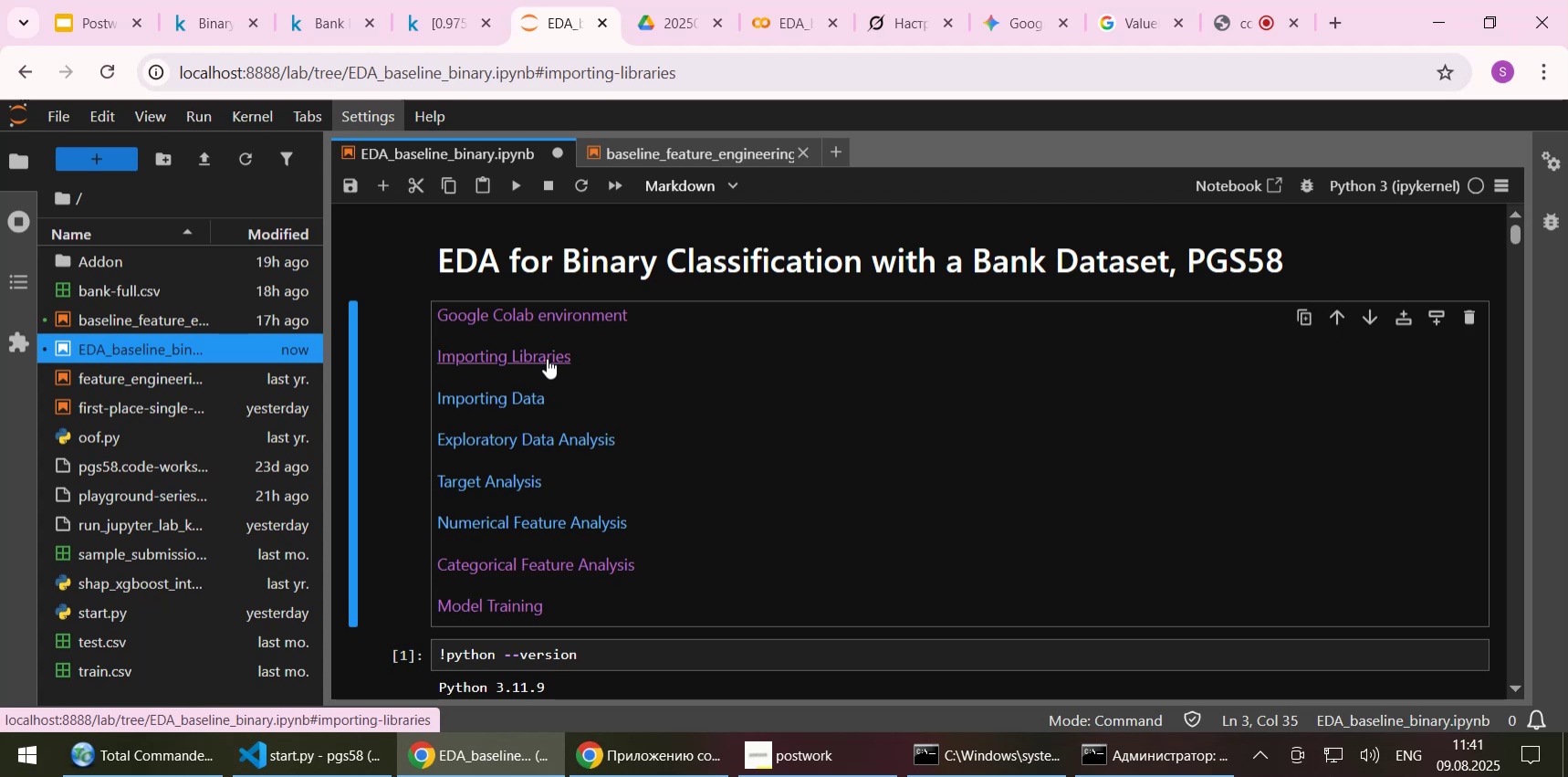 
left_click([547, 358])
 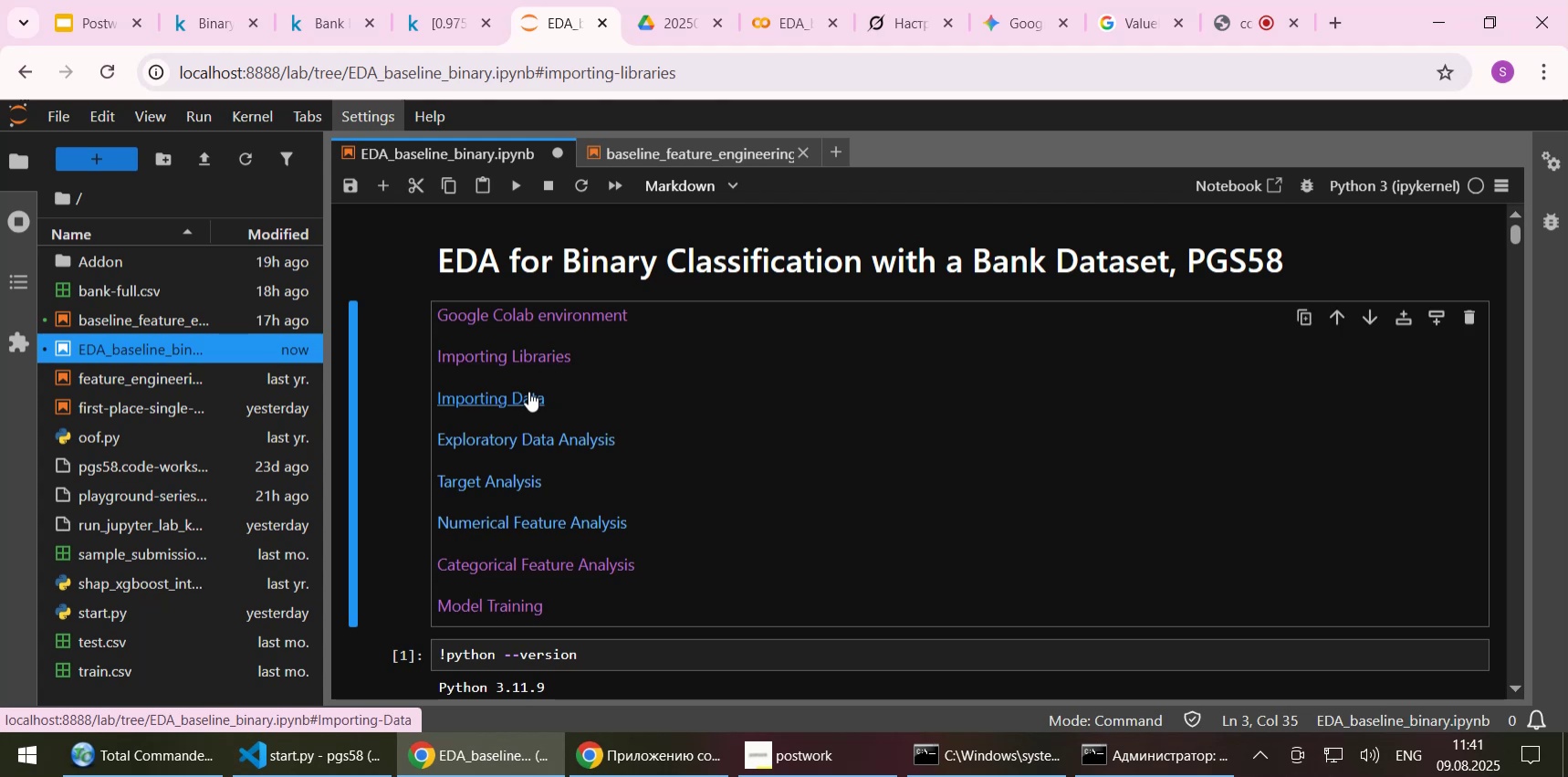 
left_click([528, 391])
 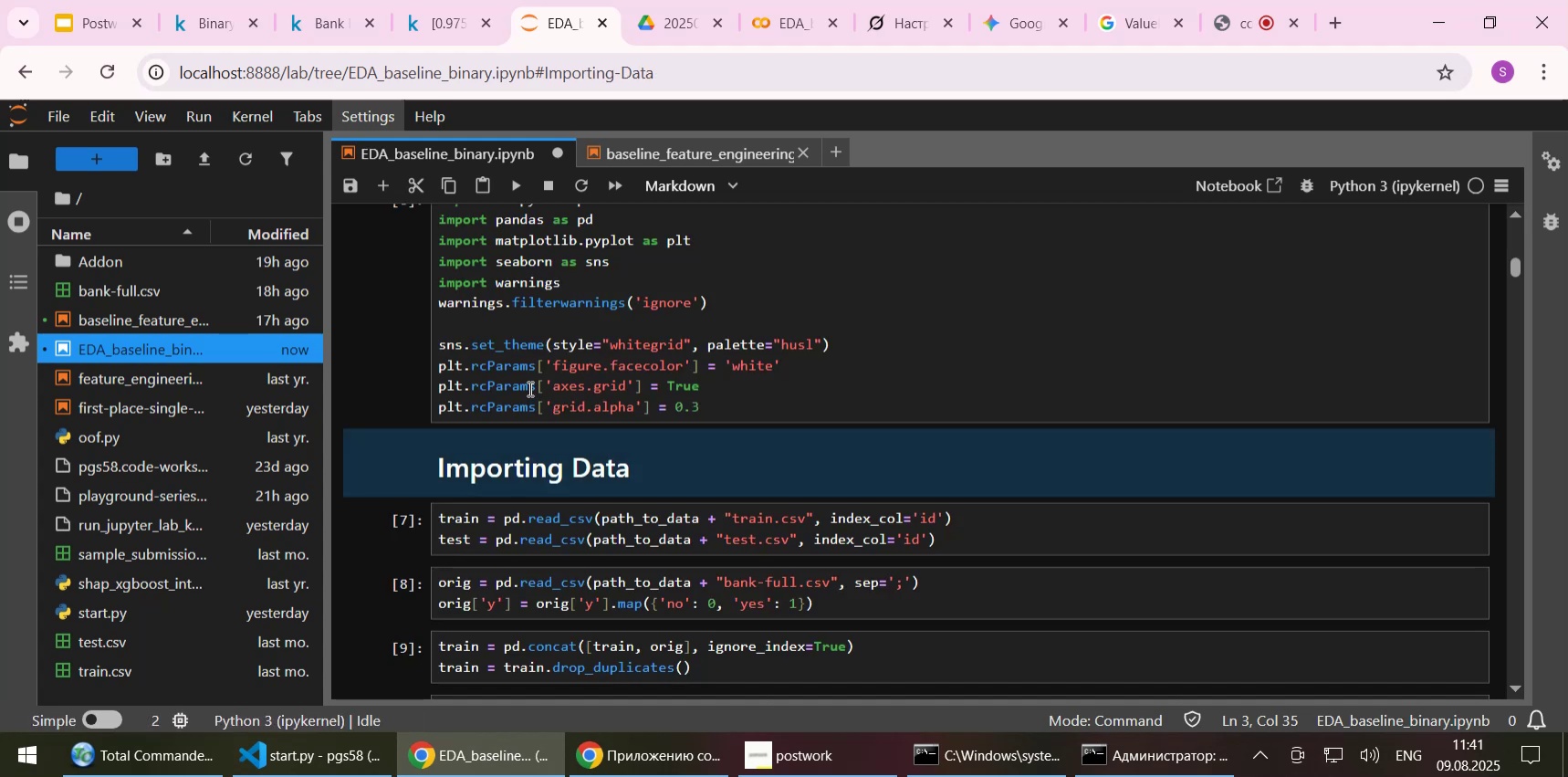 
scroll: coordinate [549, 357], scroll_direction: up, amount: 16.0
 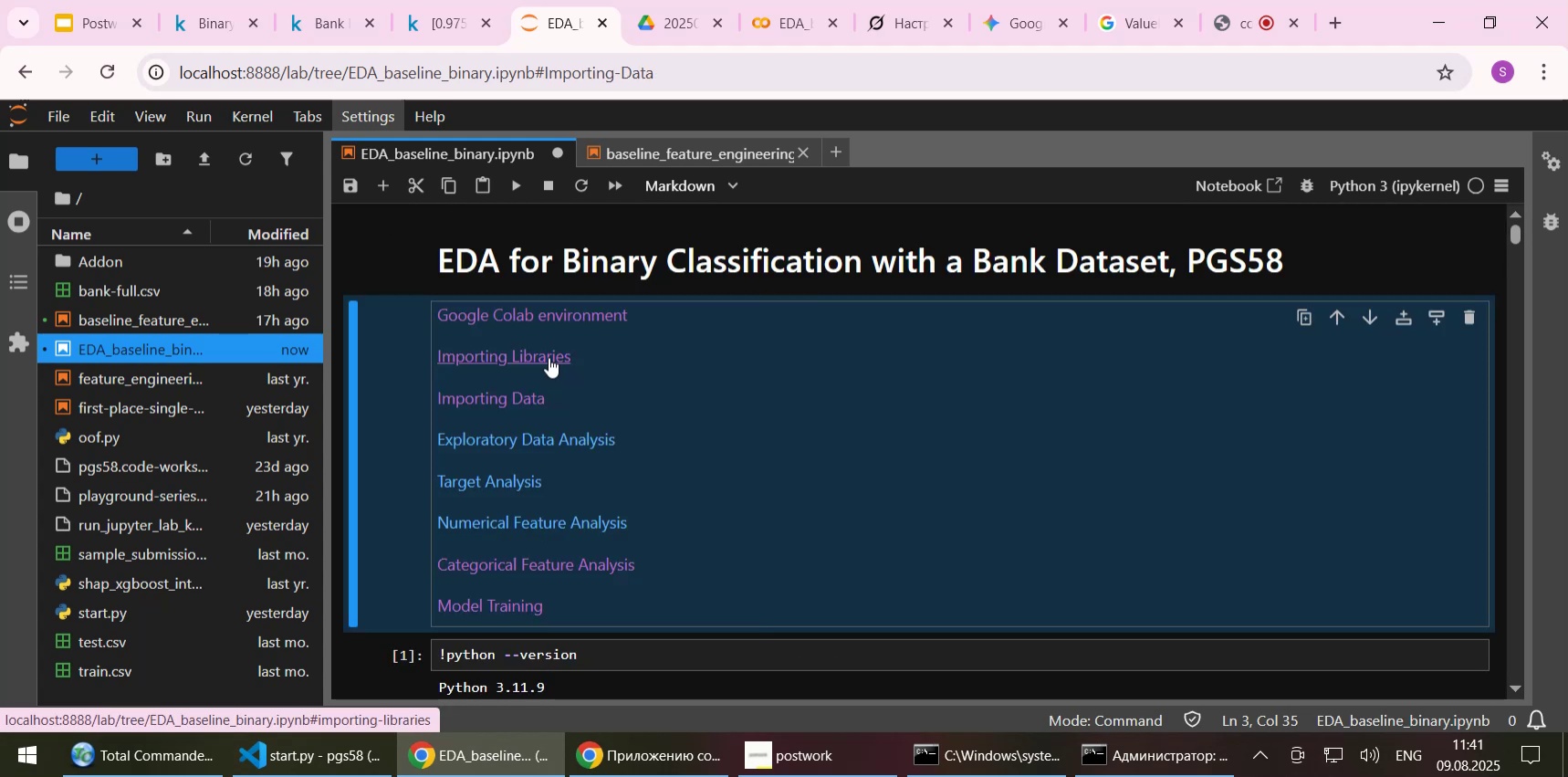 
left_click([549, 357])
 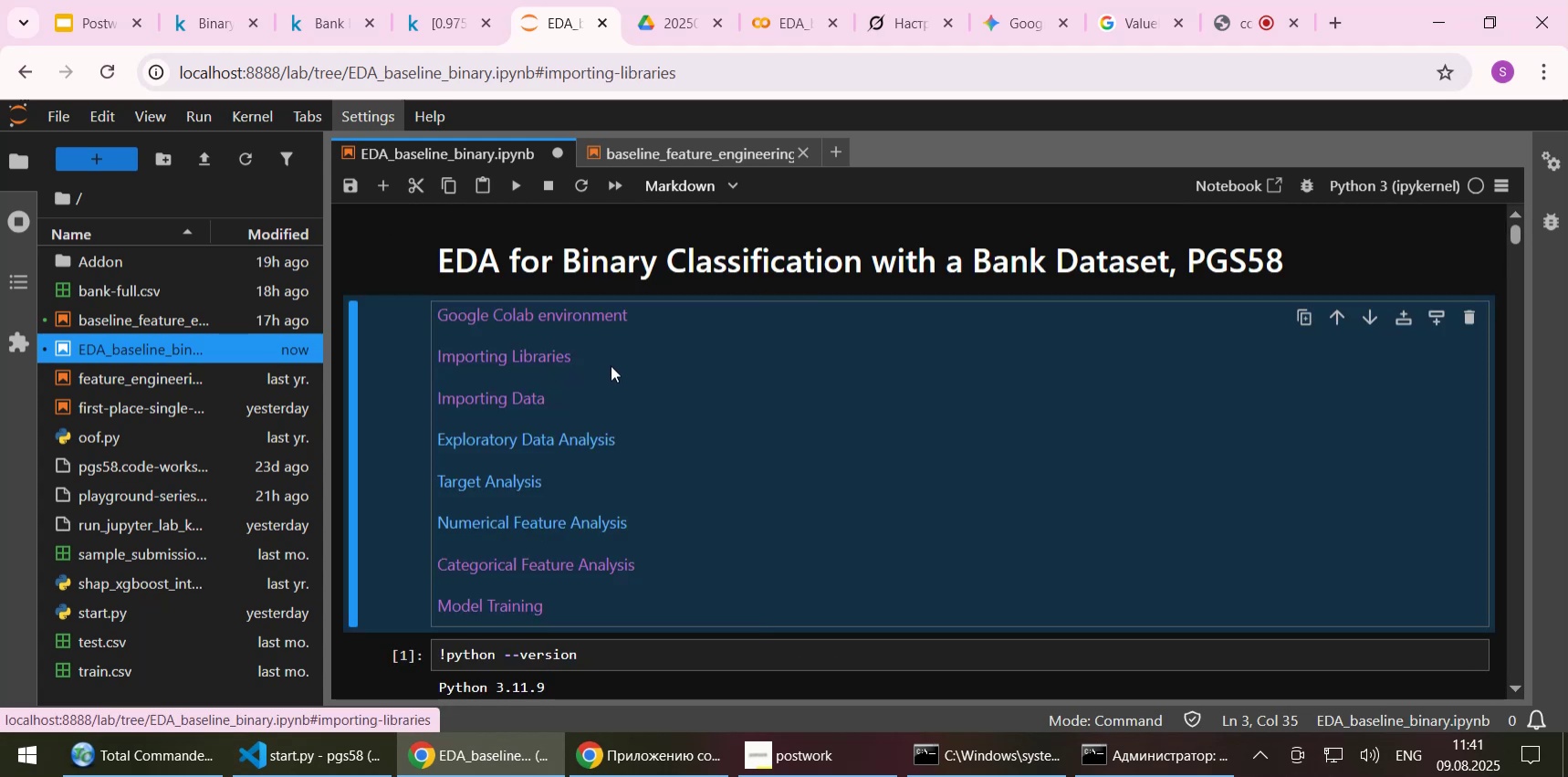 
double_click([611, 365])
 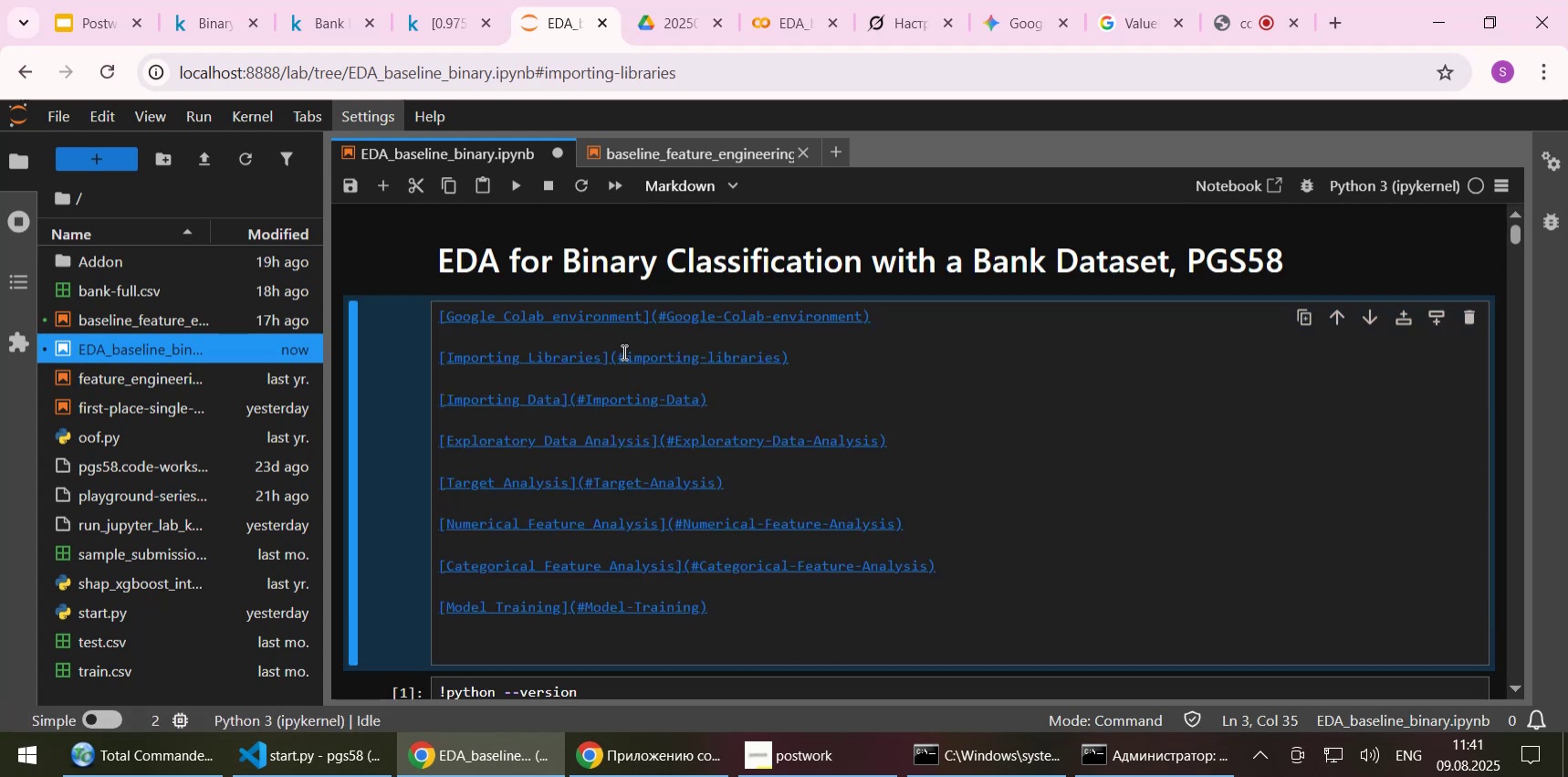 
left_click([622, 352])
 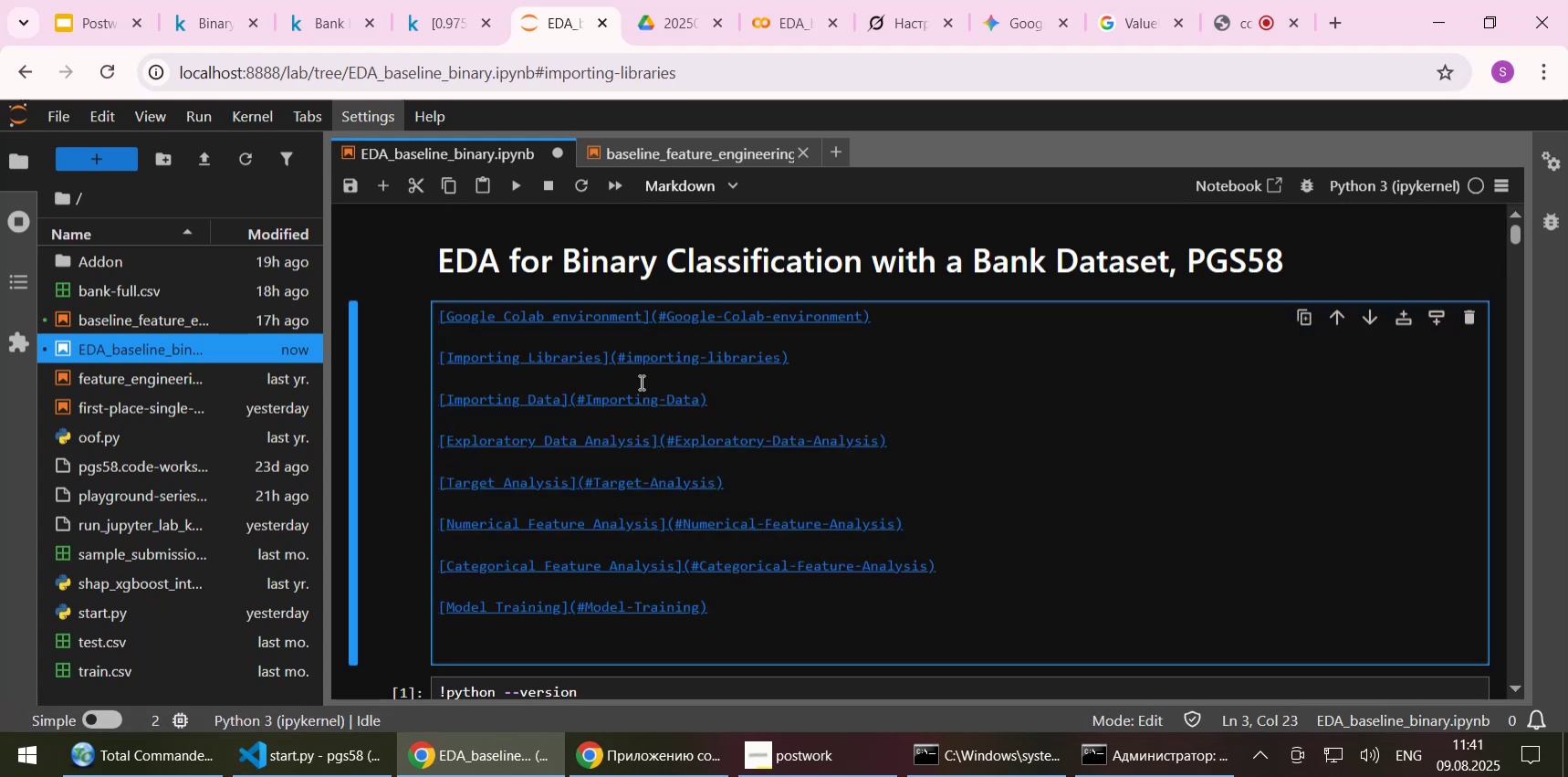 
key(ArrowRight)
 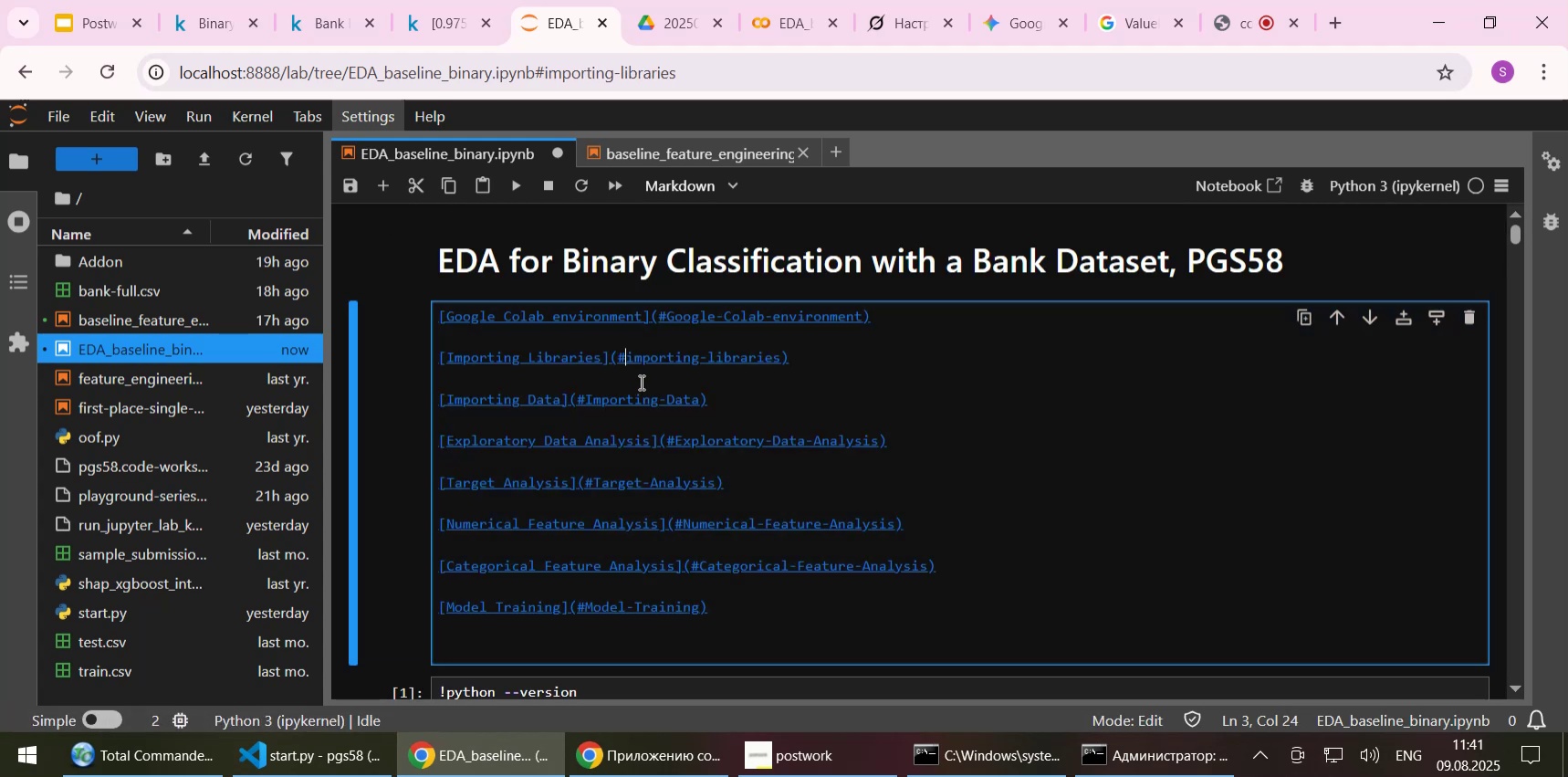 
key(Delete)
 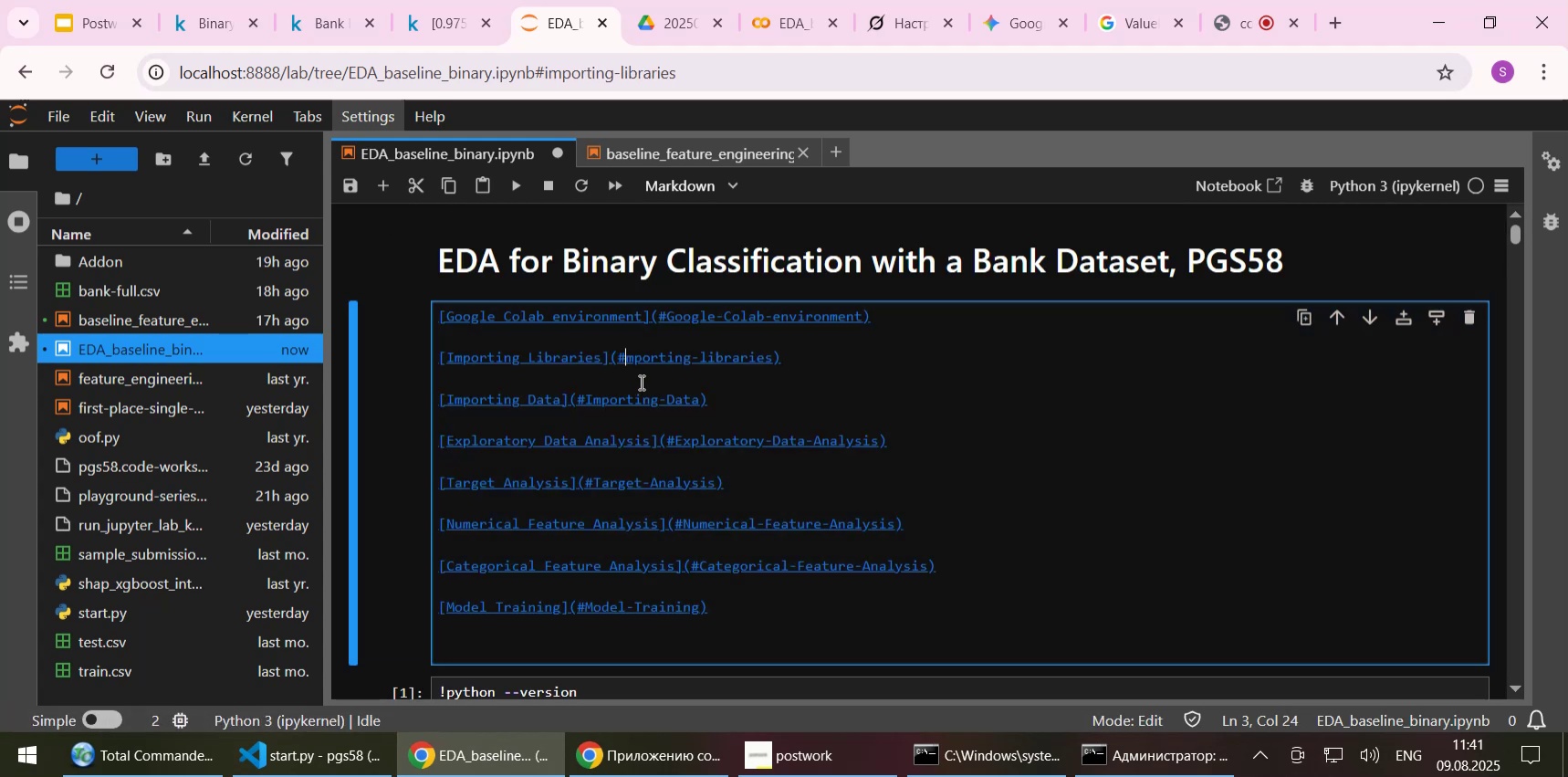 
key(Shift+I)
 